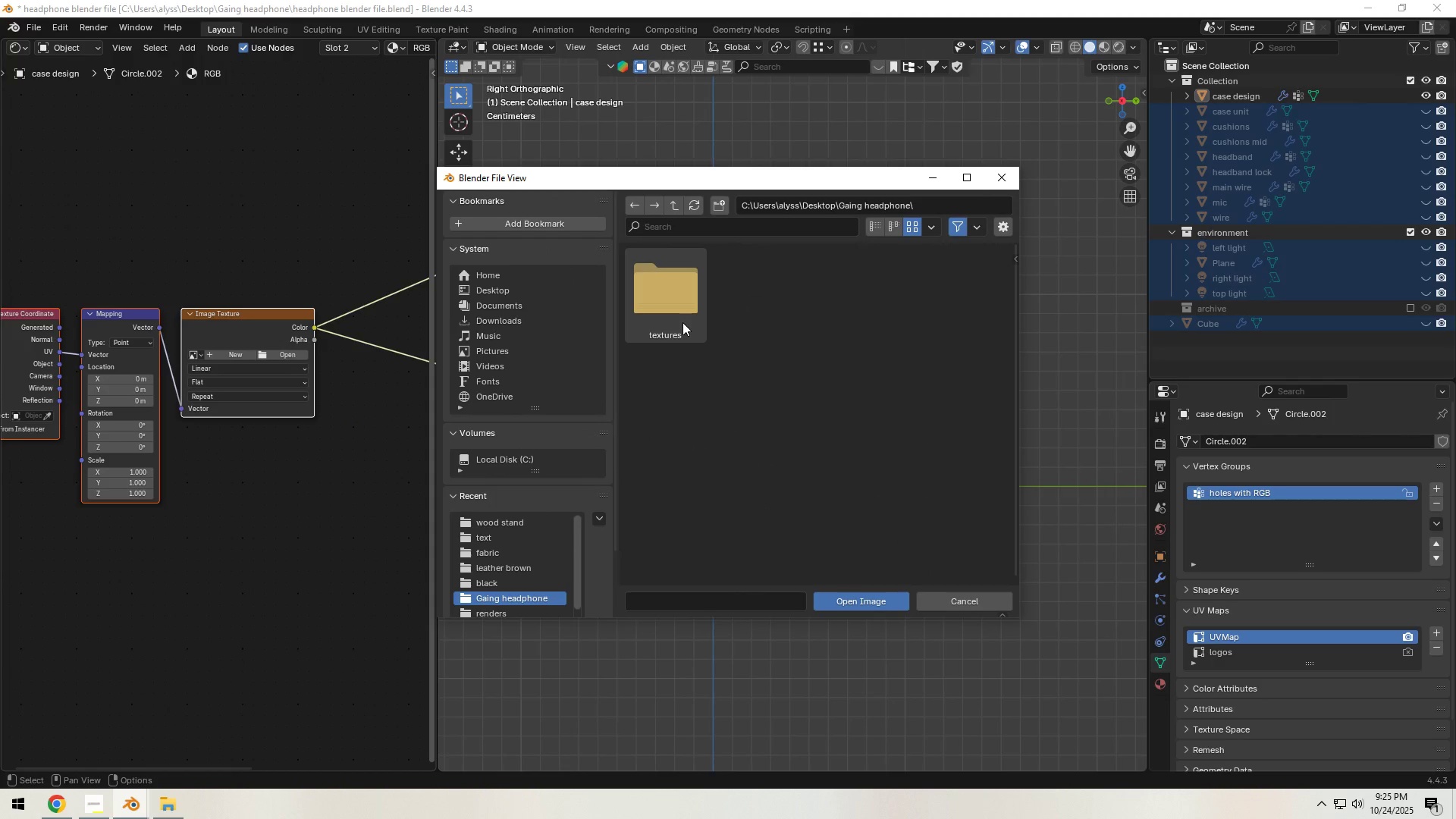 
double_click([682, 322])
 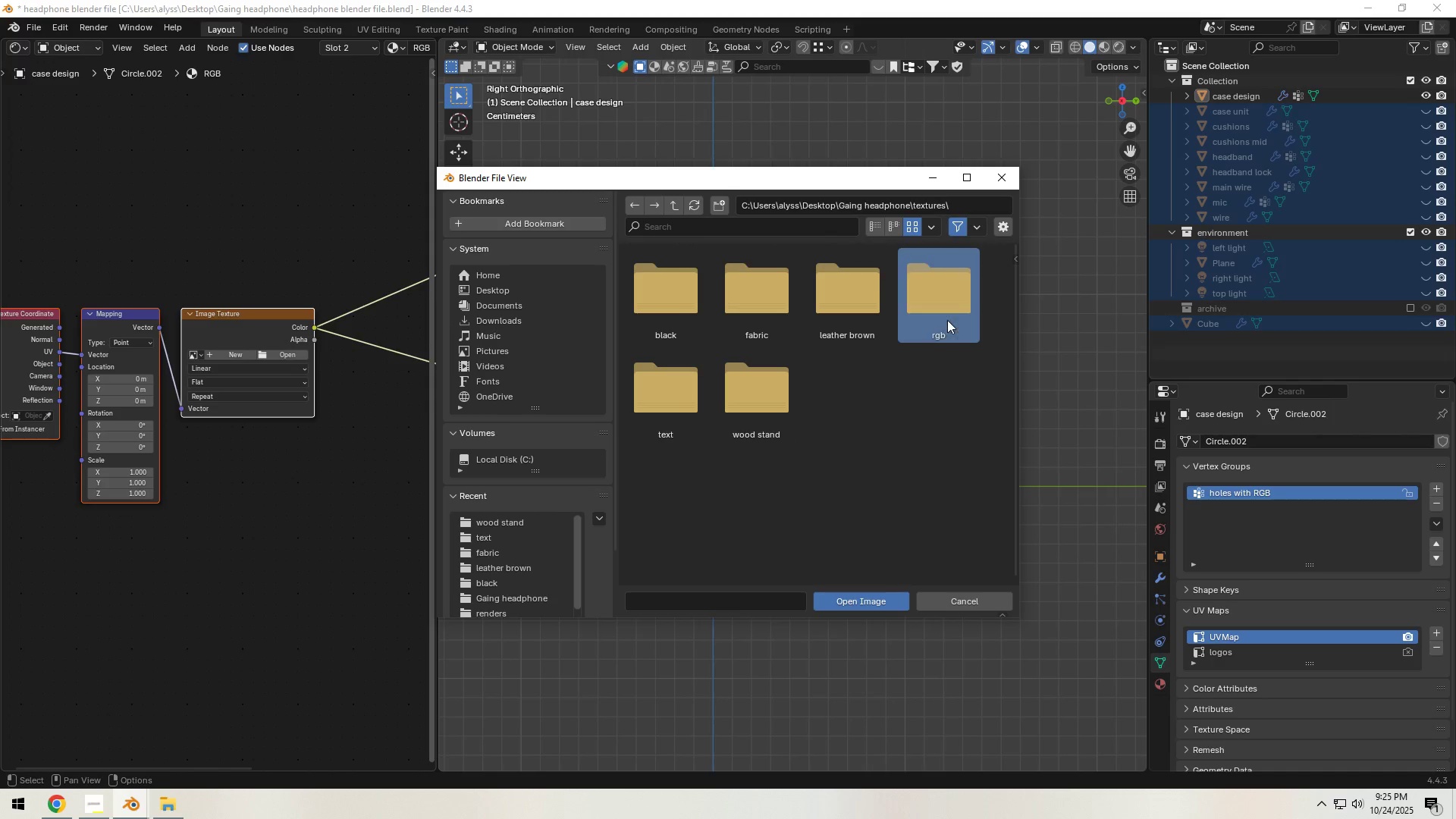 
double_click([947, 320])
 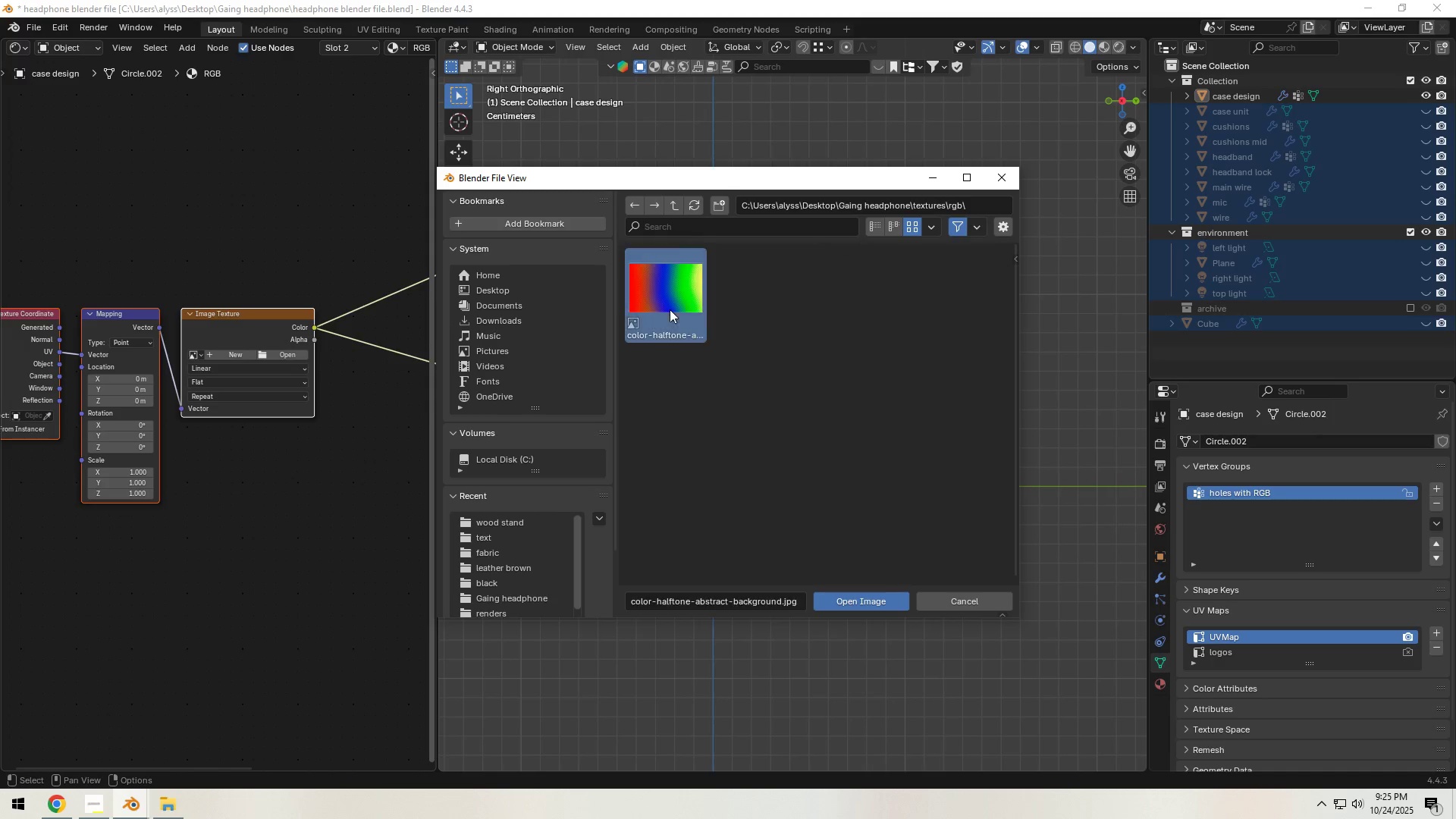 
left_click([670, 309])
 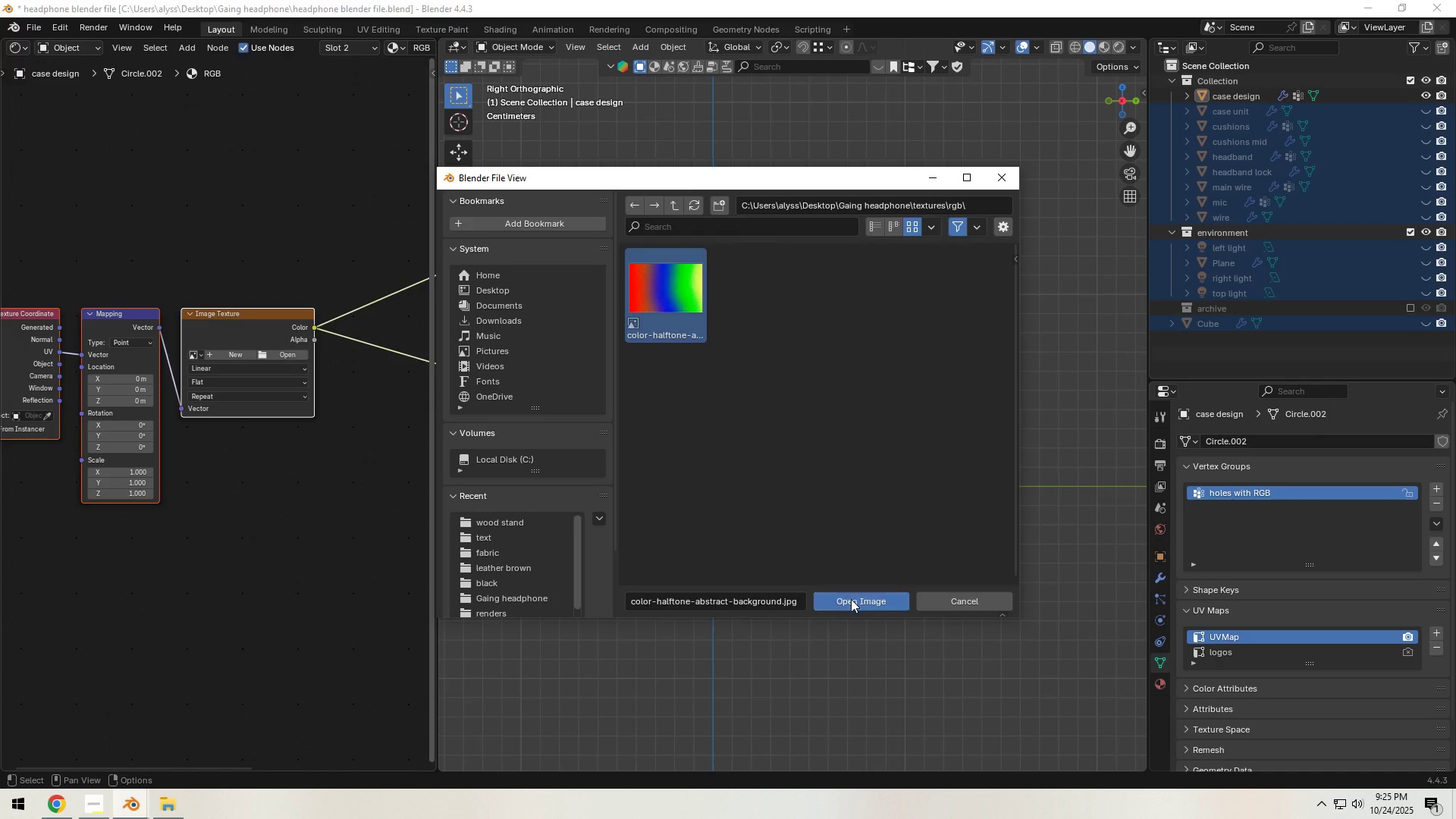 
left_click([851, 599])
 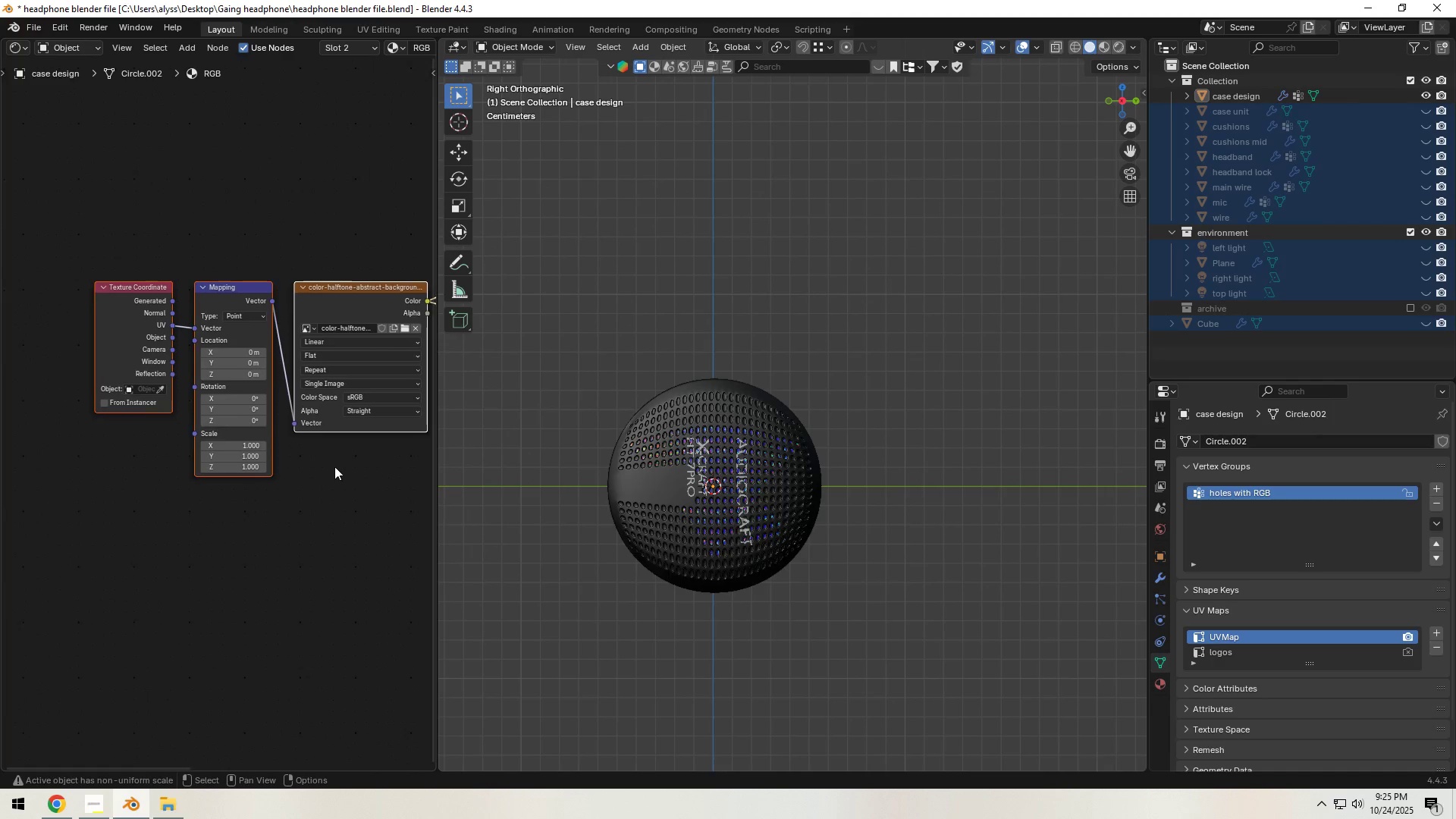 
left_click([350, 466])
 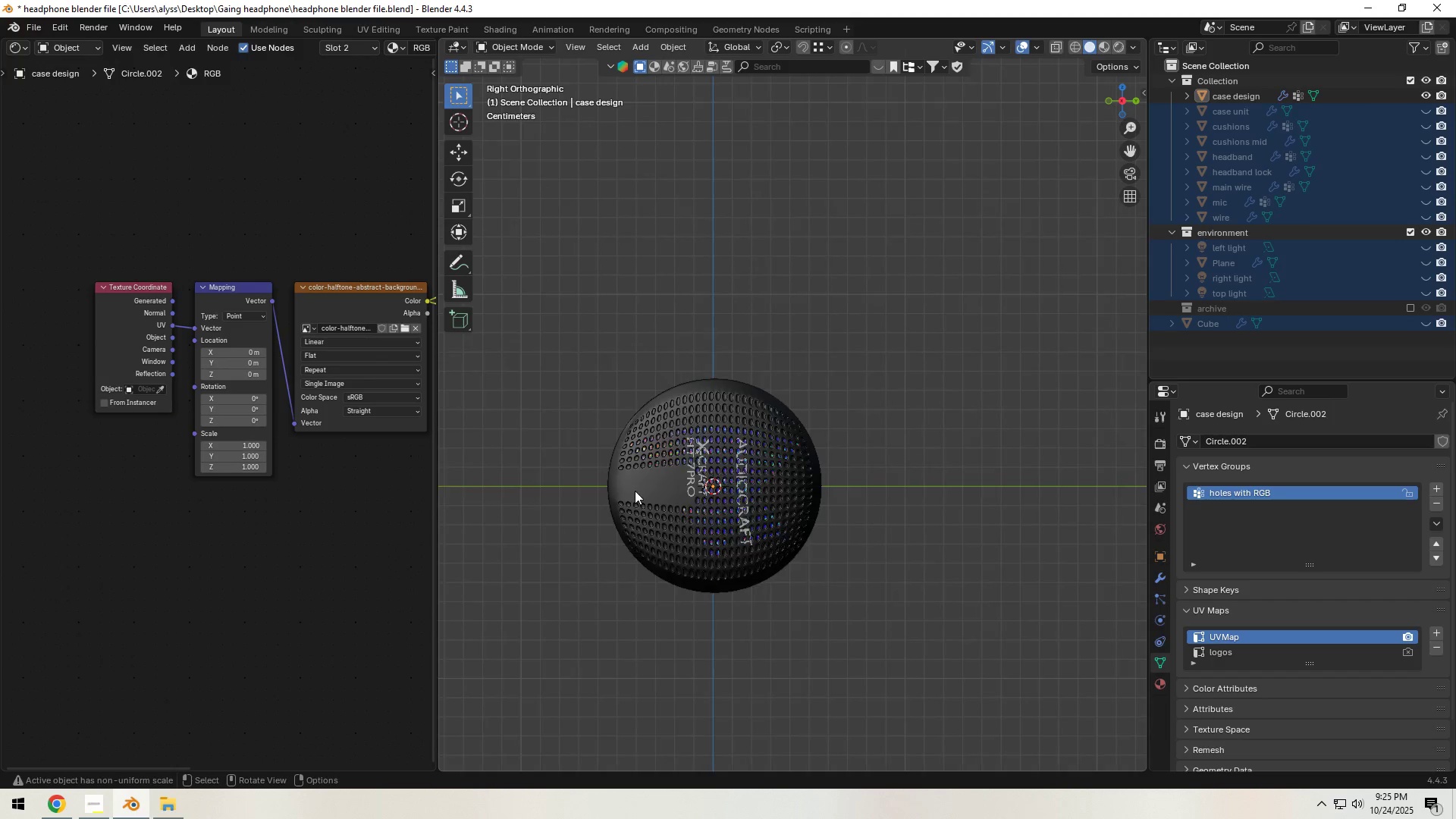 
scroll: coordinate [655, 491], scroll_direction: up, amount: 4.0
 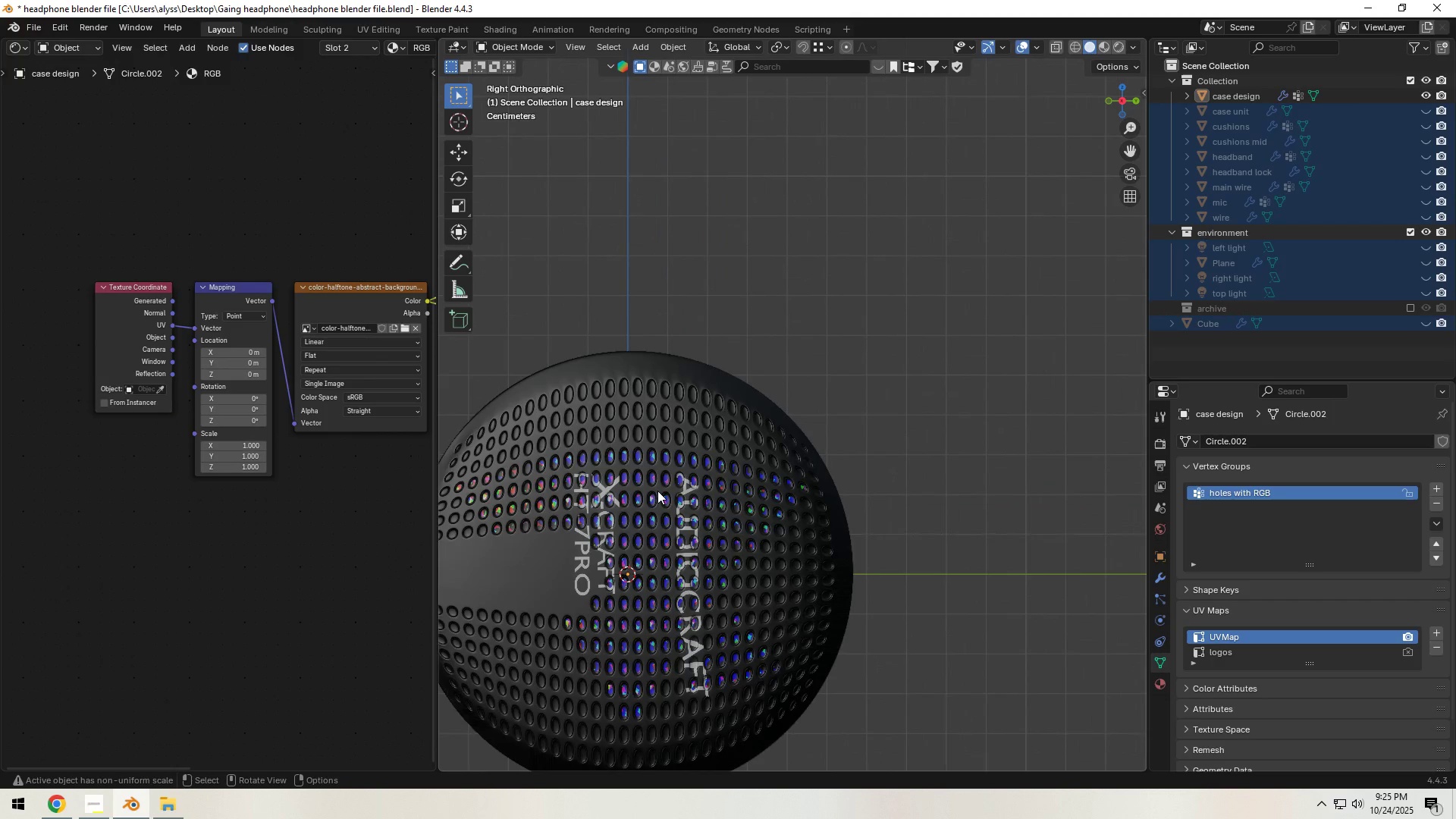 
hold_key(key=ShiftLeft, duration=0.51)
 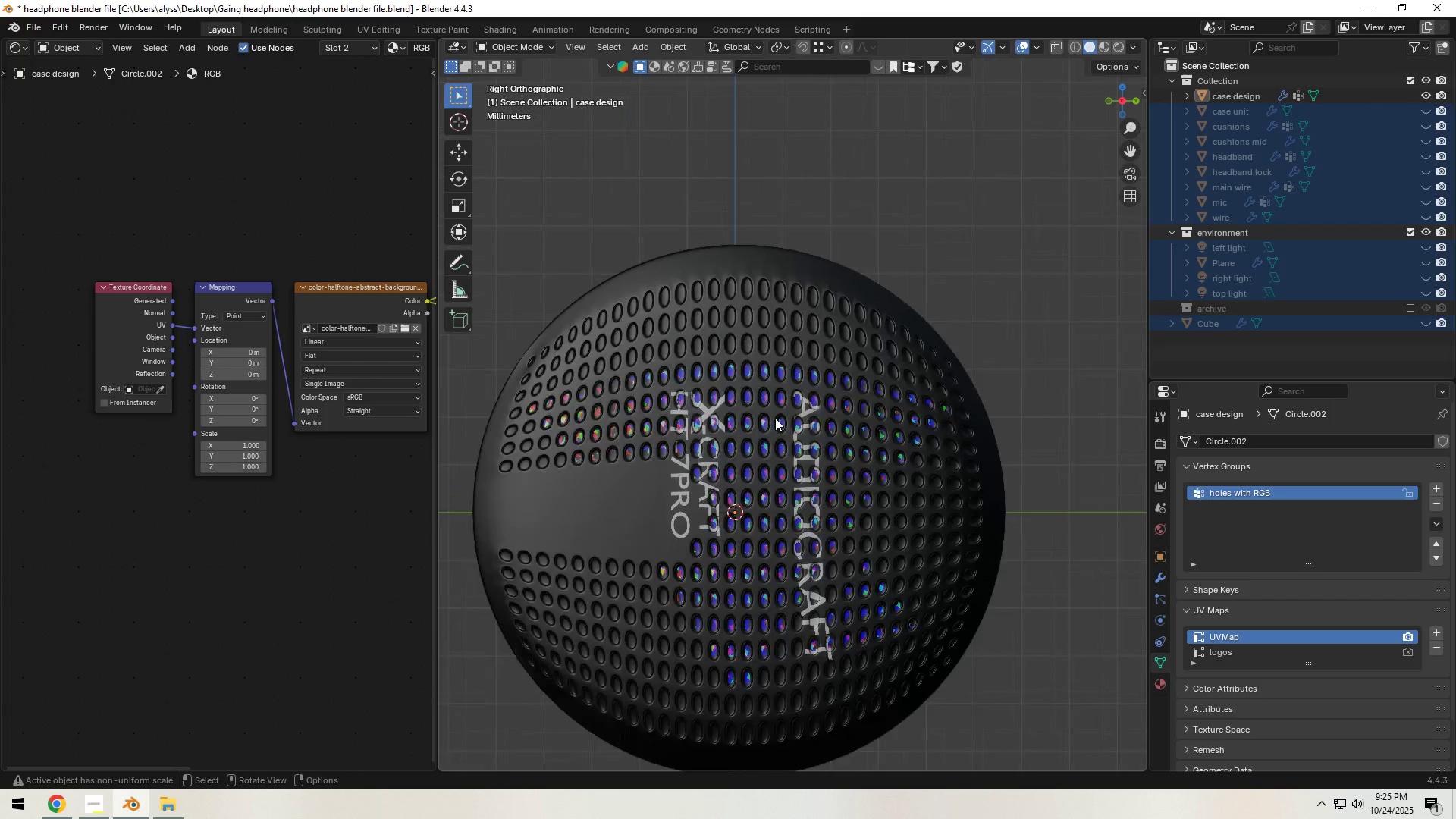 
scroll: coordinate [777, 424], scroll_direction: up, amount: 4.0
 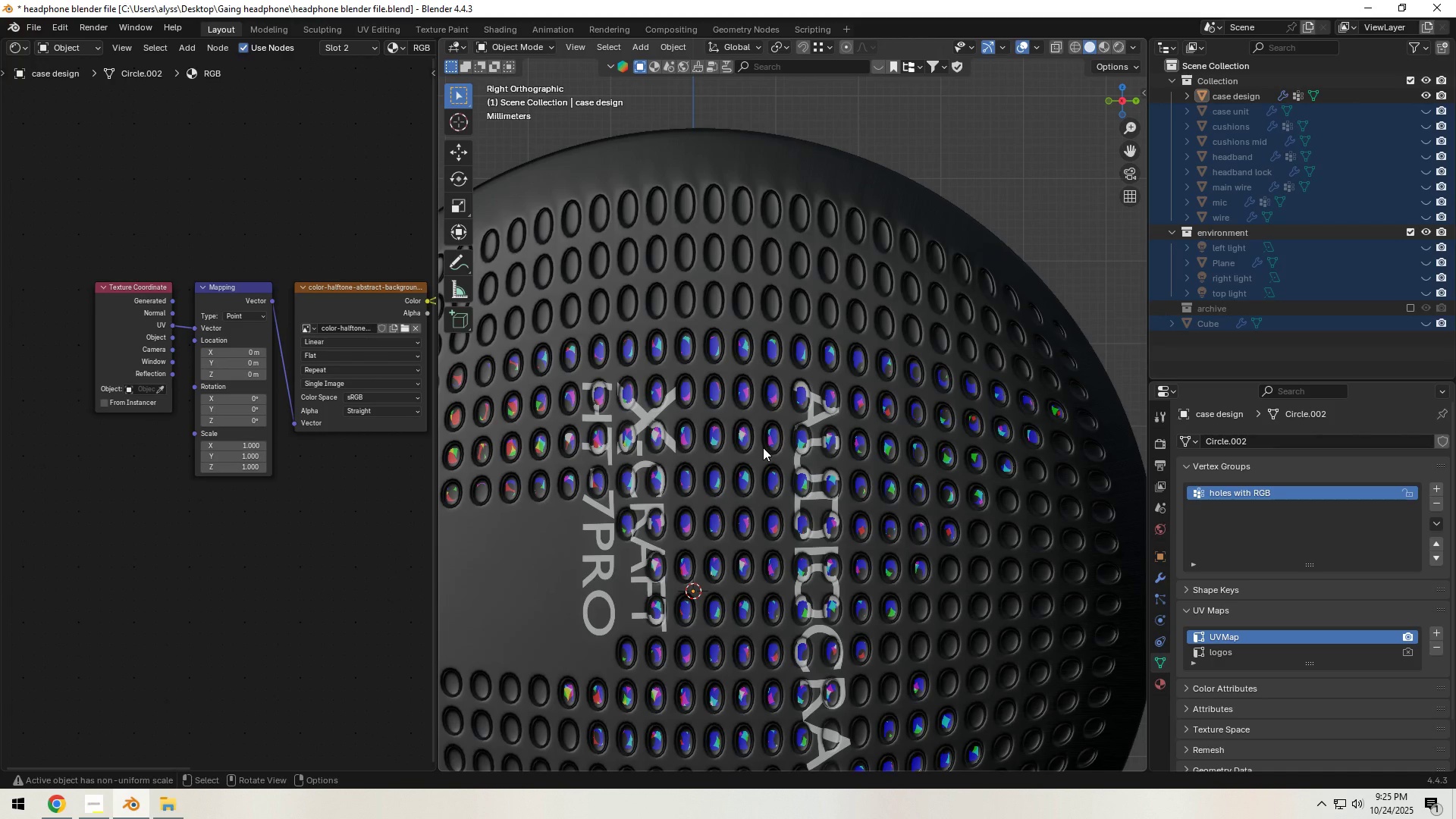 
scroll: coordinate [760, 447], scroll_direction: down, amount: 6.0
 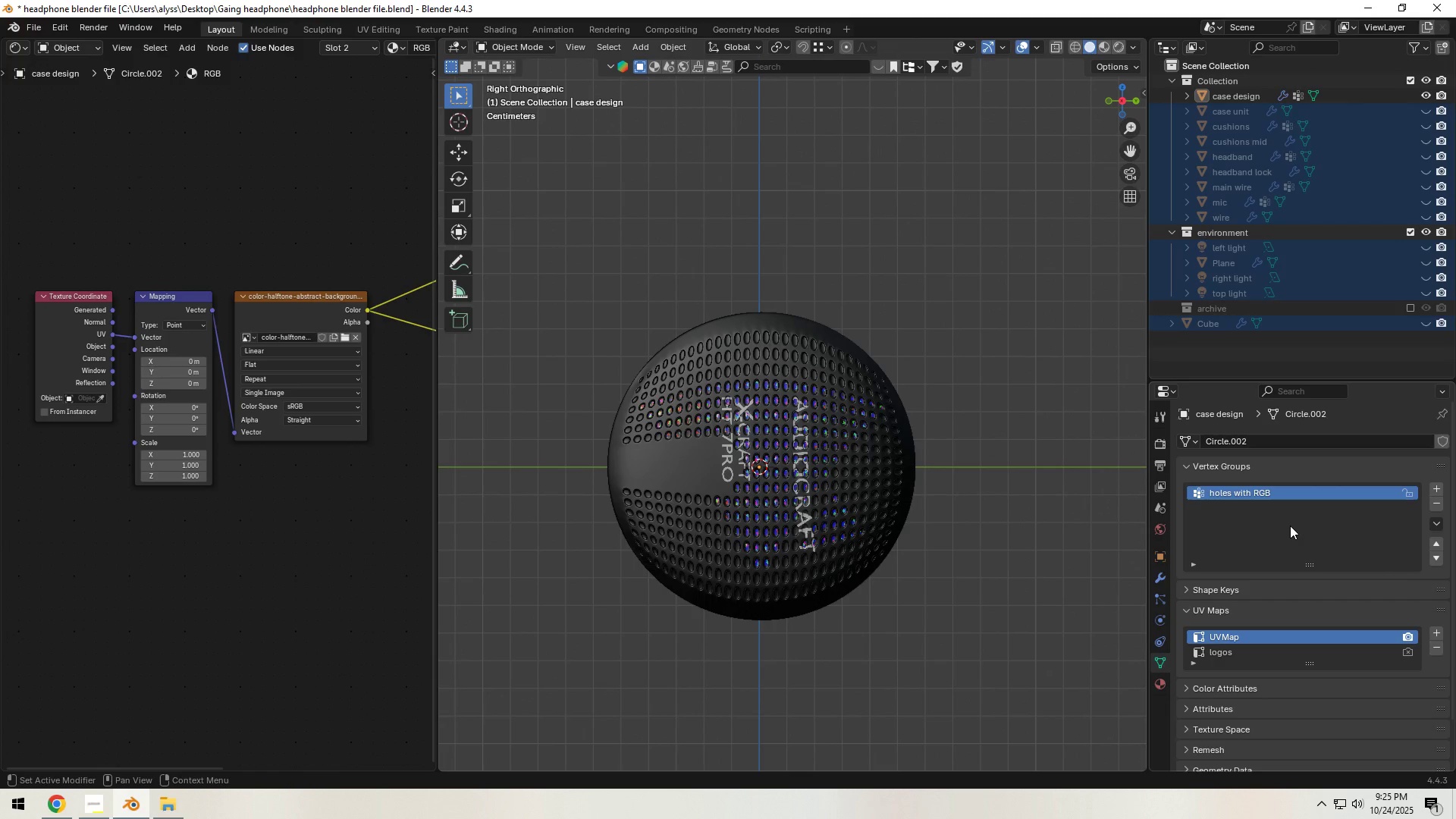 
wait(6.52)
 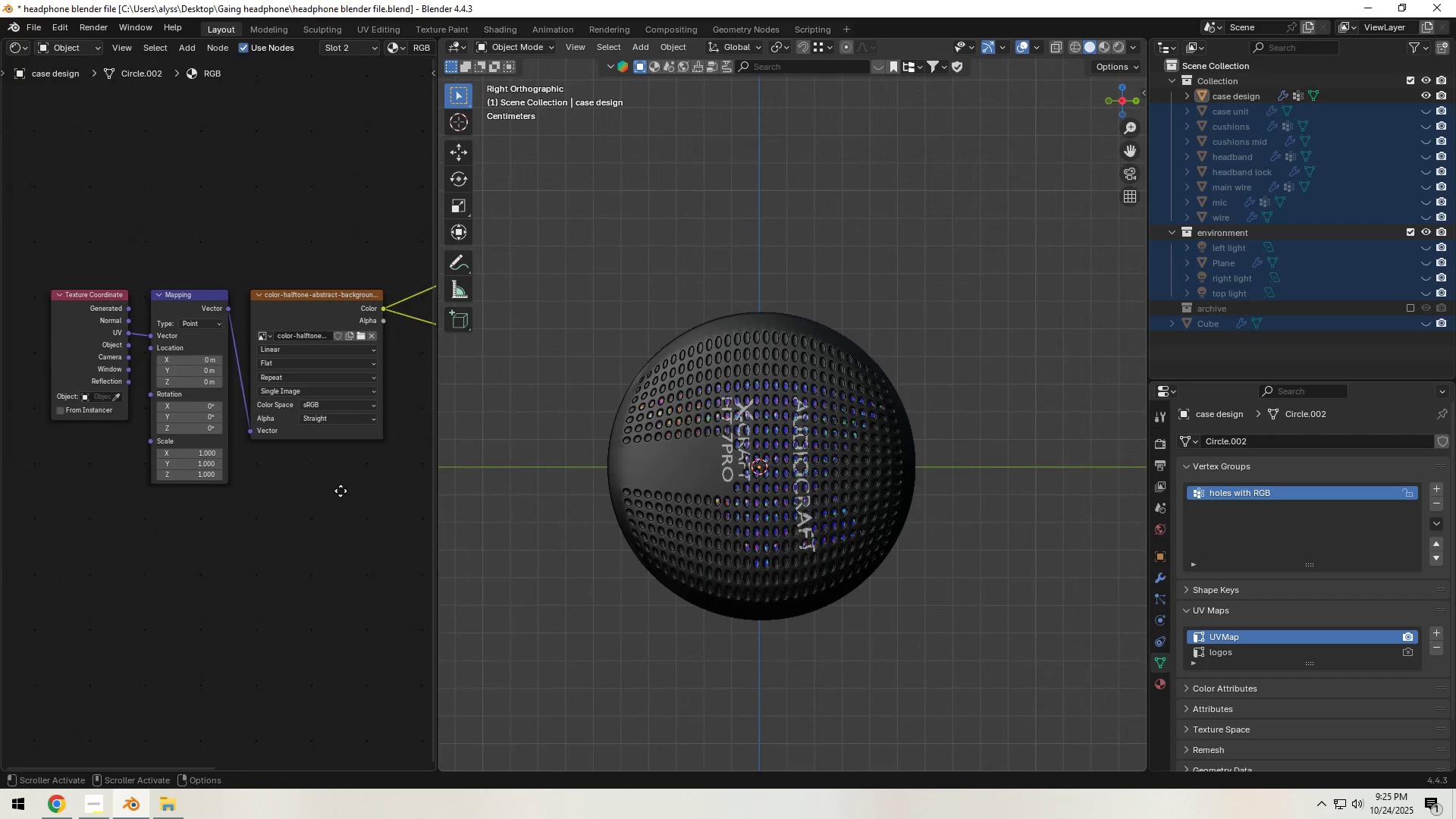 
key(Tab)
 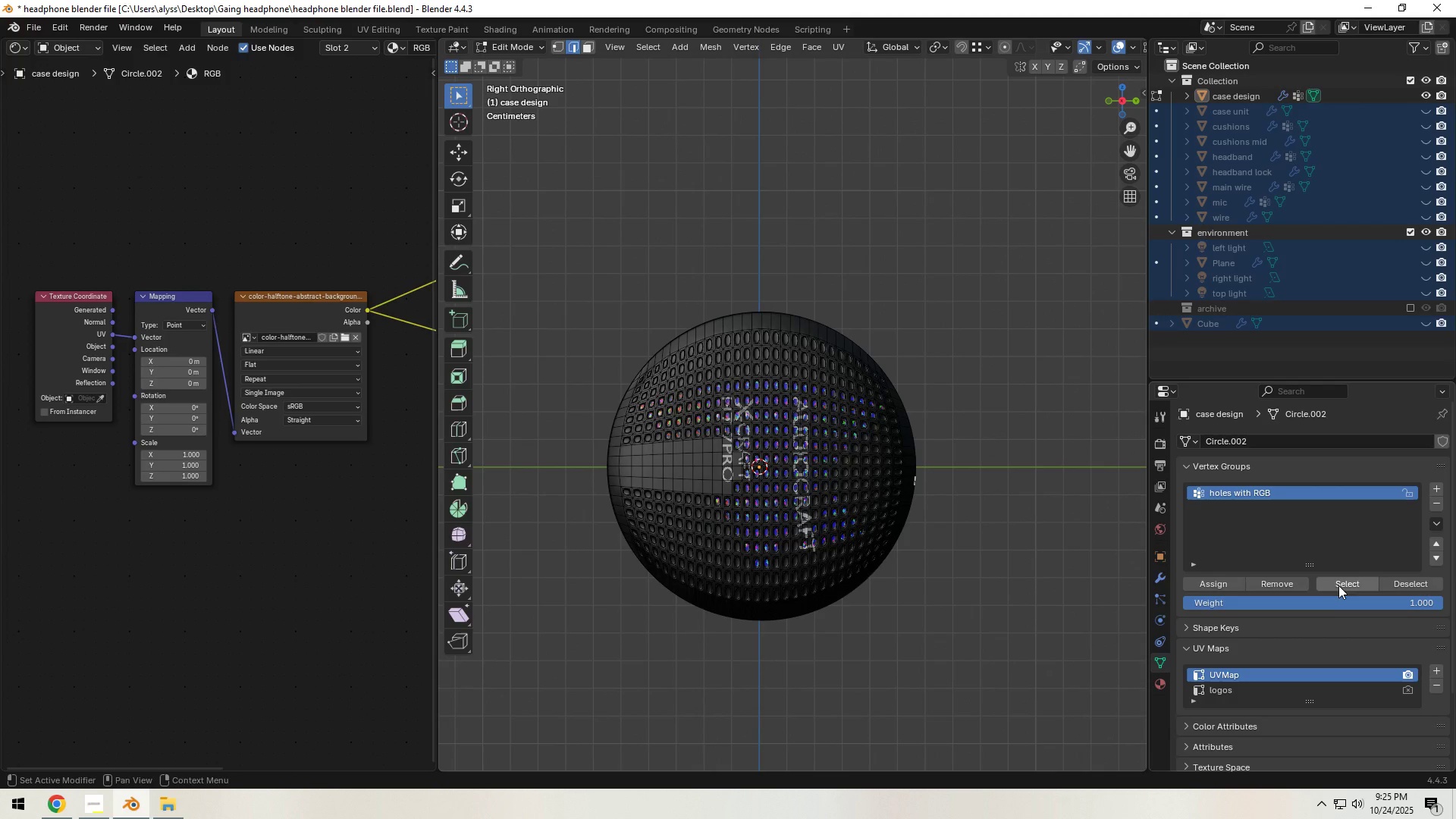 
left_click([1338, 584])
 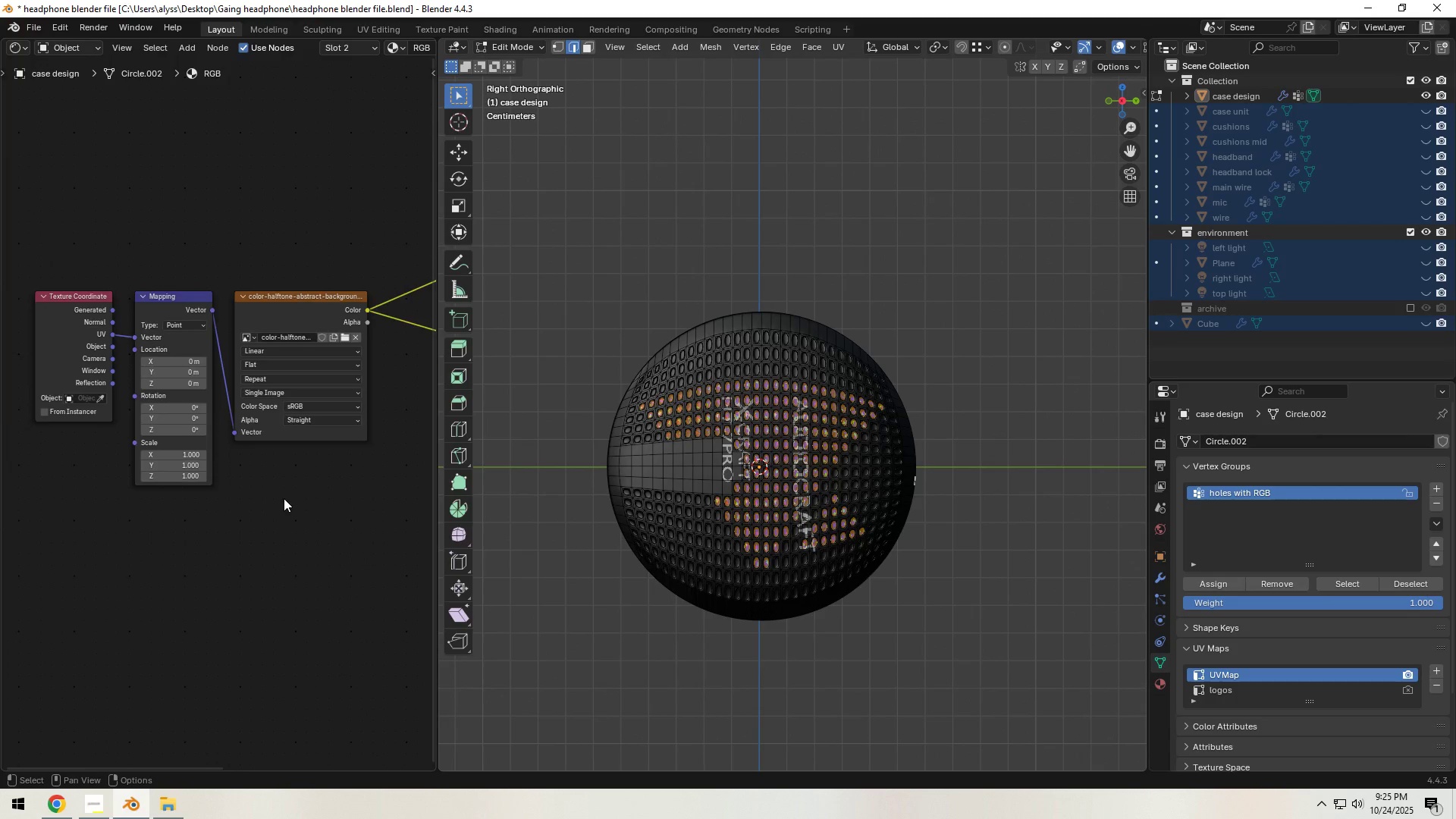 
scroll: coordinate [268, 492], scroll_direction: down, amount: 5.0
 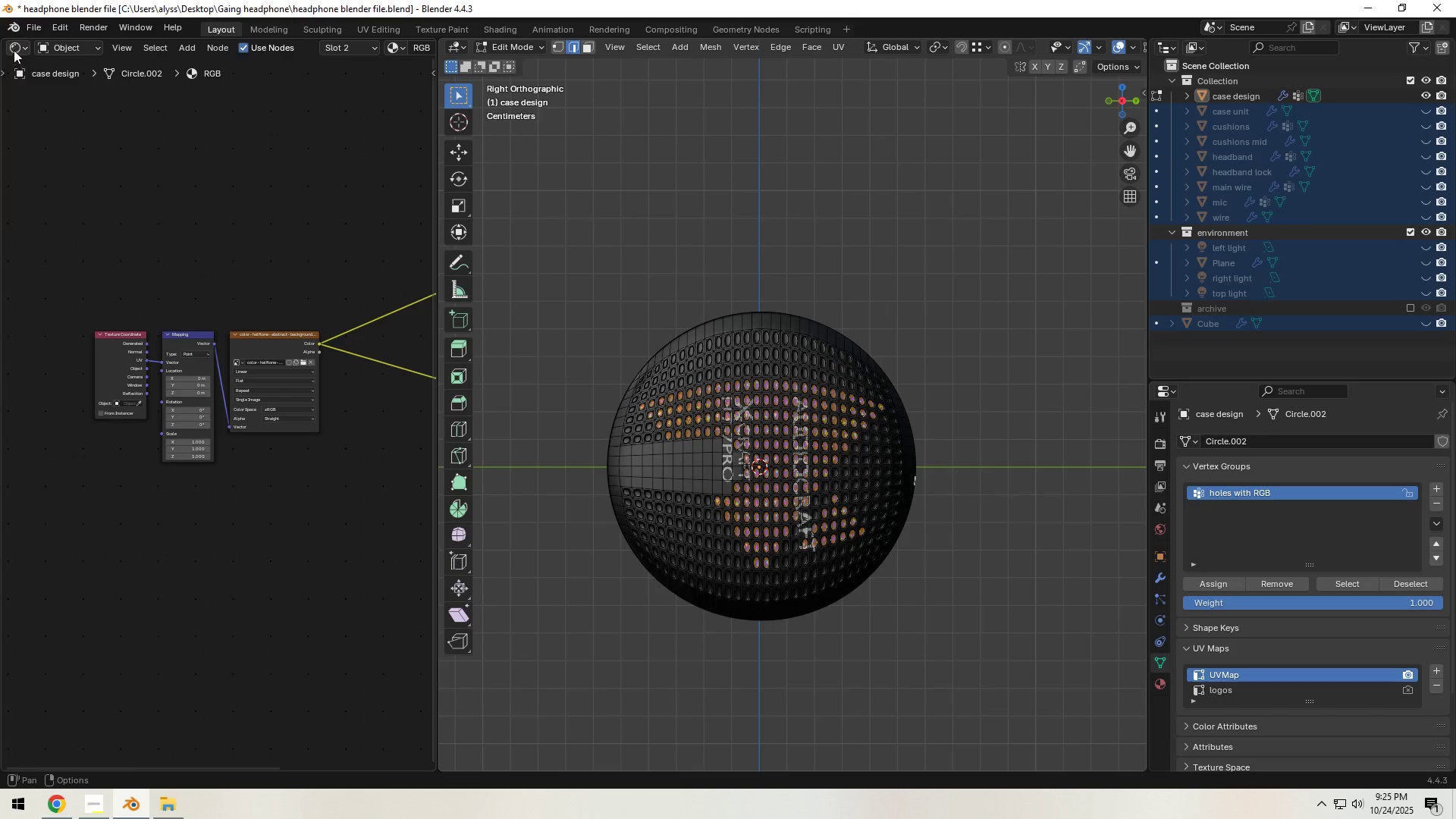 
left_click([14, 50])
 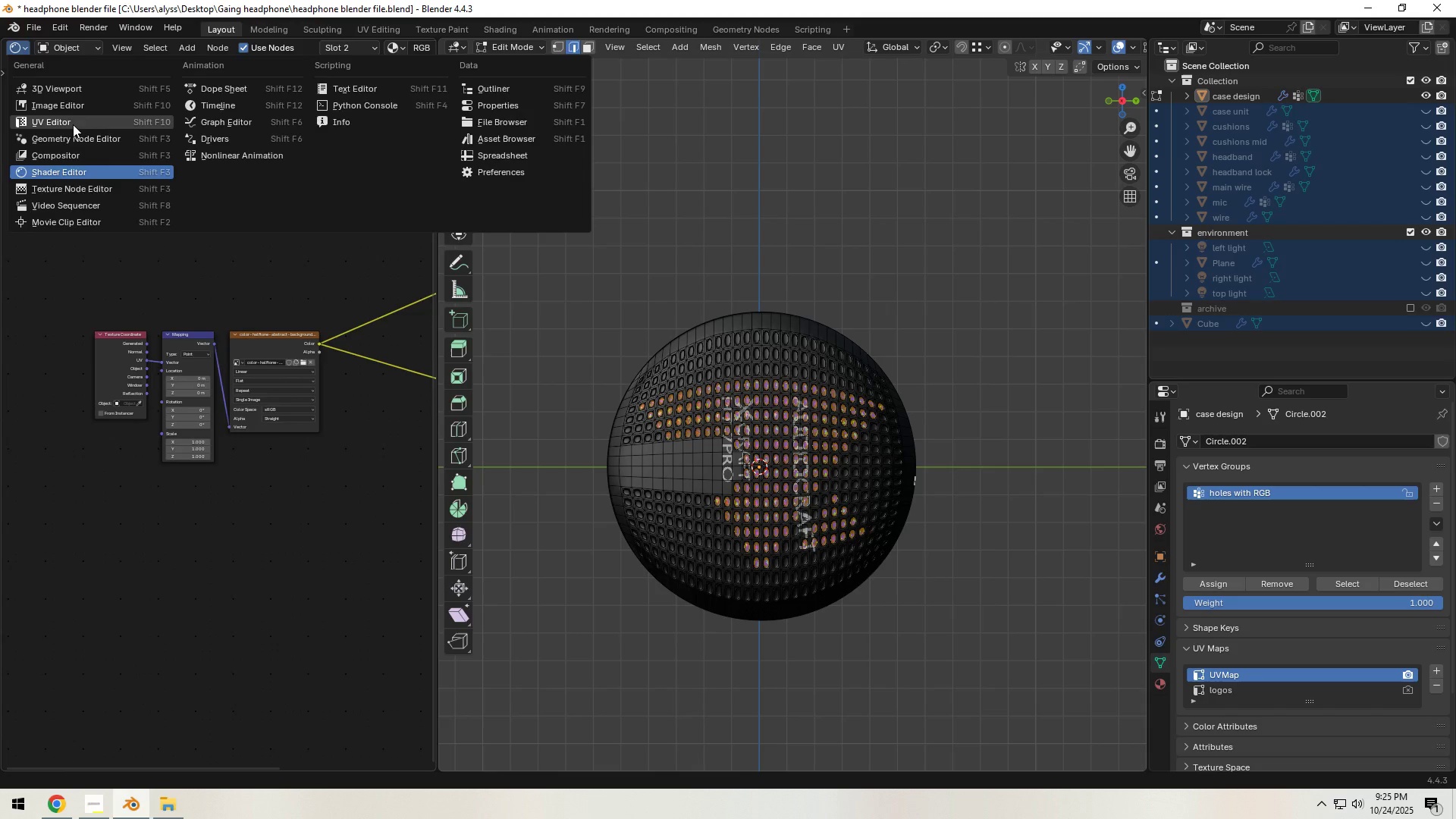 
left_click([73, 124])
 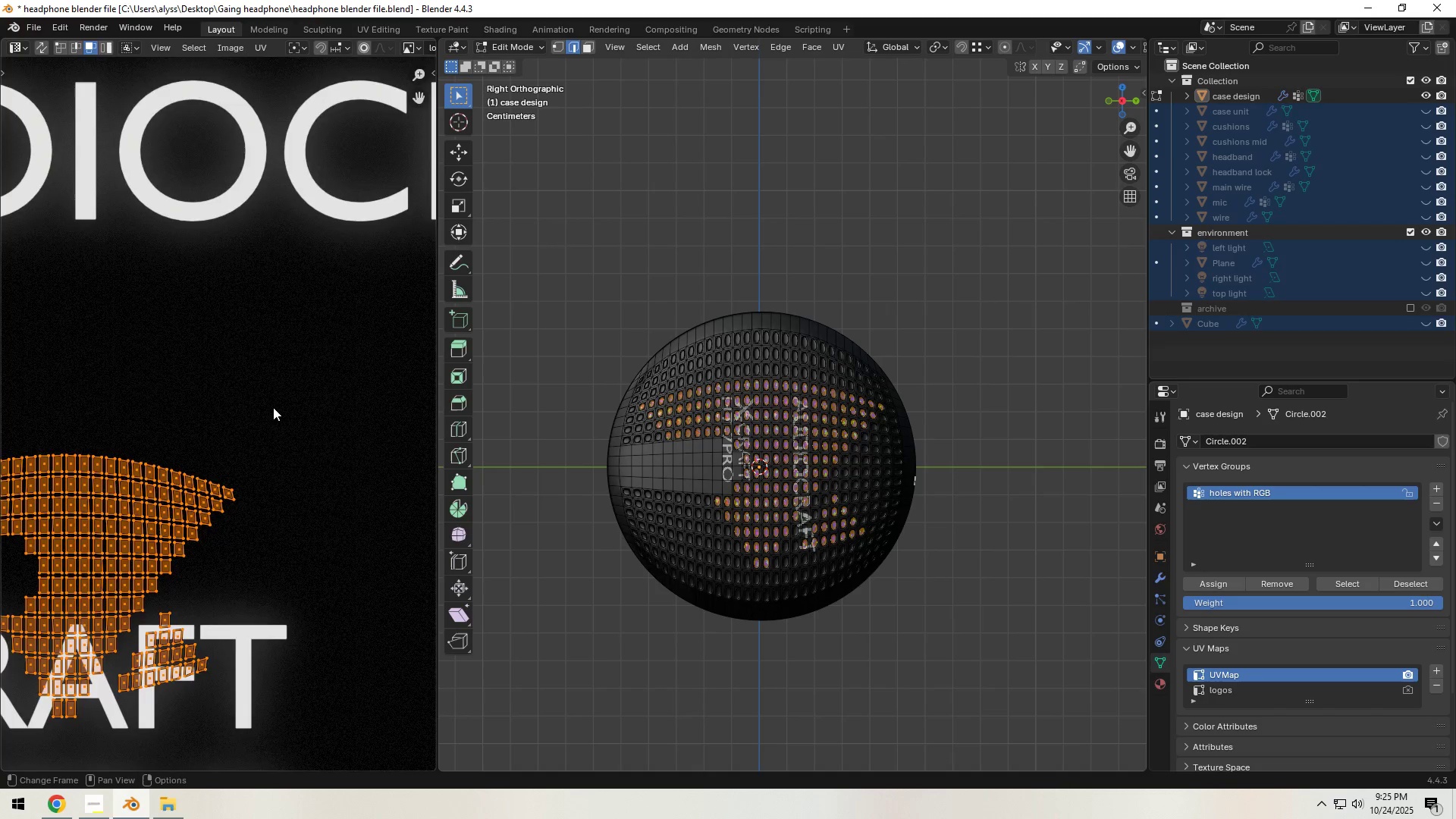 
scroll: coordinate [289, 52], scroll_direction: down, amount: 10.0
 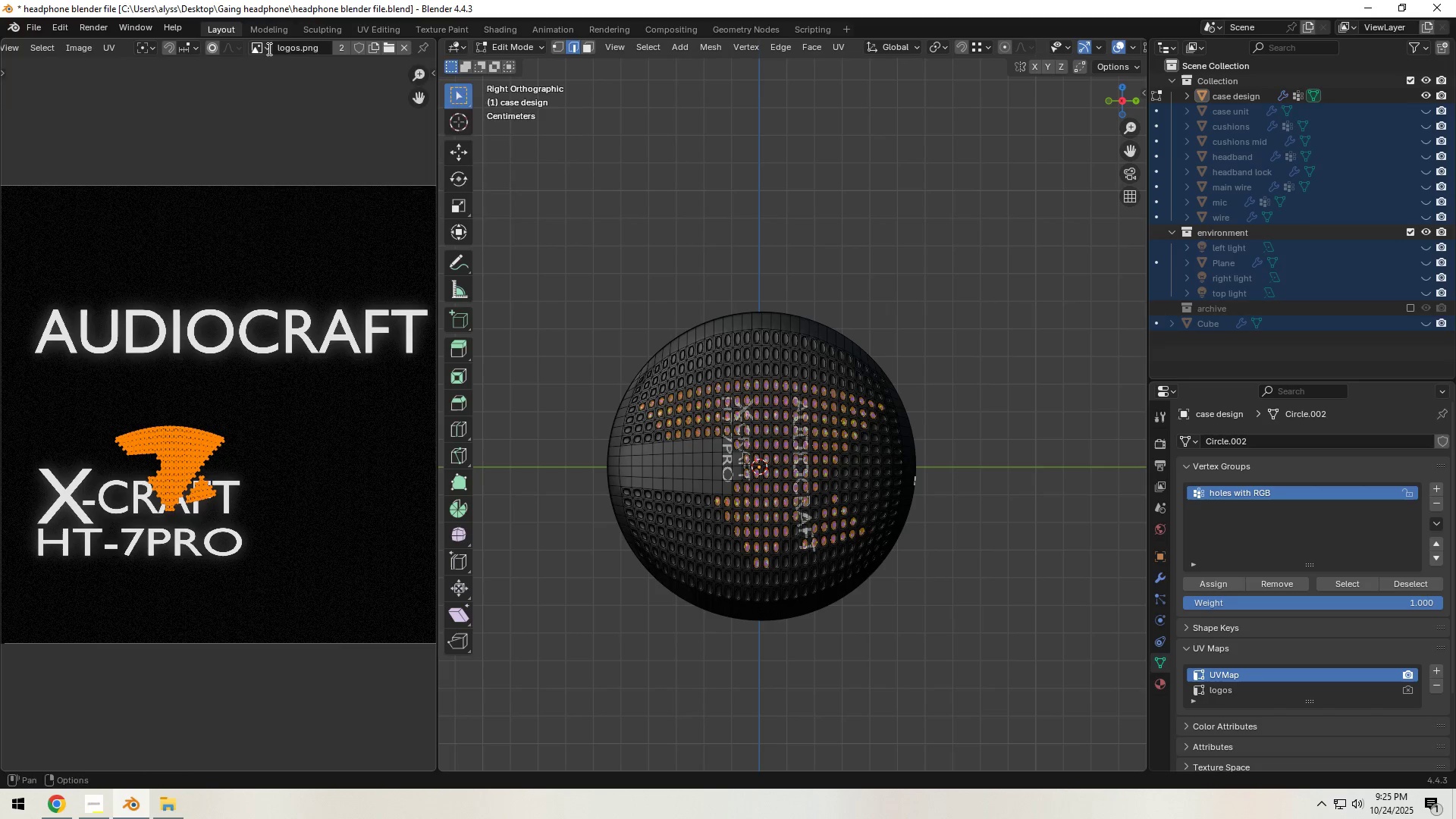 
left_click([268, 49])
 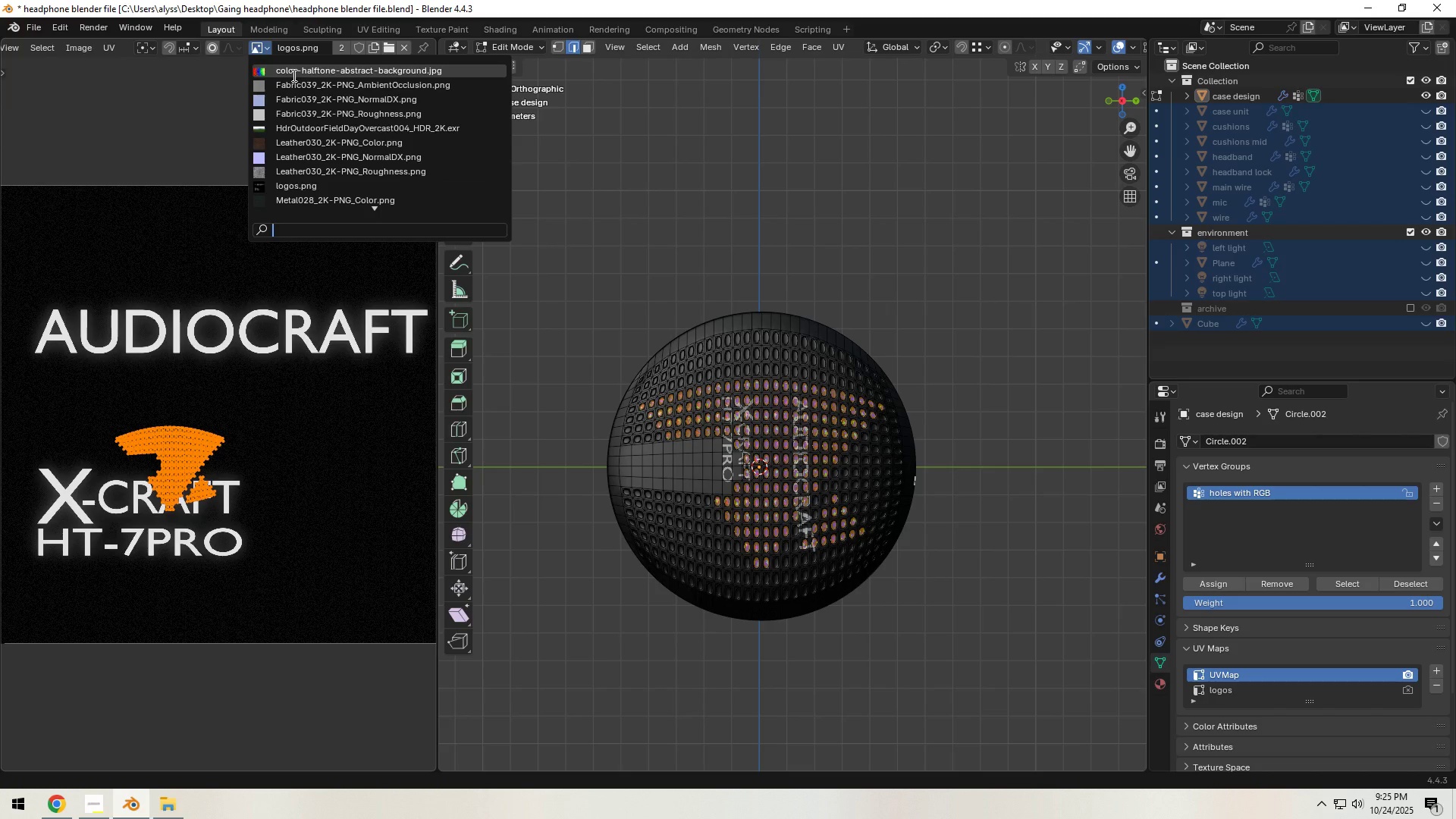 
left_click([293, 74])
 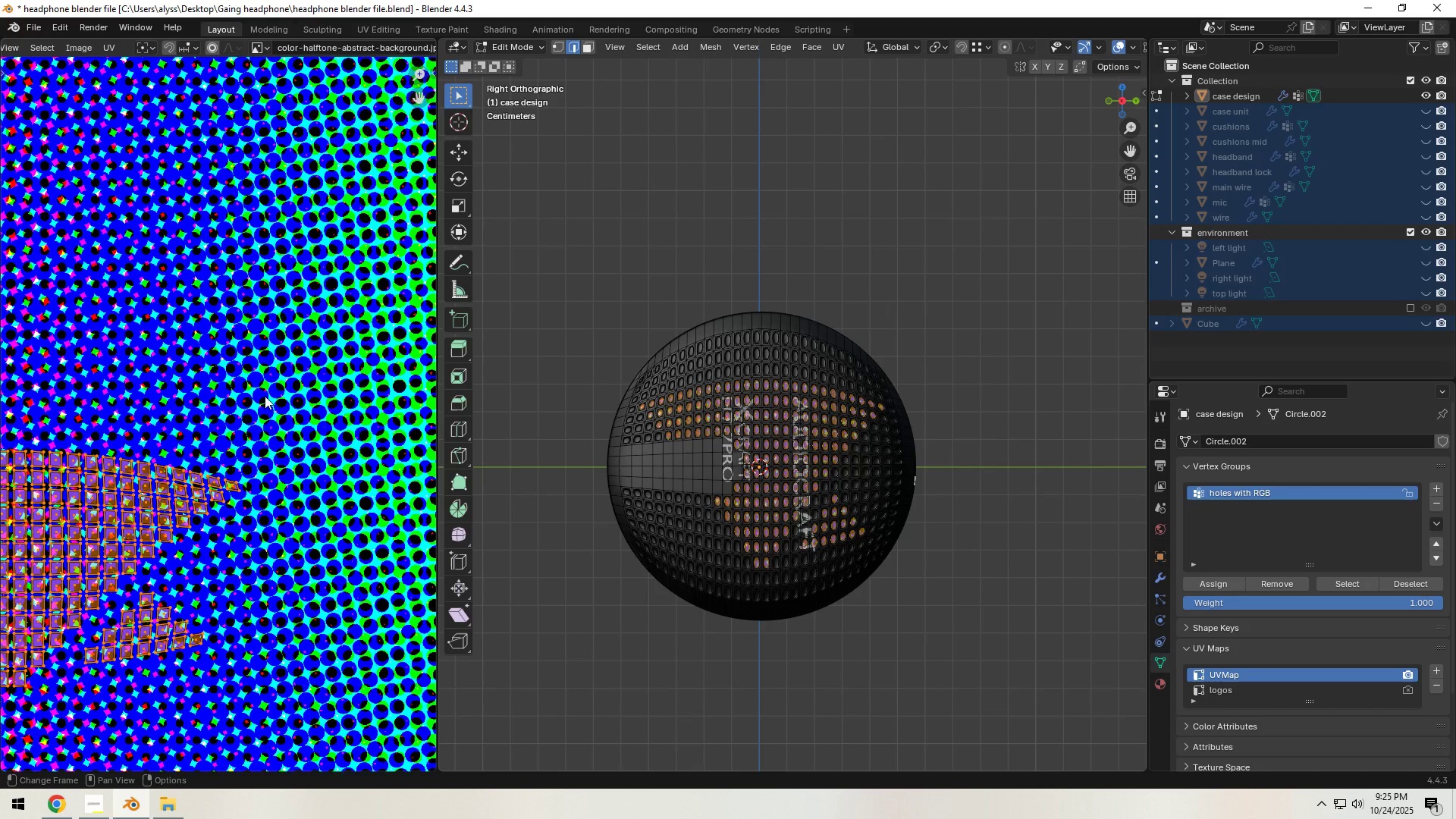 
scroll: coordinate [254, 416], scroll_direction: down, amount: 8.0
 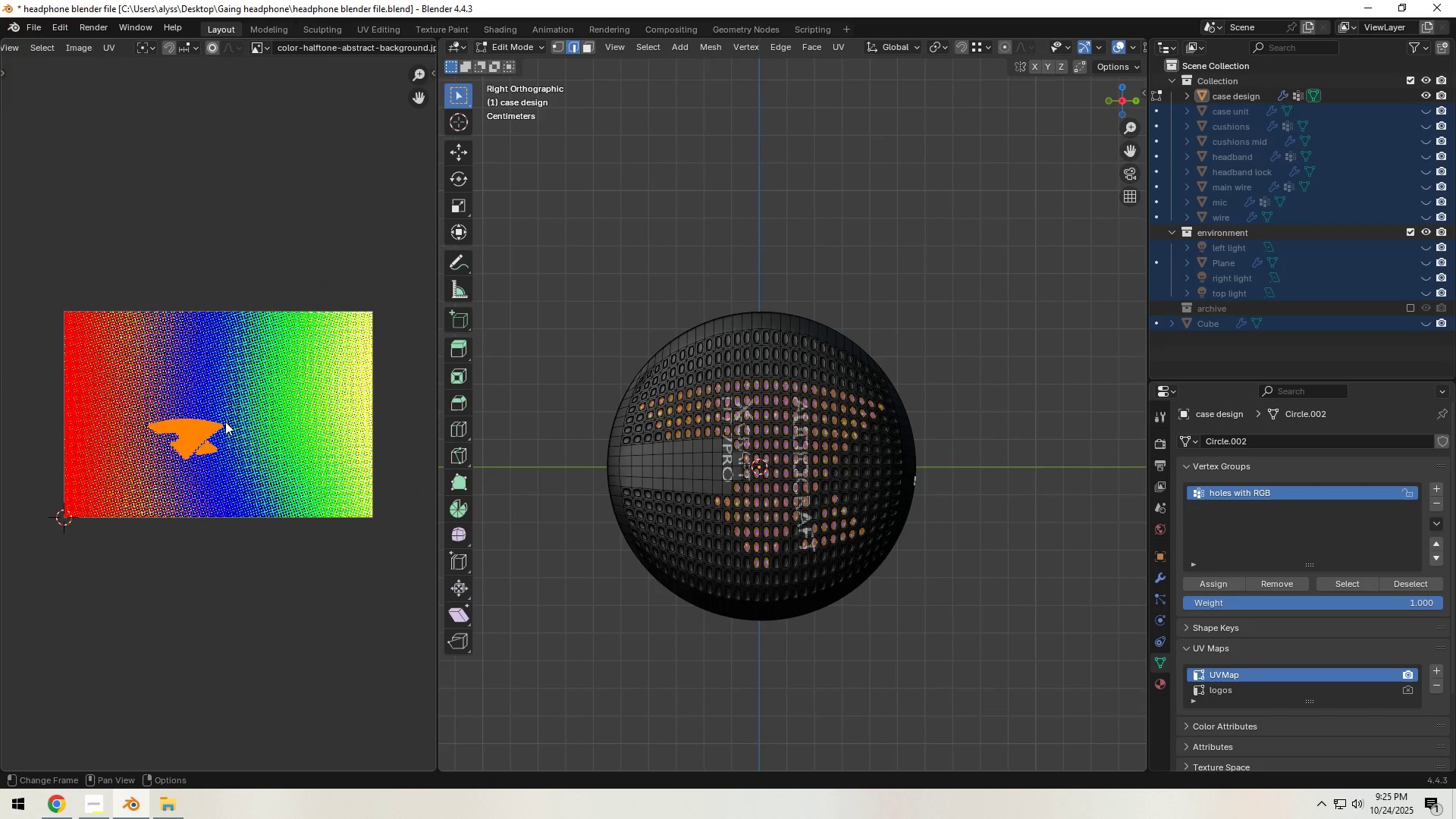 
type(as)
 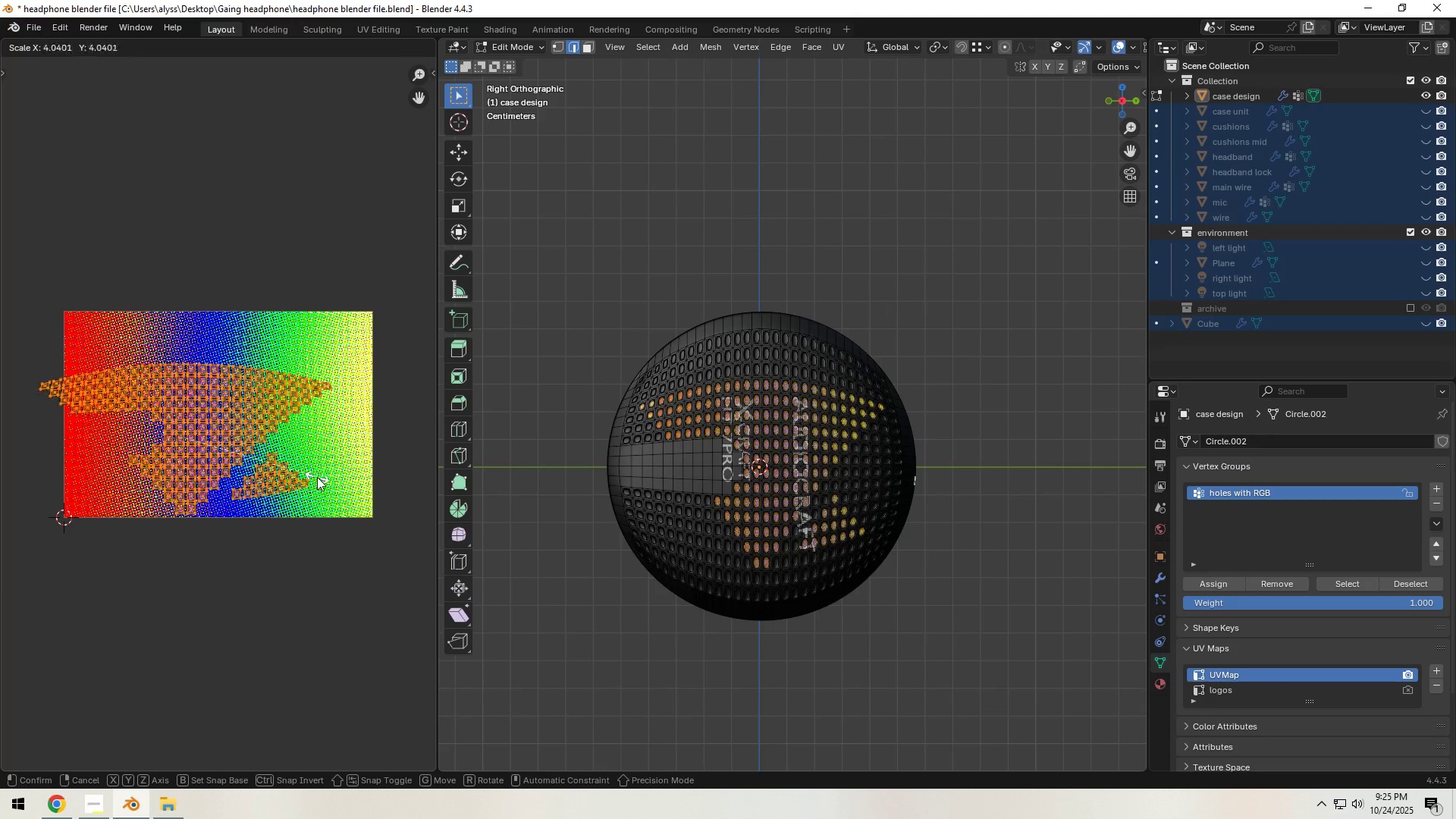 
left_click([317, 477])
 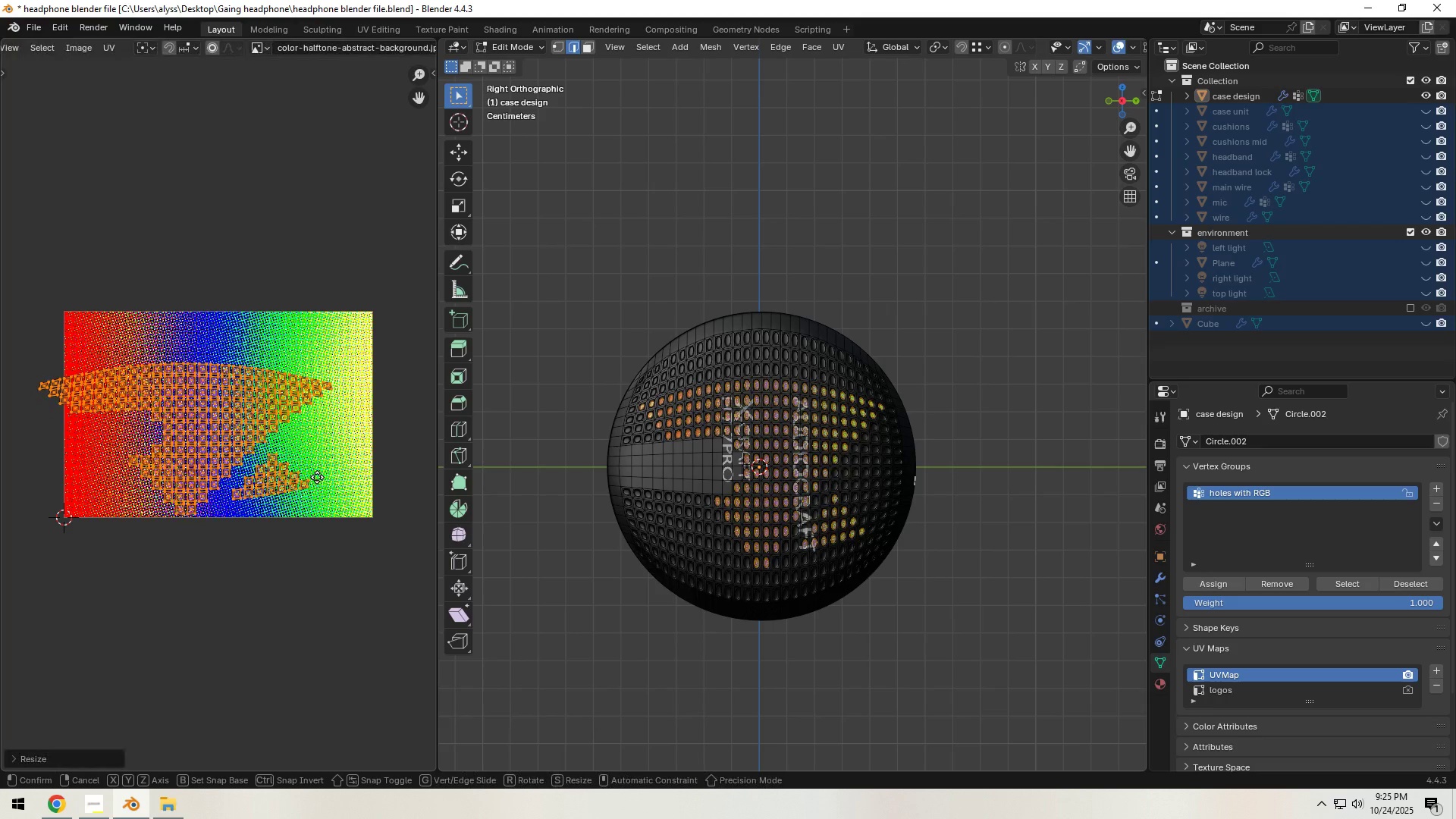 
key(G)
 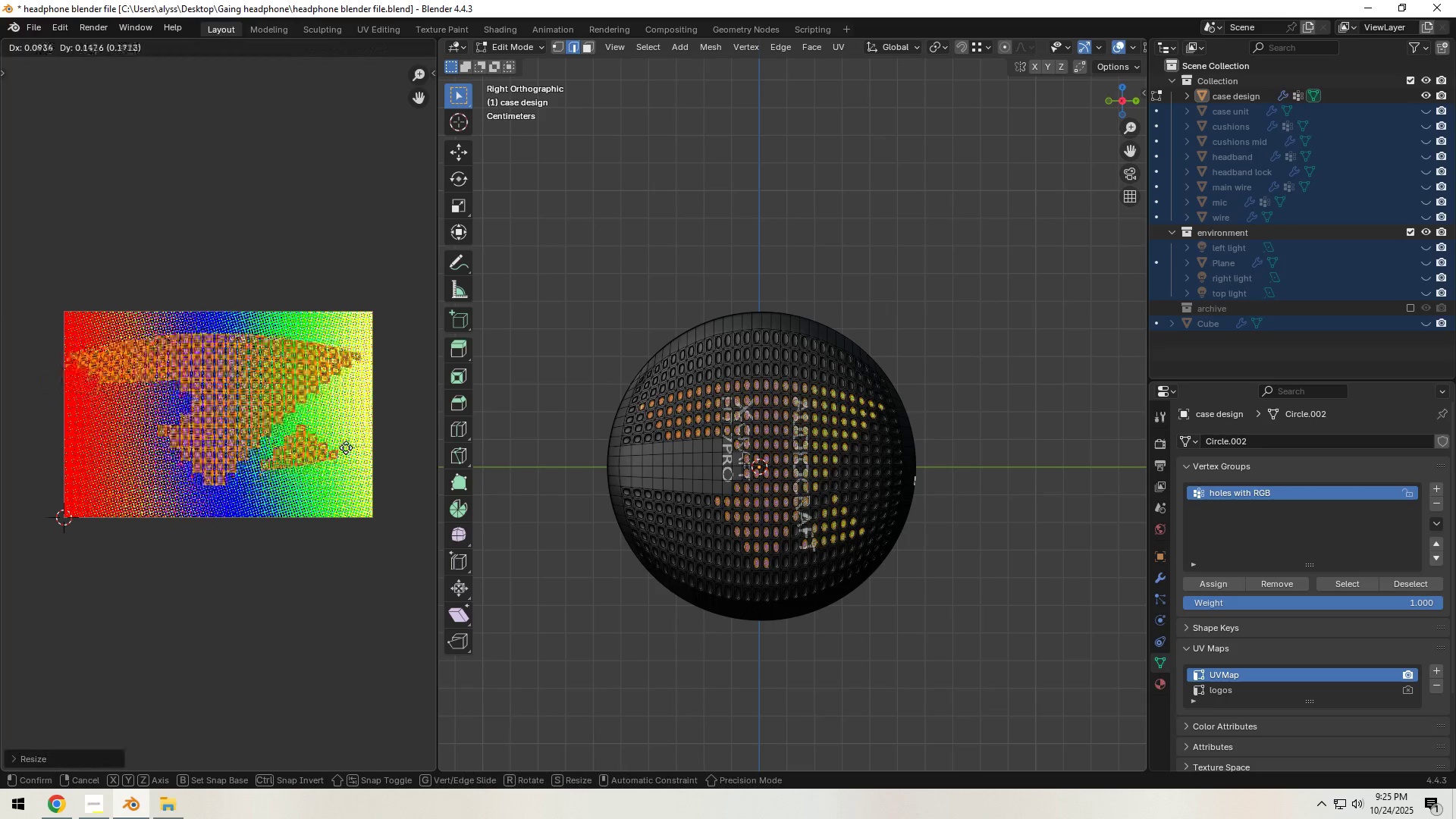 
left_click([346, 447])
 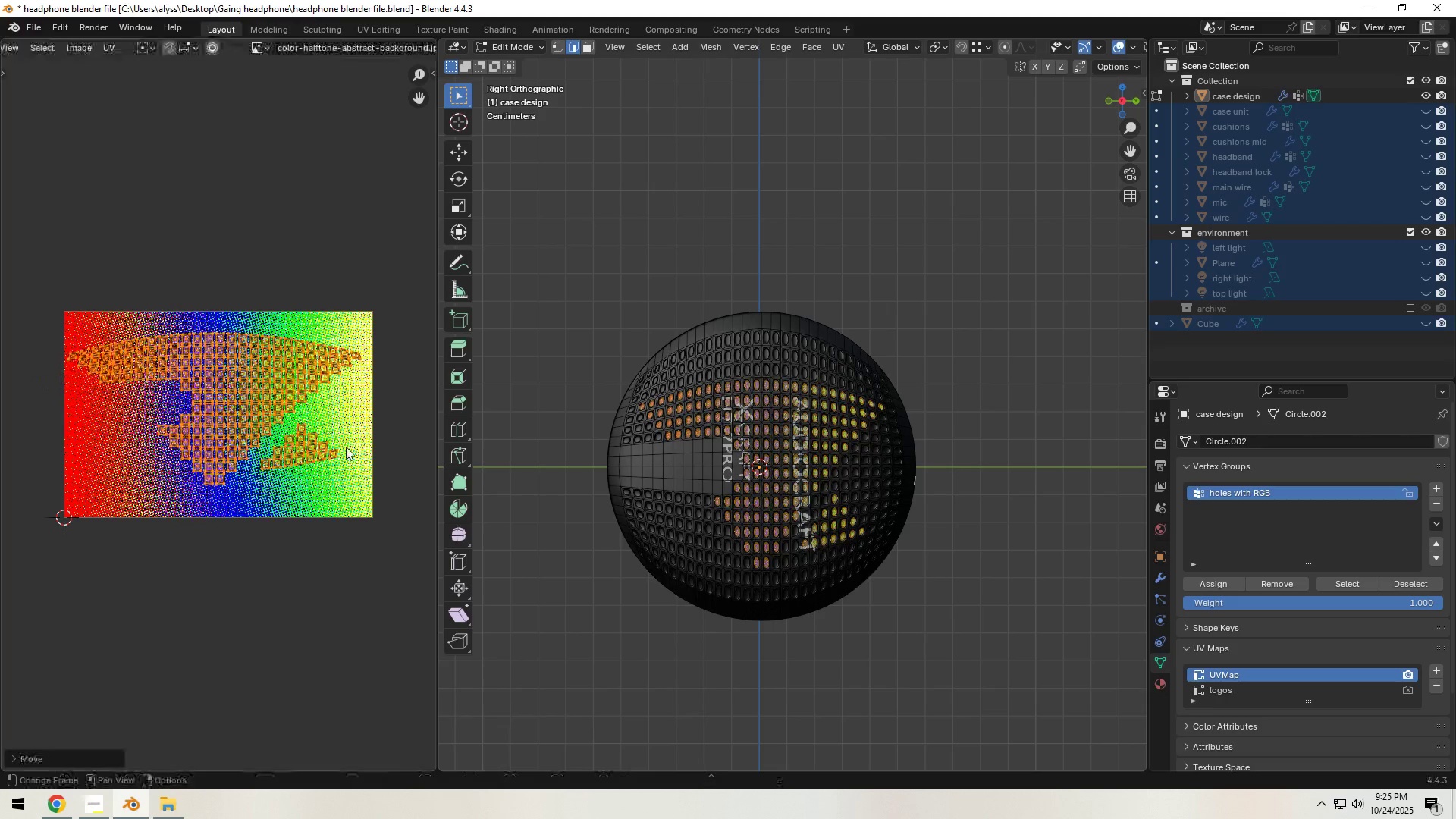 
key(S)
 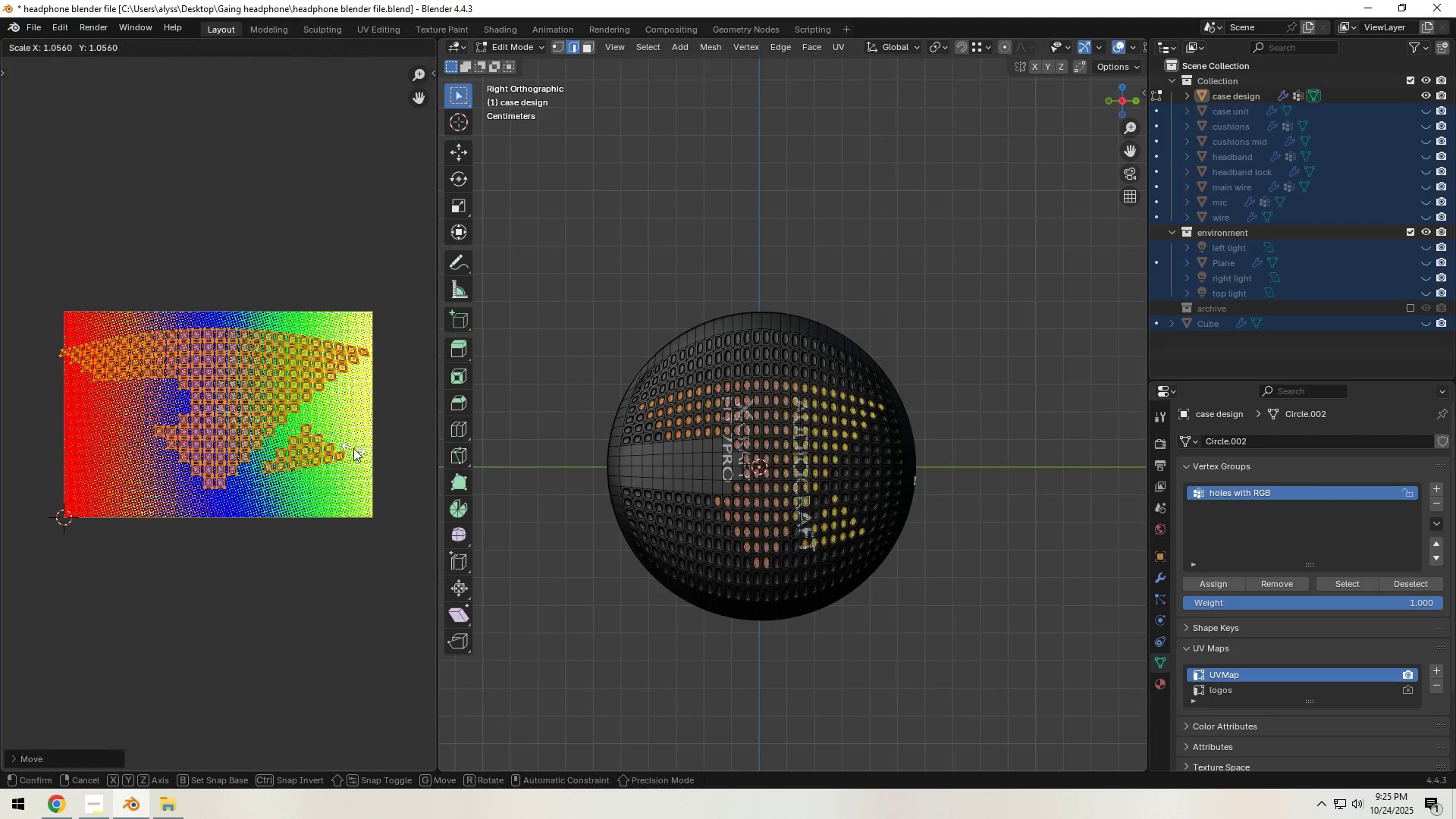 
left_click([353, 448])
 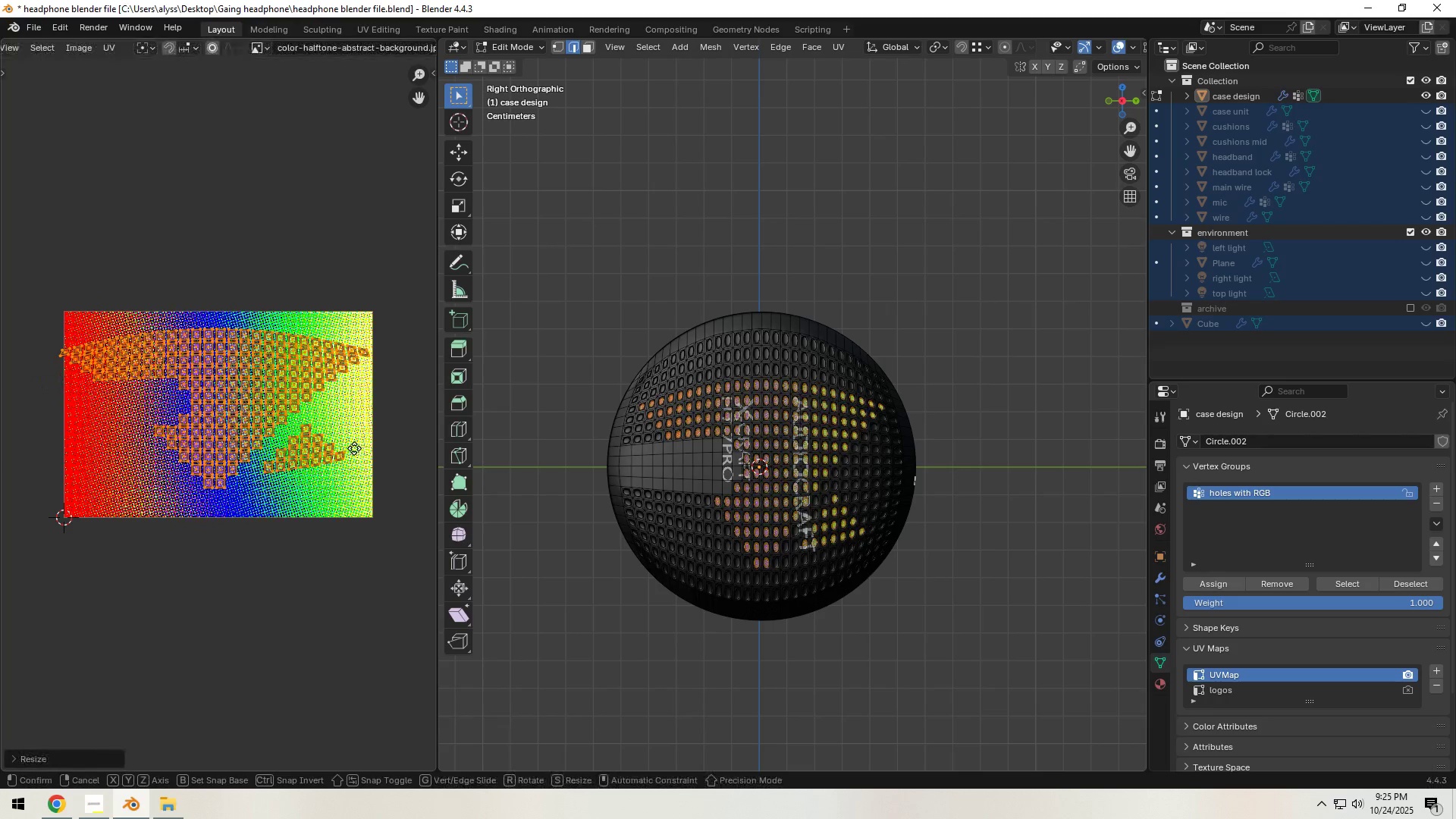 
key(G)
 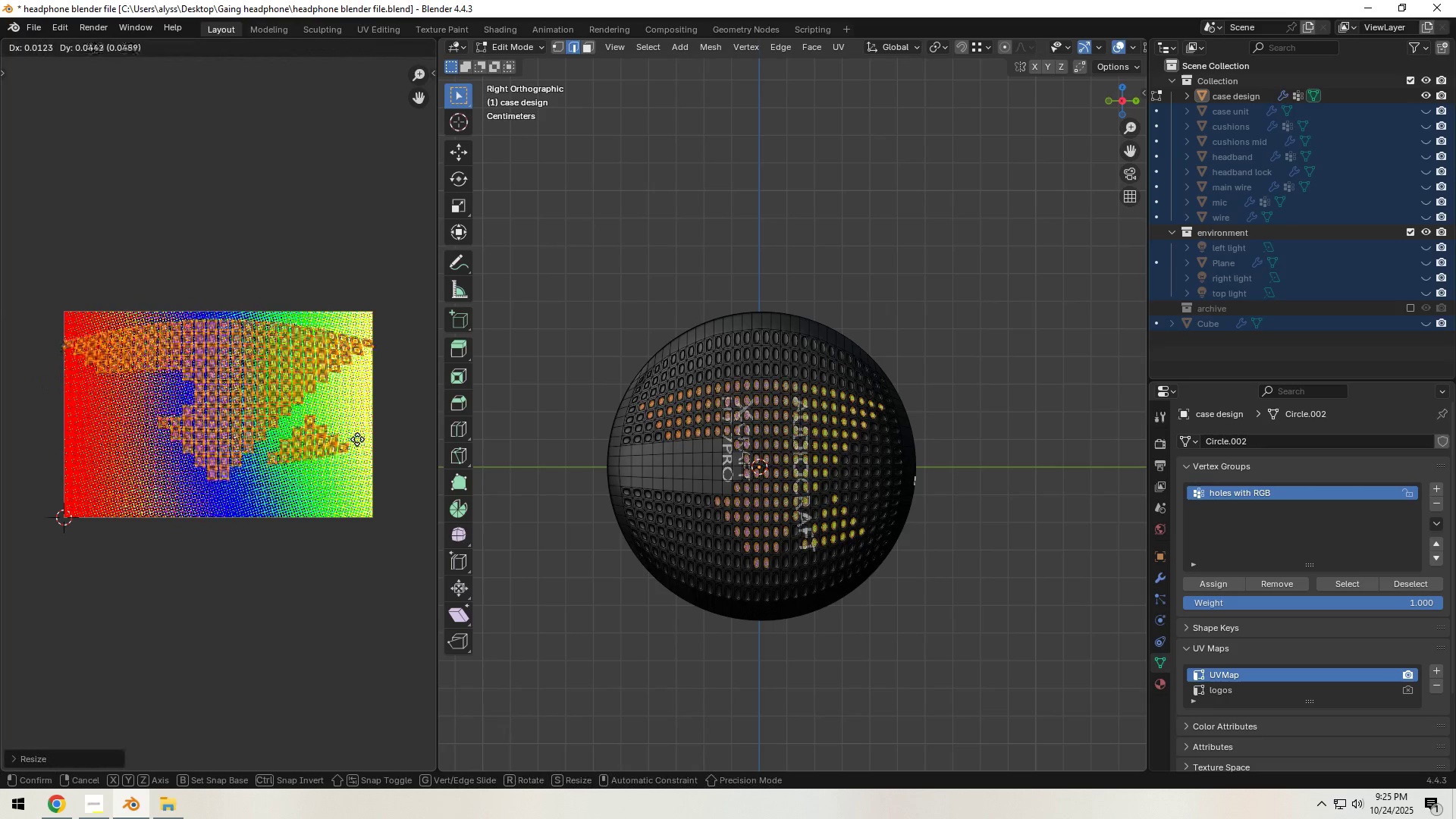 
left_click([357, 439])
 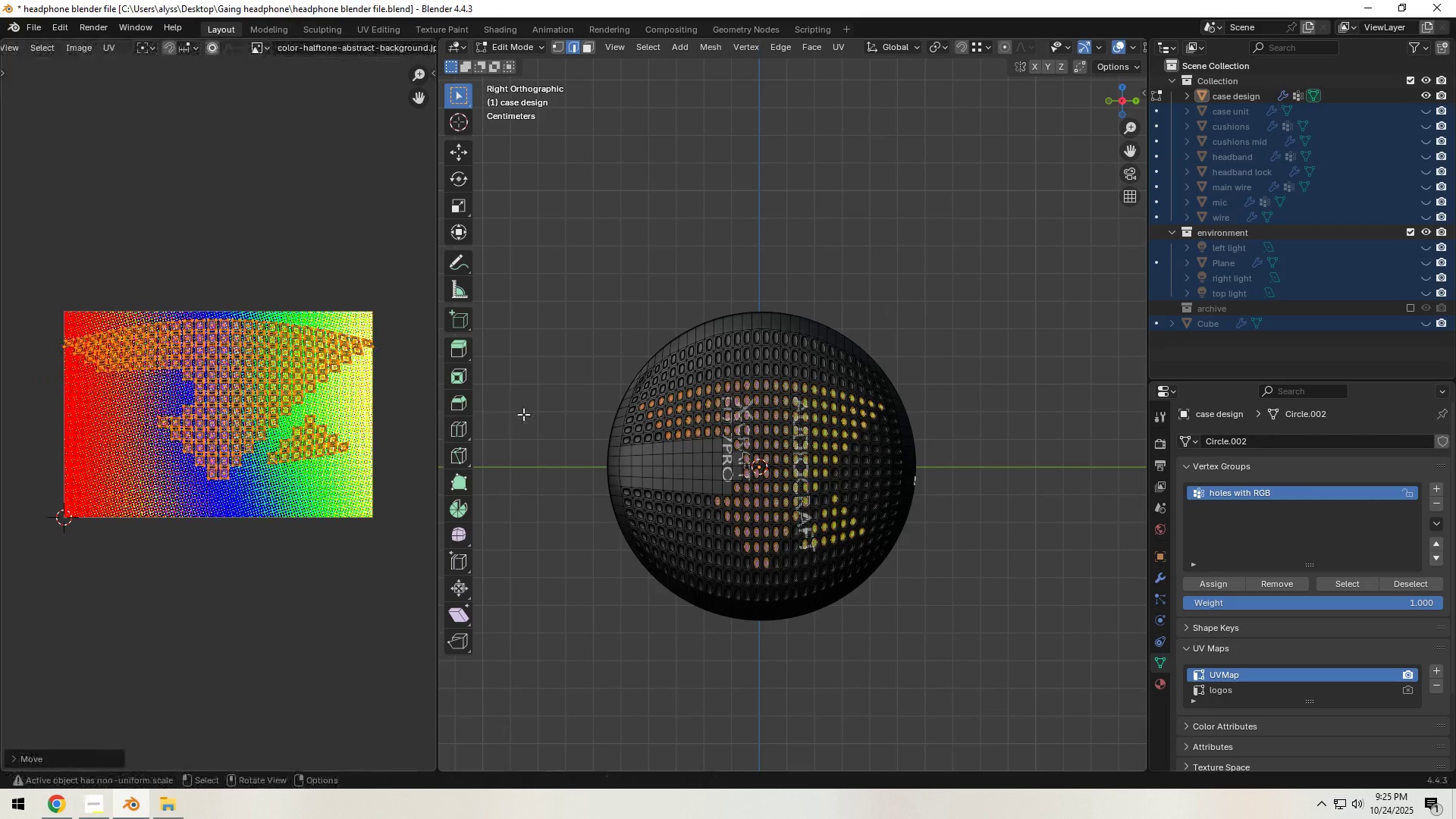 
left_click([523, 414])
 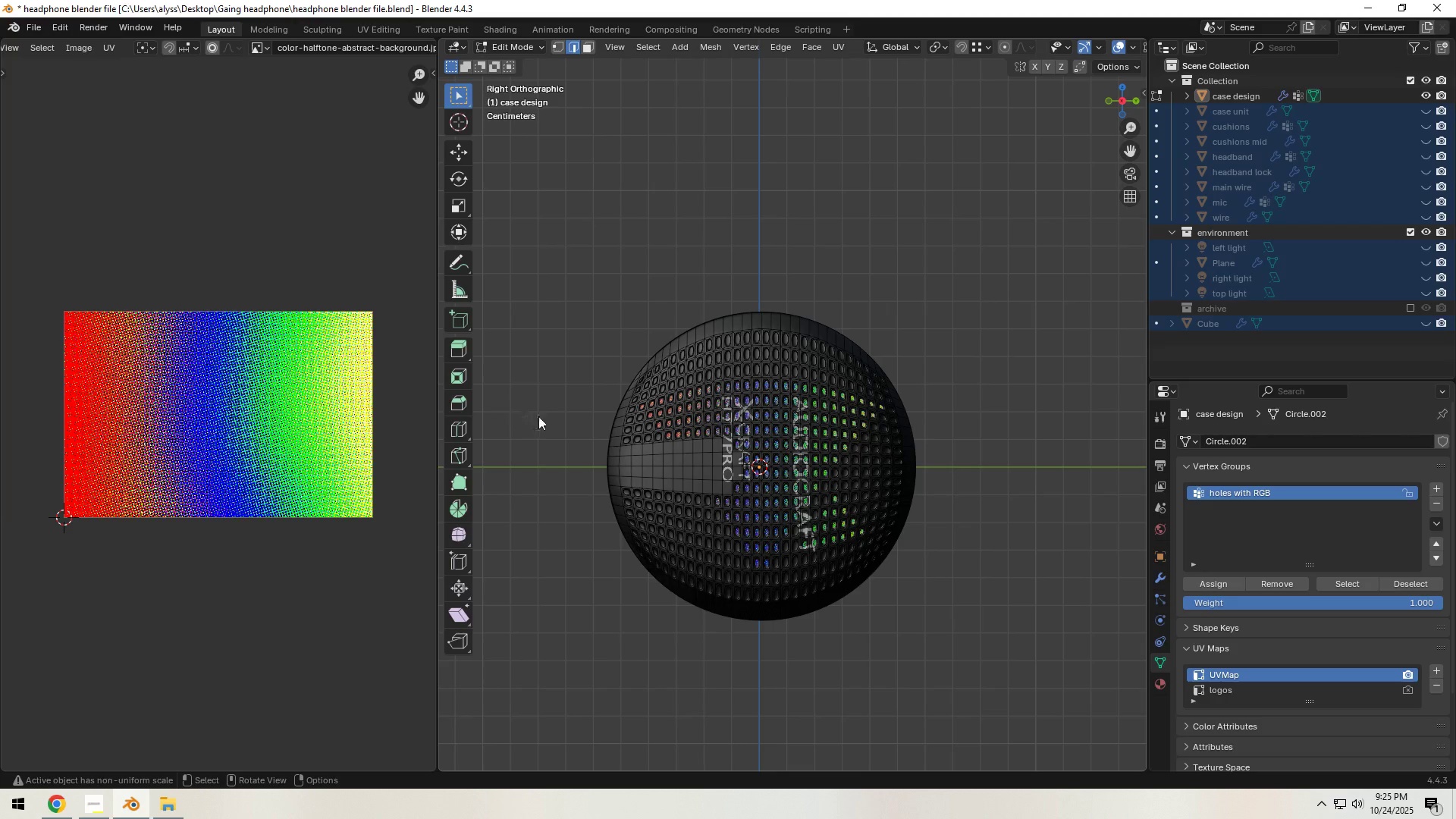 
key(Tab)
 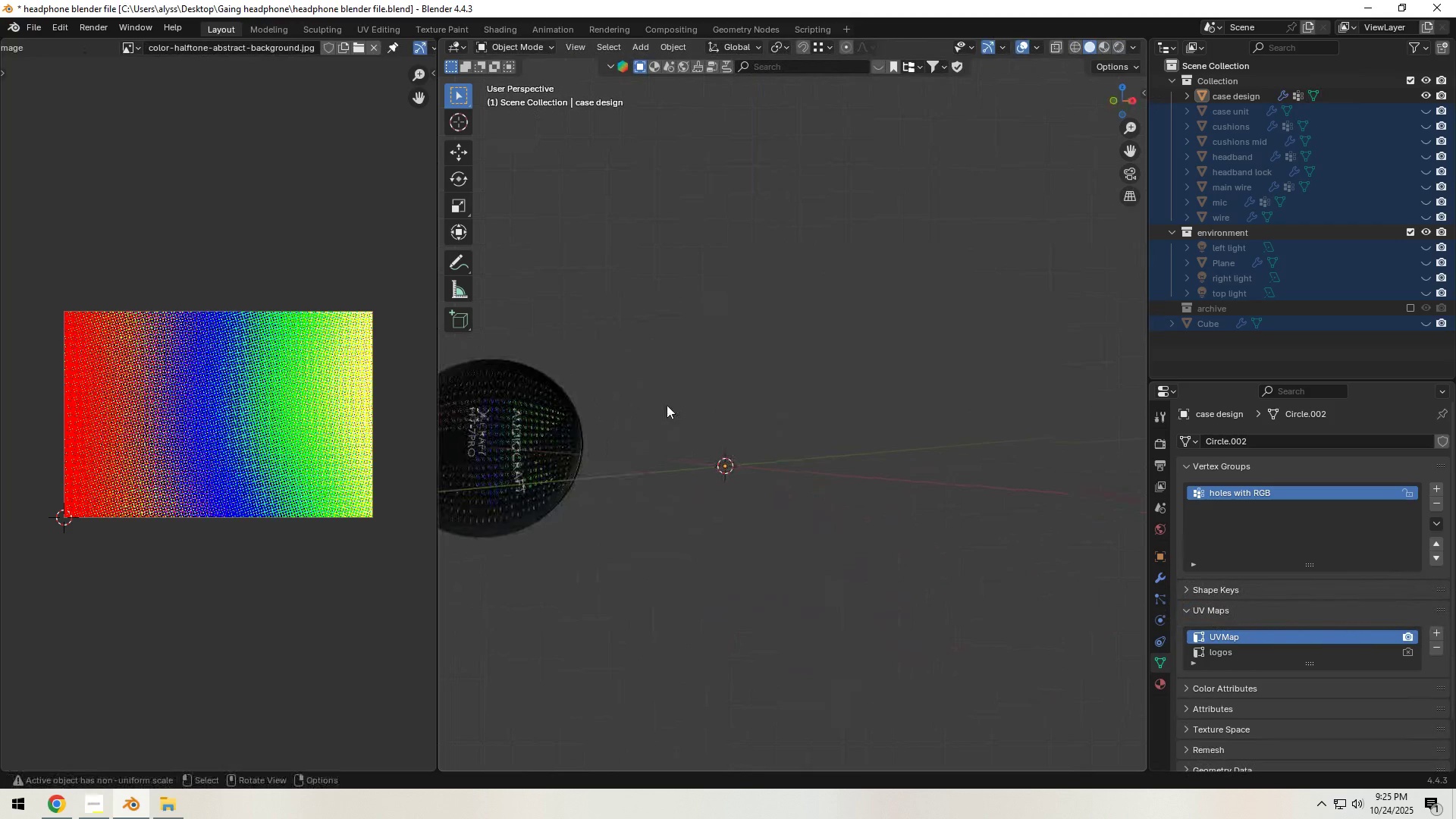 
key(Control+S)
 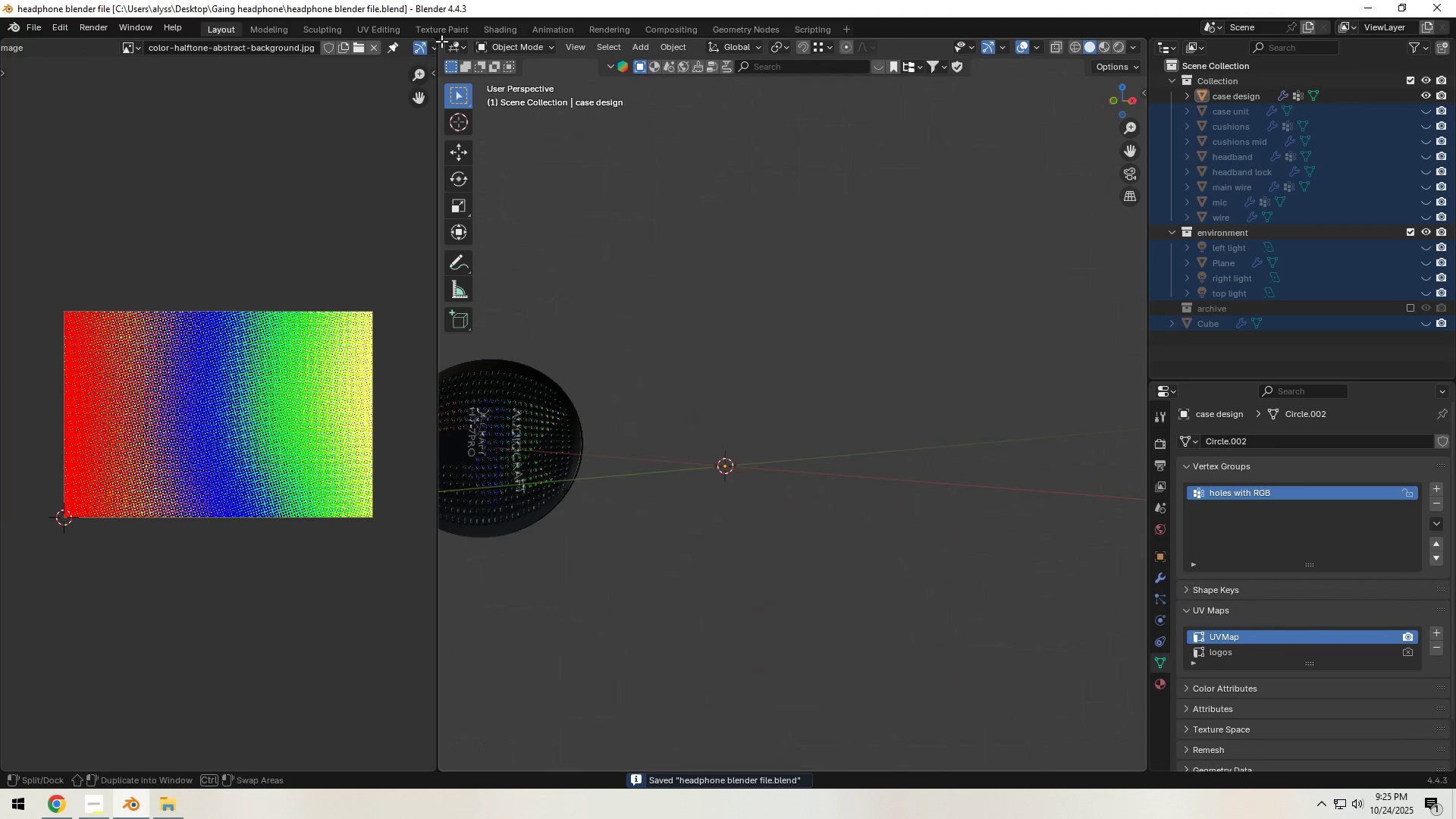 
left_click_drag(start_coordinate=[441, 42], to_coordinate=[414, 43])
 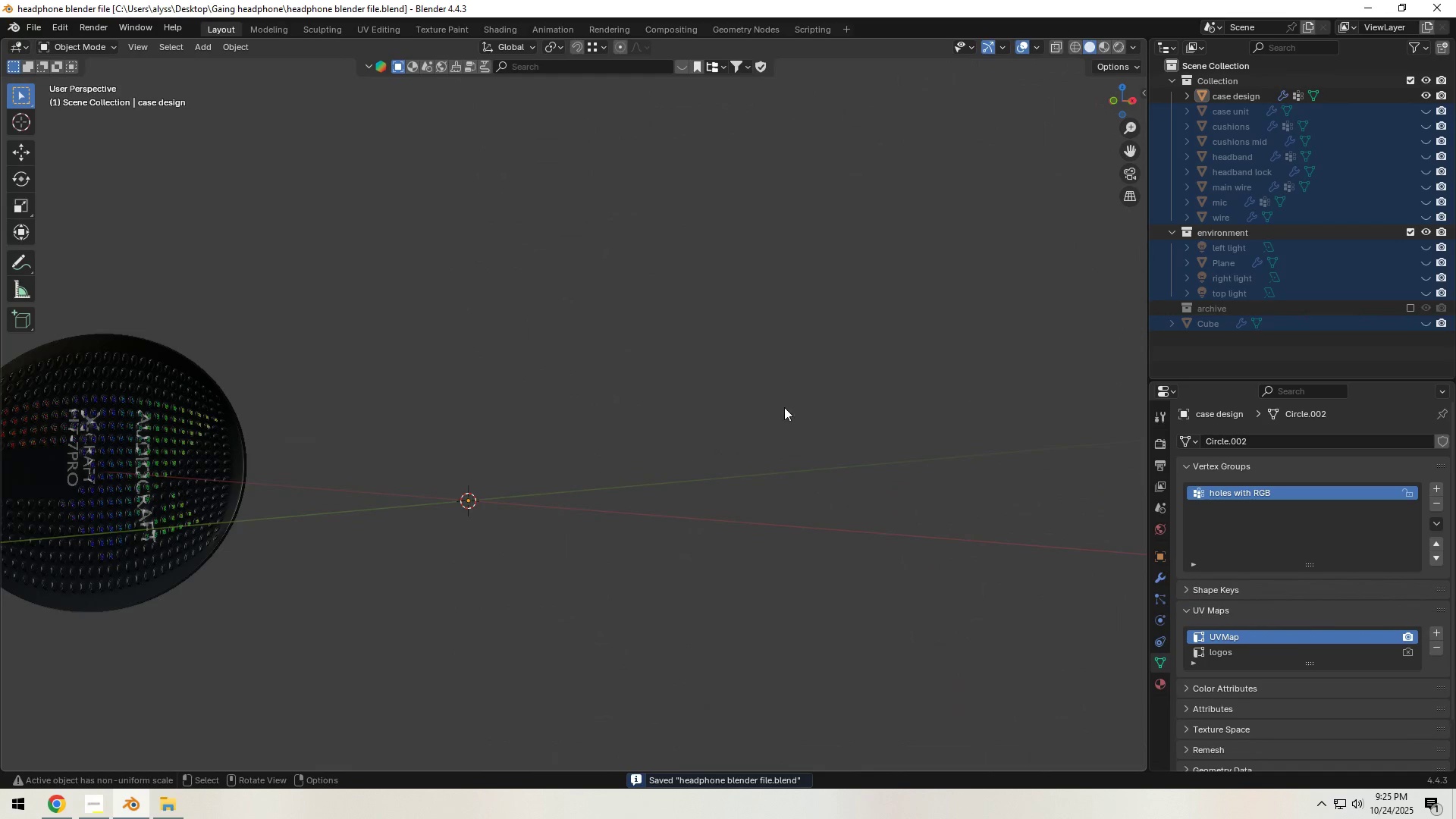 
key(Alt+H)
 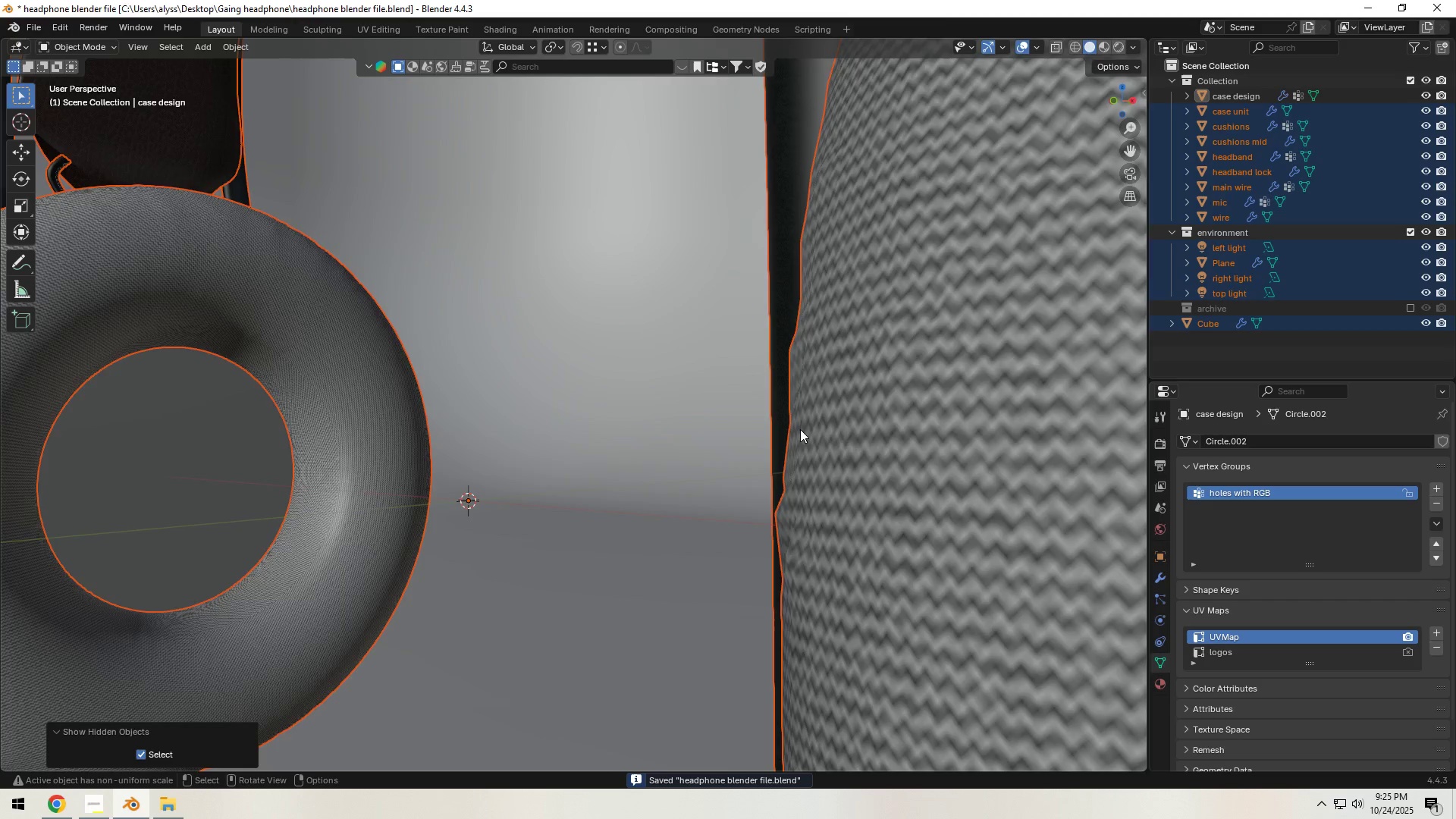 
scroll: coordinate [800, 430], scroll_direction: down, amount: 9.0
 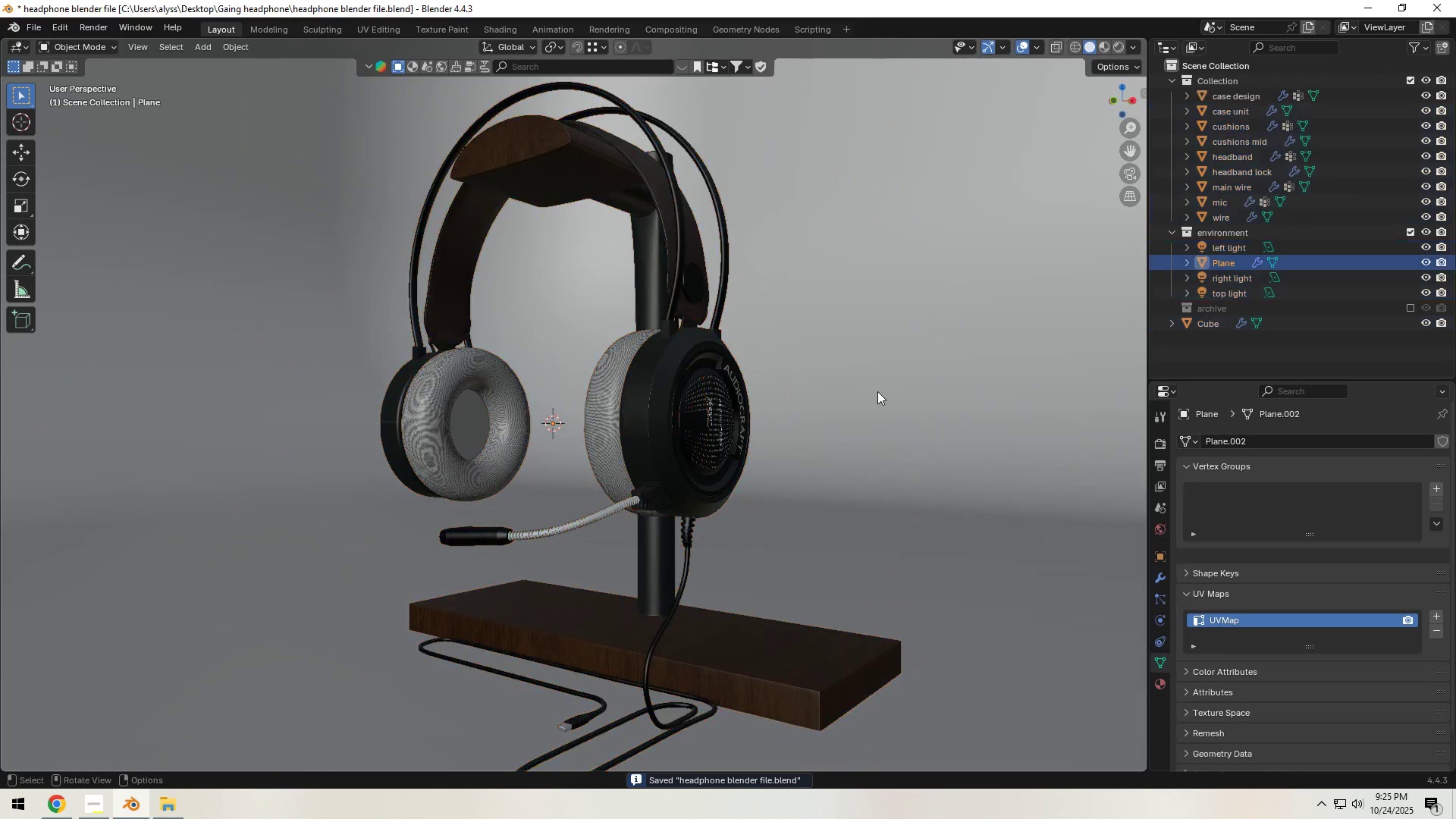 
left_click([877, 391])
 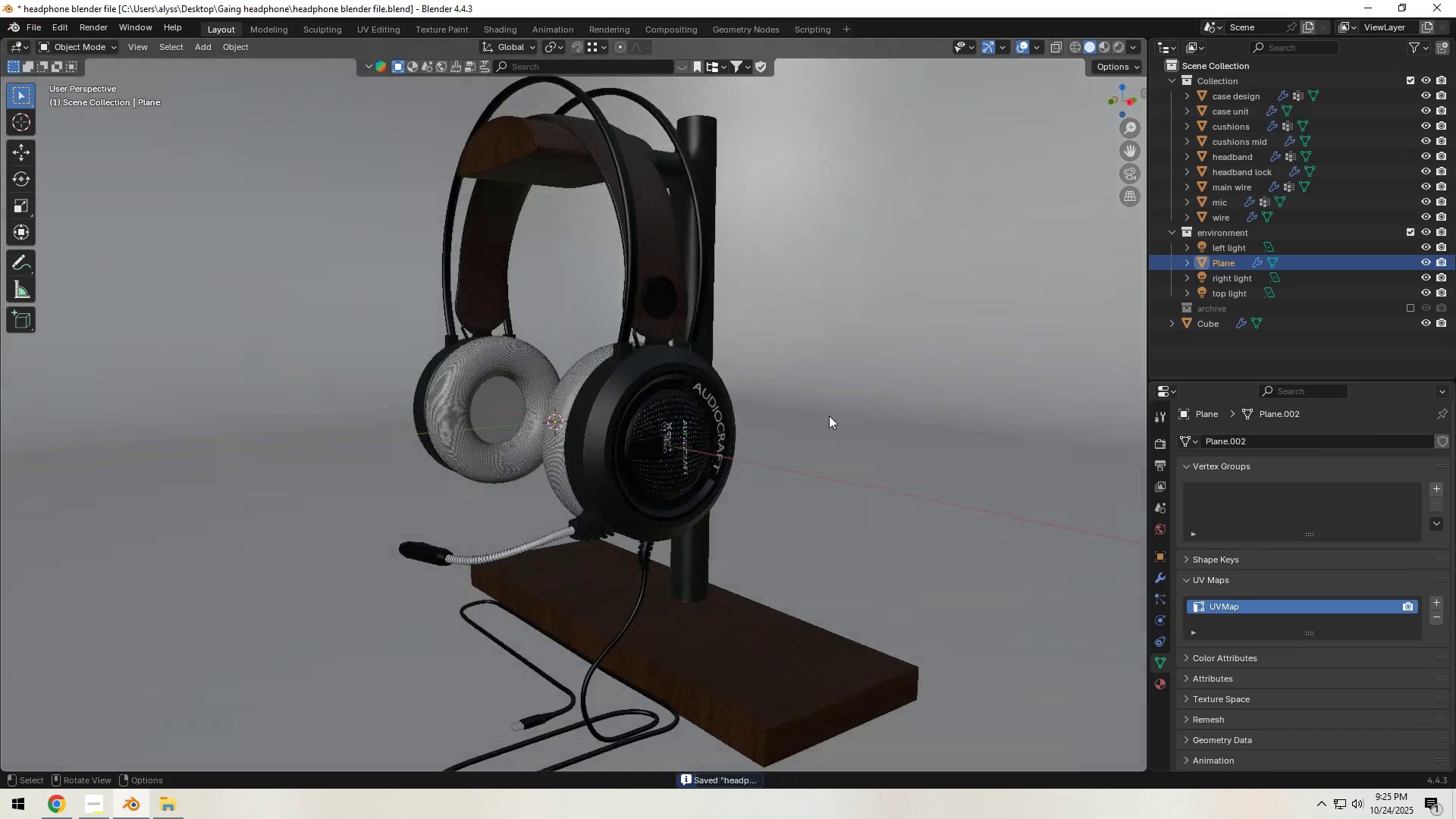 
key(Control+ControlLeft)
 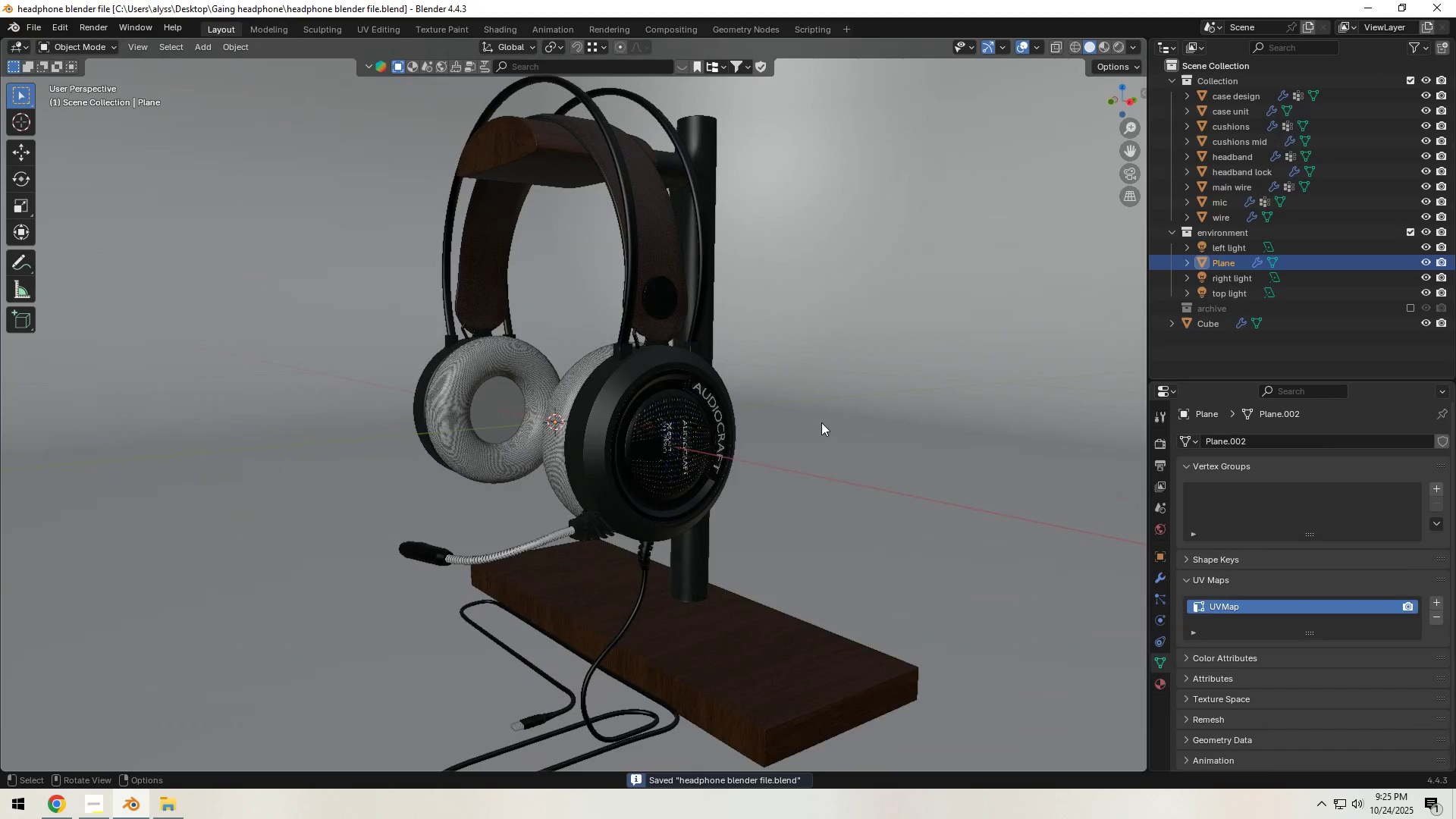 
key(Control+S)
 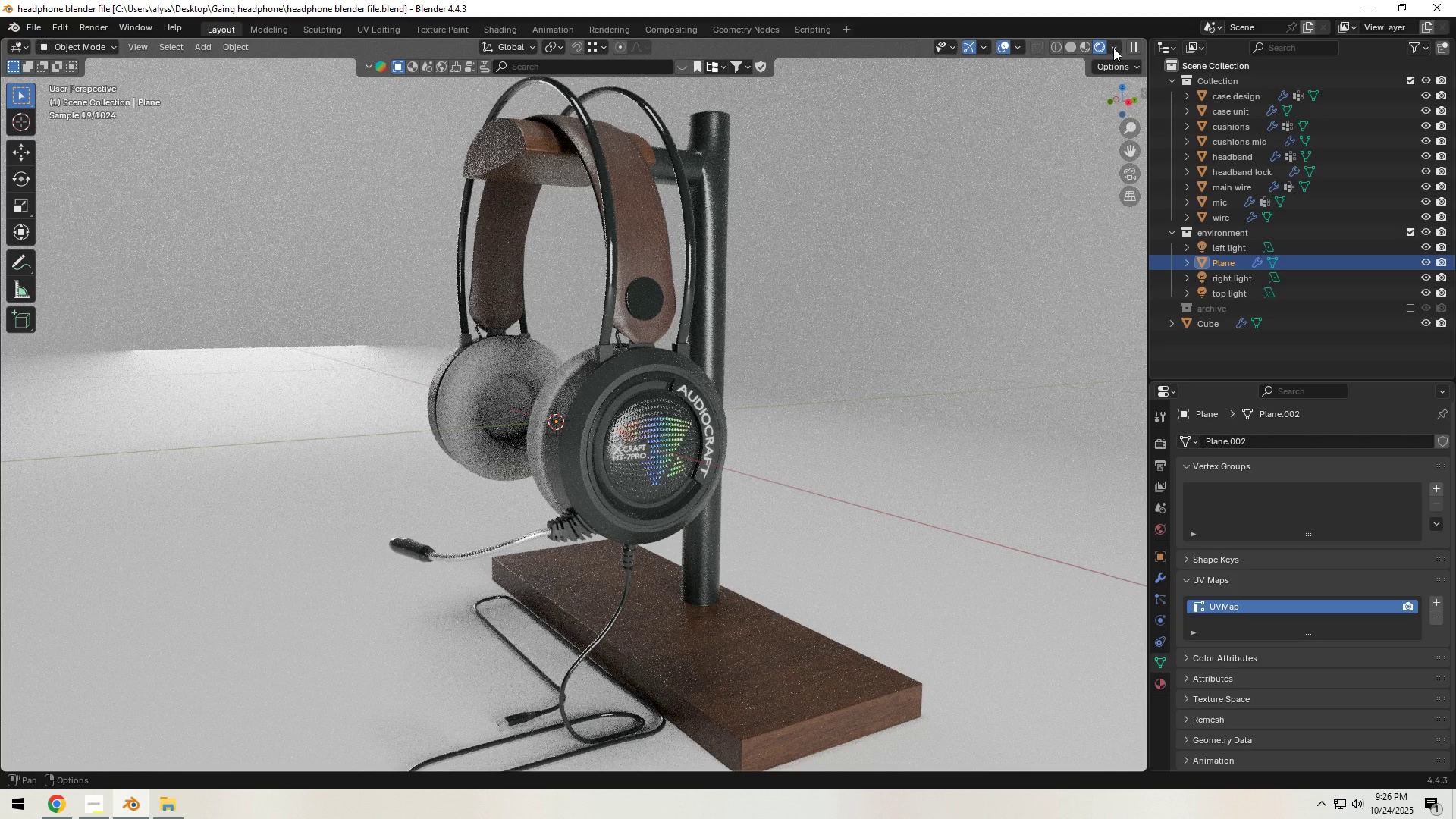 
wait(20.34)
 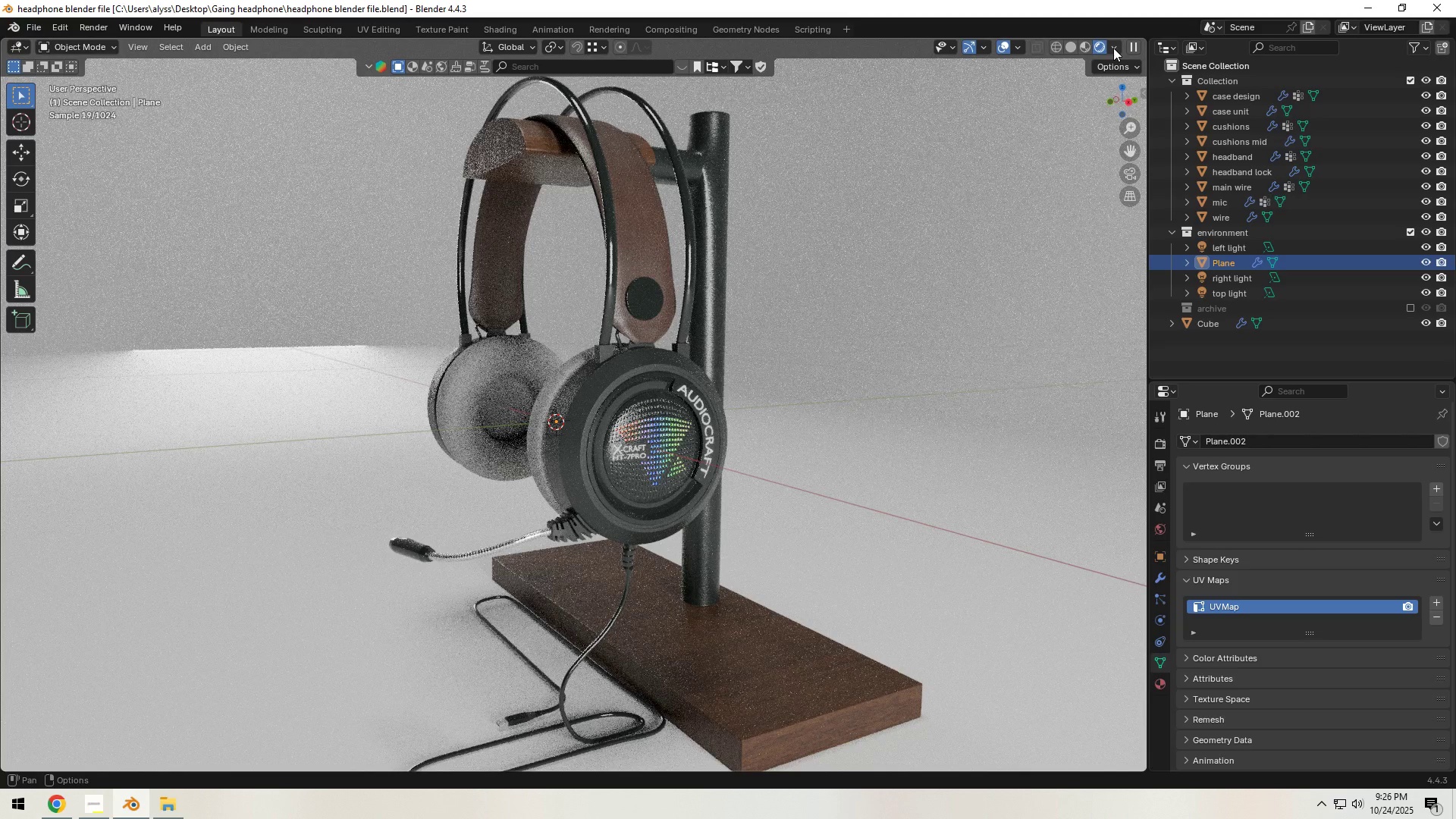 
hold_key(key=Z, duration=1.51)
 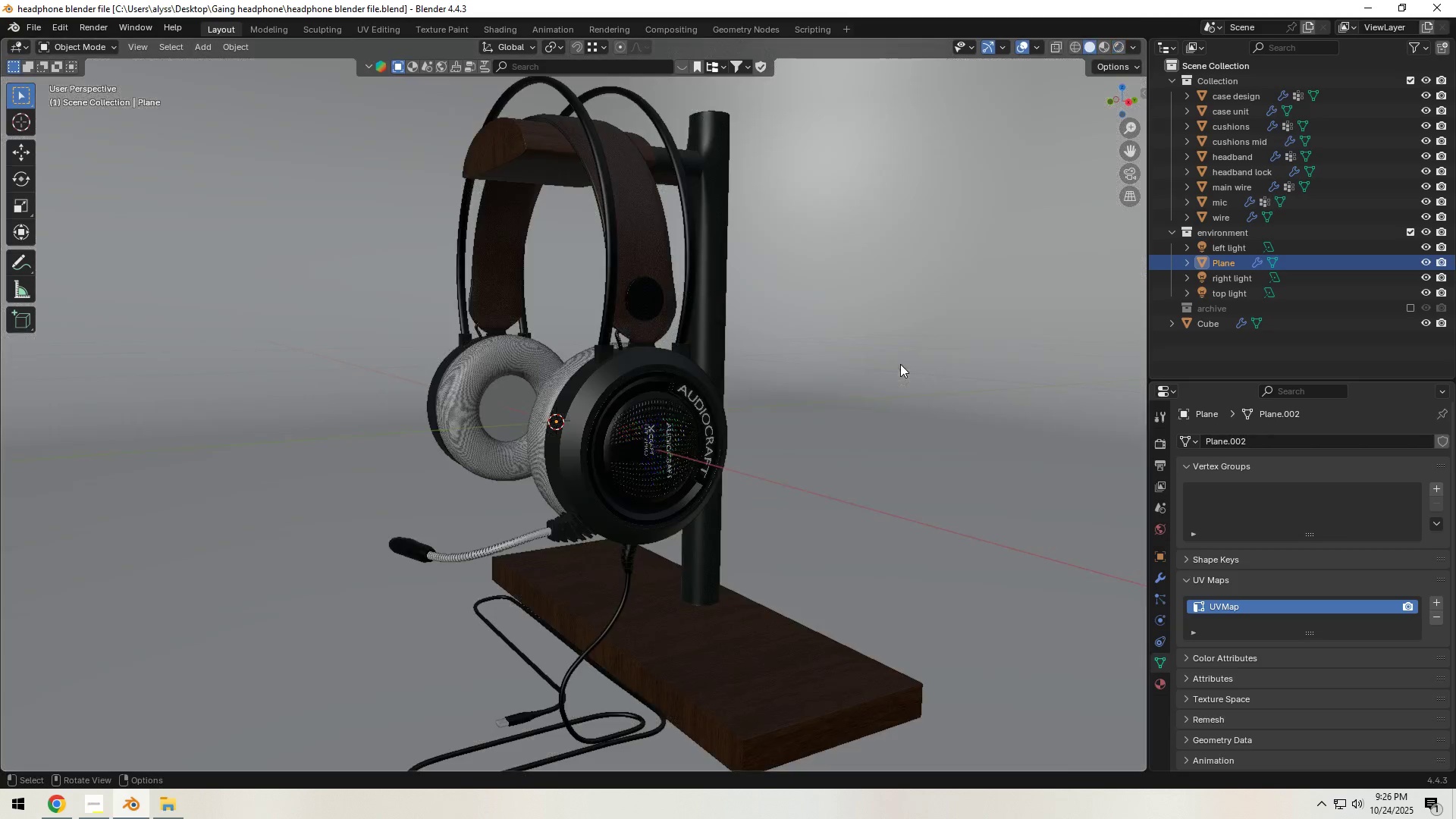 
key(Control+S)
 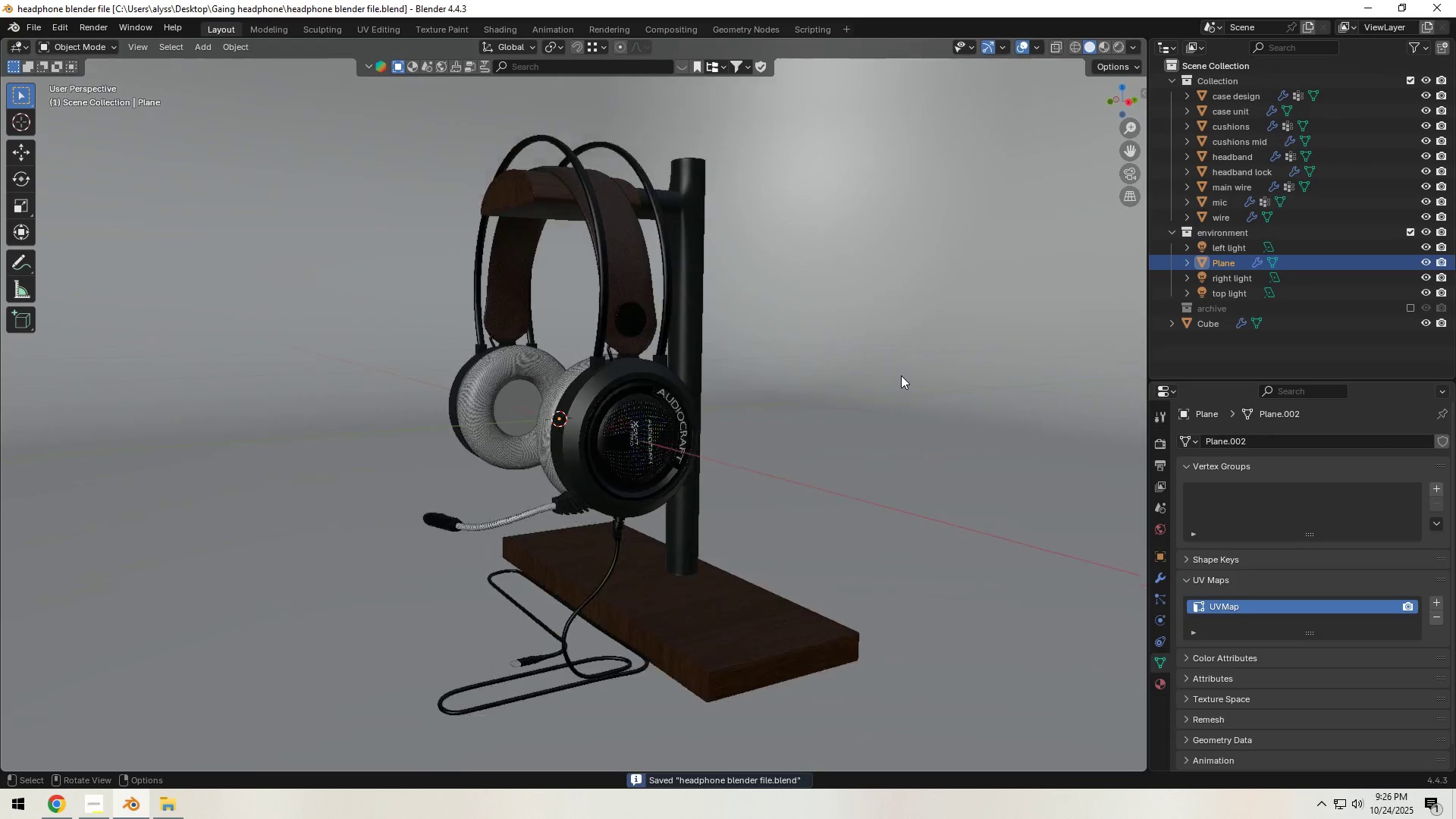 
scroll: coordinate [902, 375], scroll_direction: down, amount: 4.0
 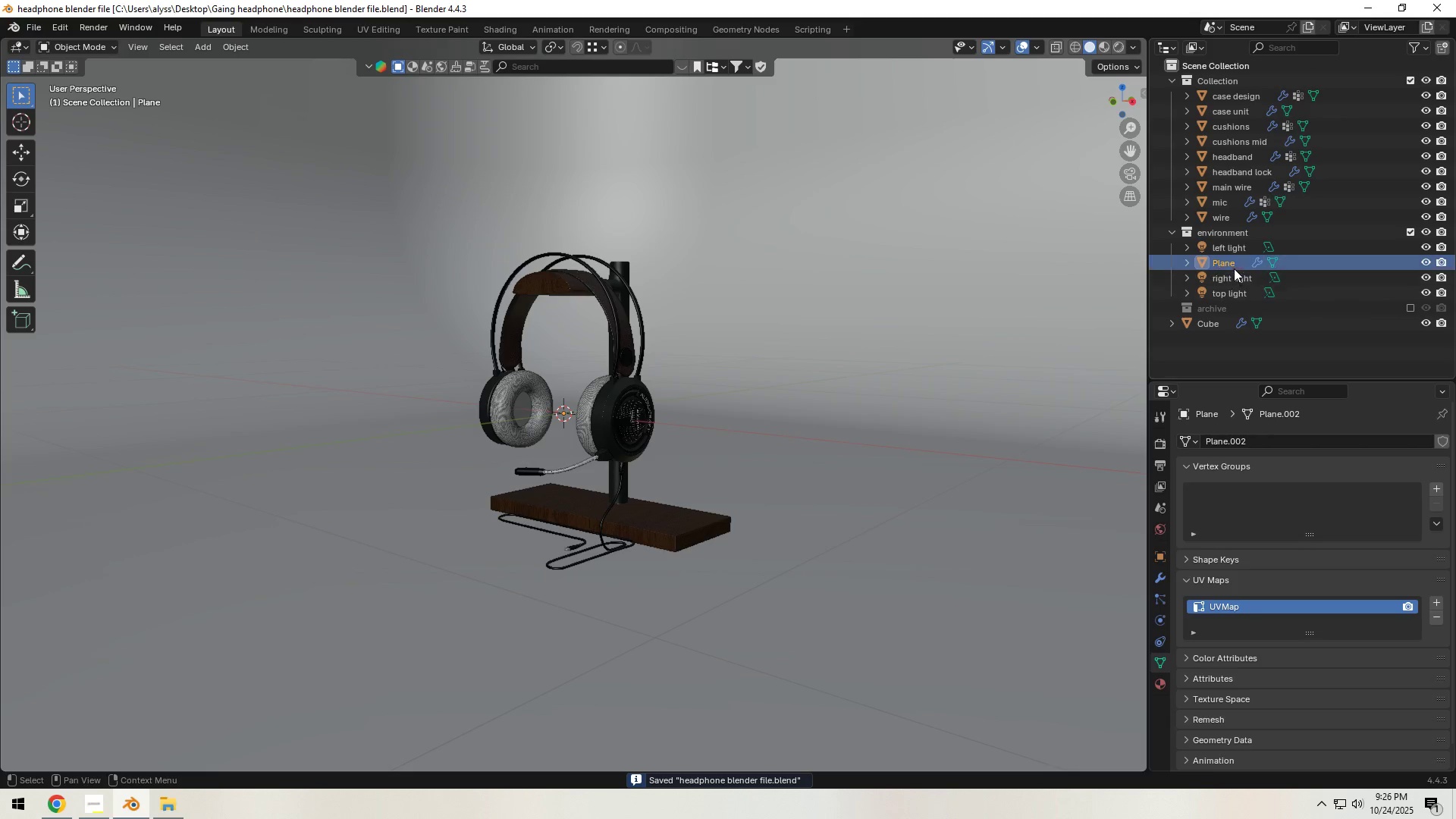 
left_click([1228, 254])
 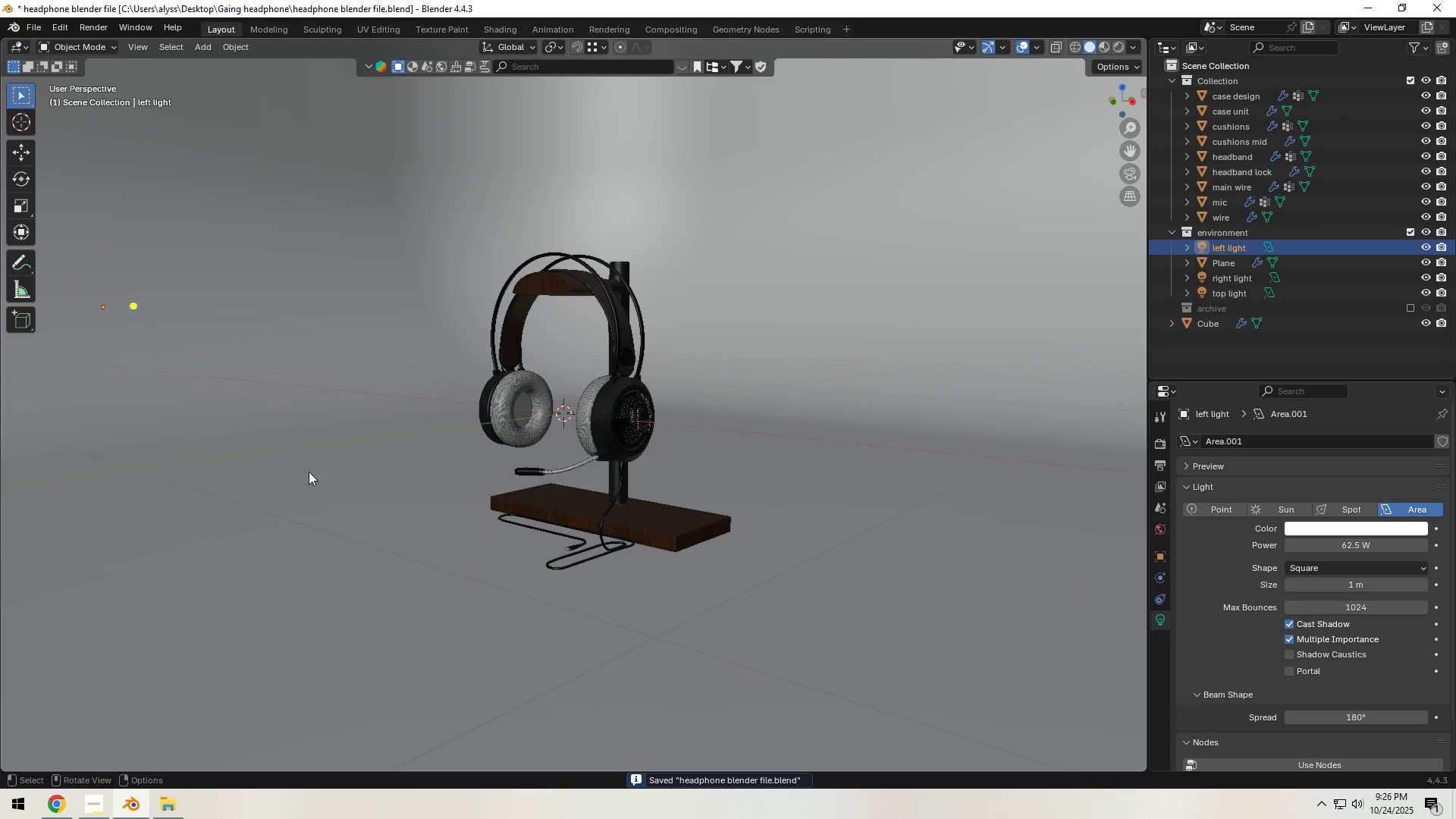 
hold_key(key=ShiftLeft, duration=0.88)
 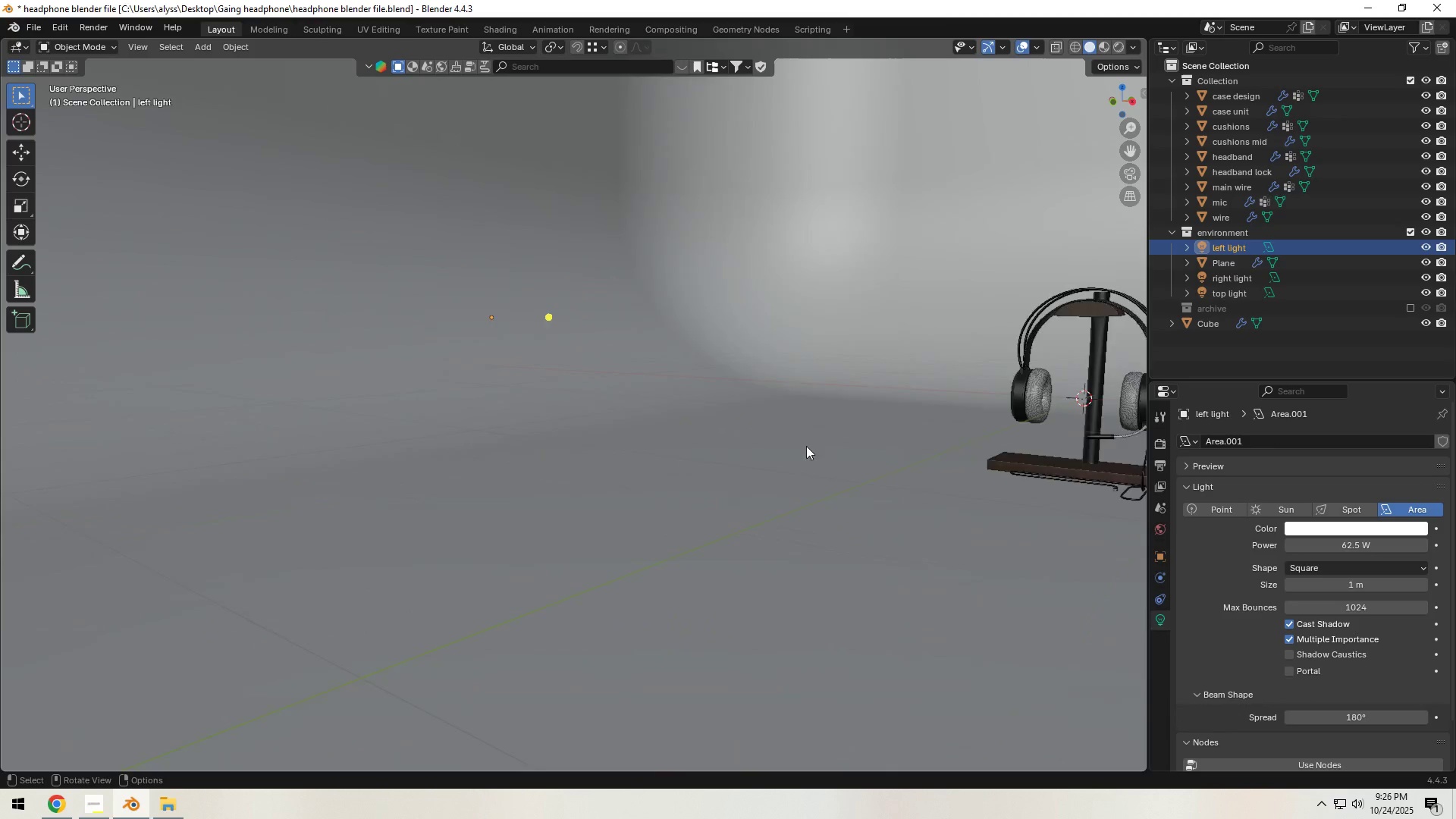 
scroll: coordinate [809, 446], scroll_direction: down, amount: 4.0
 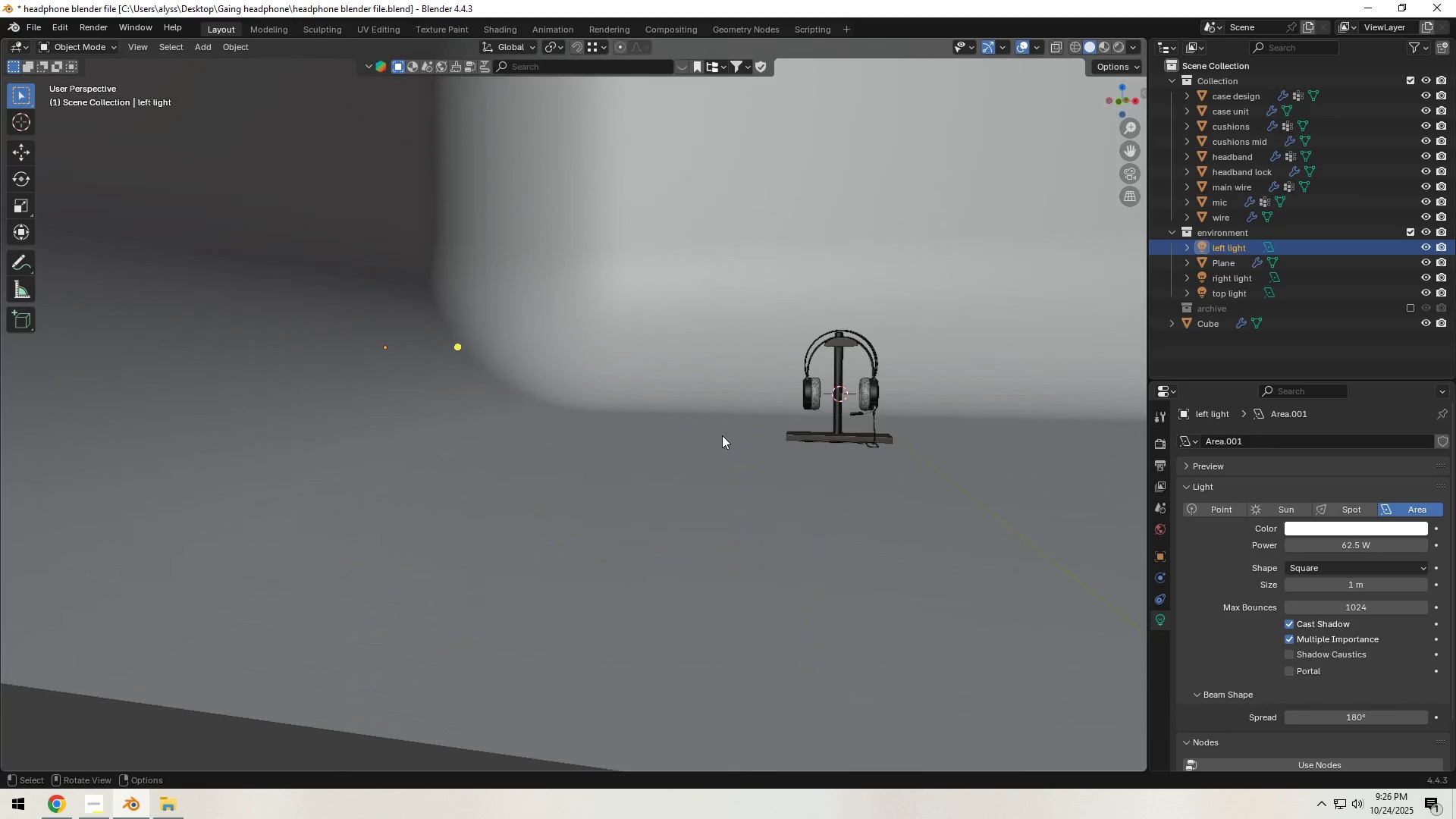 
type(gz)
 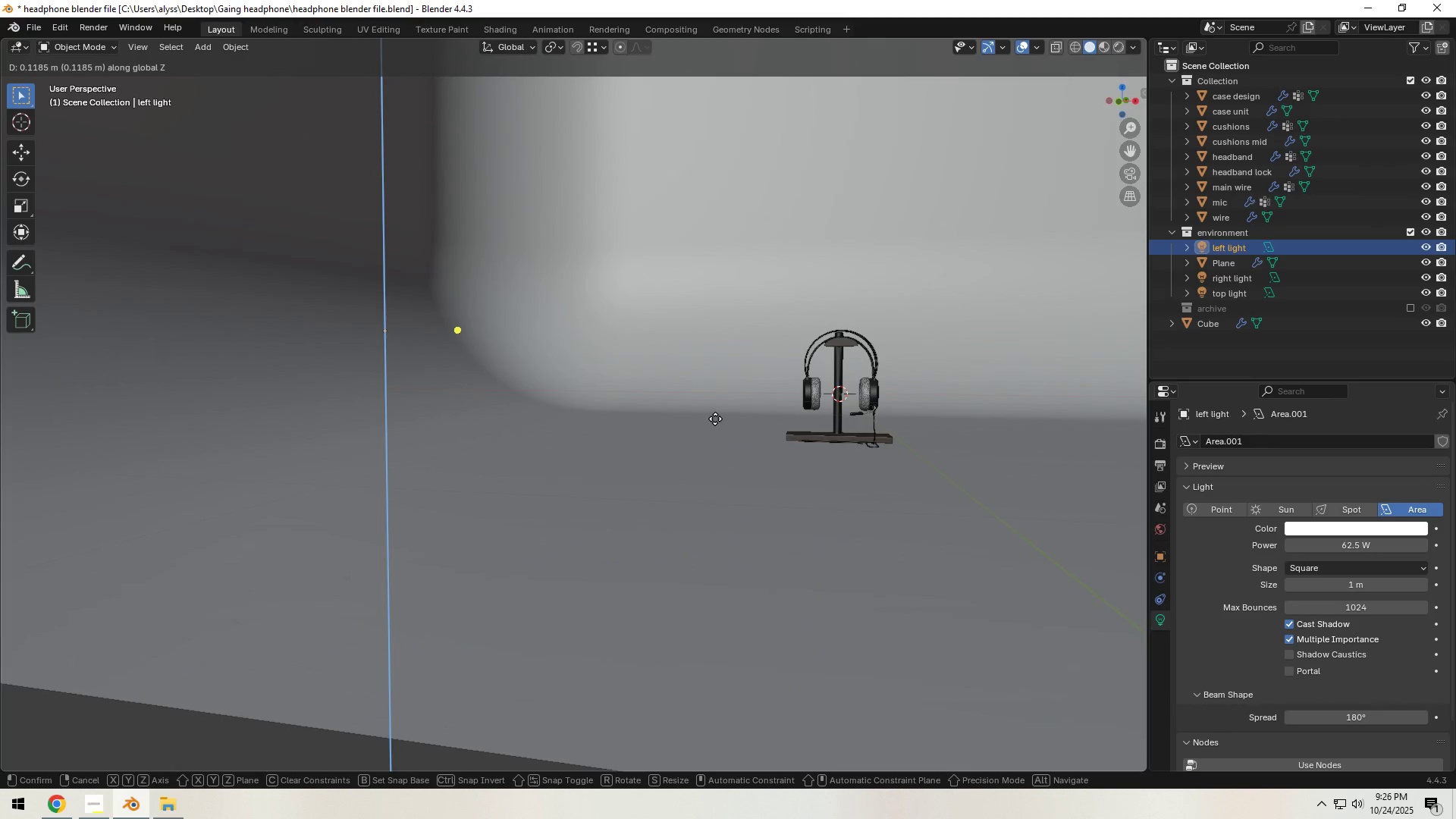 
left_click([715, 419])
 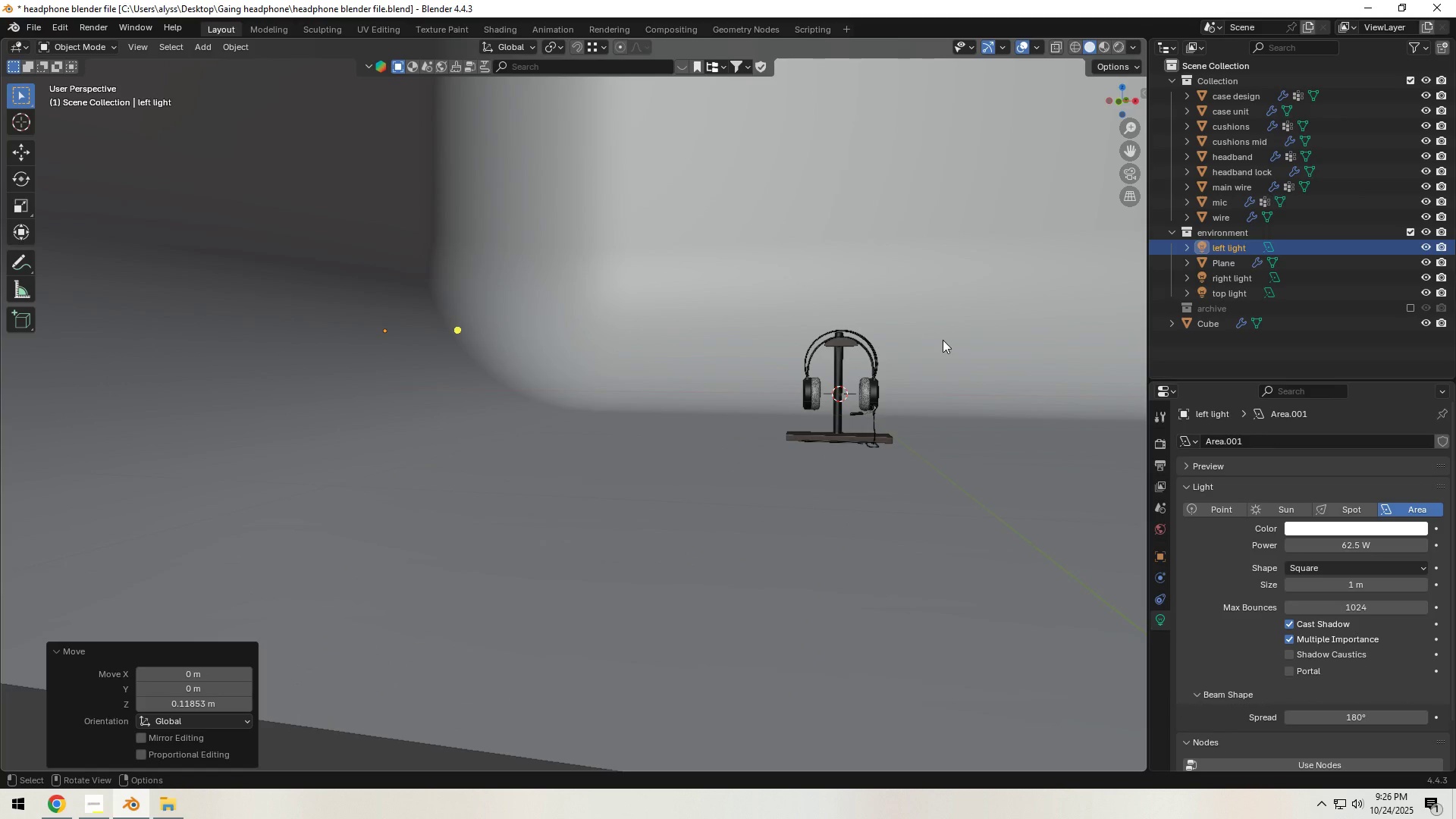 
scroll: coordinate [943, 341], scroll_direction: down, amount: 4.0
 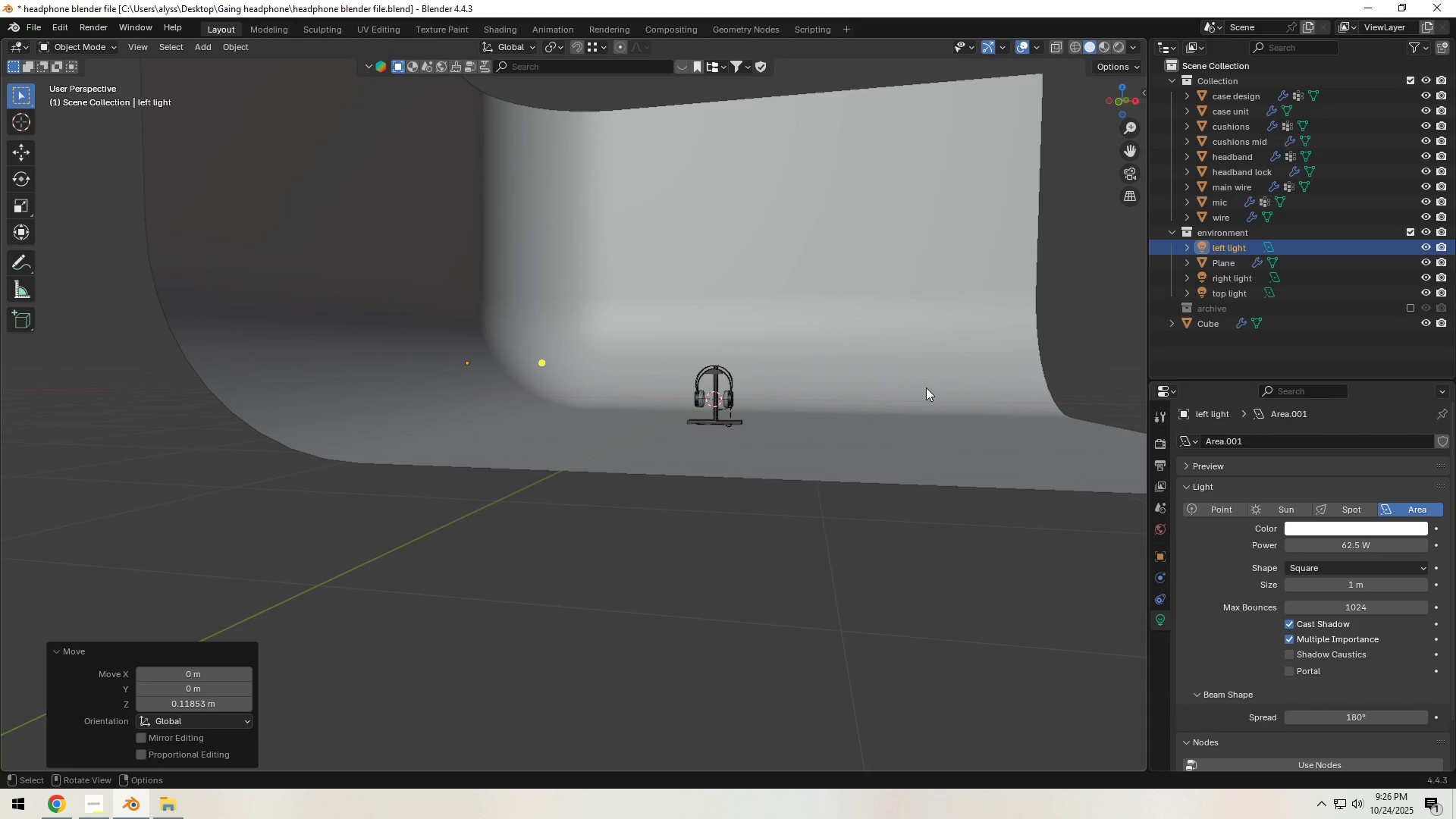 
key(Control+S)
 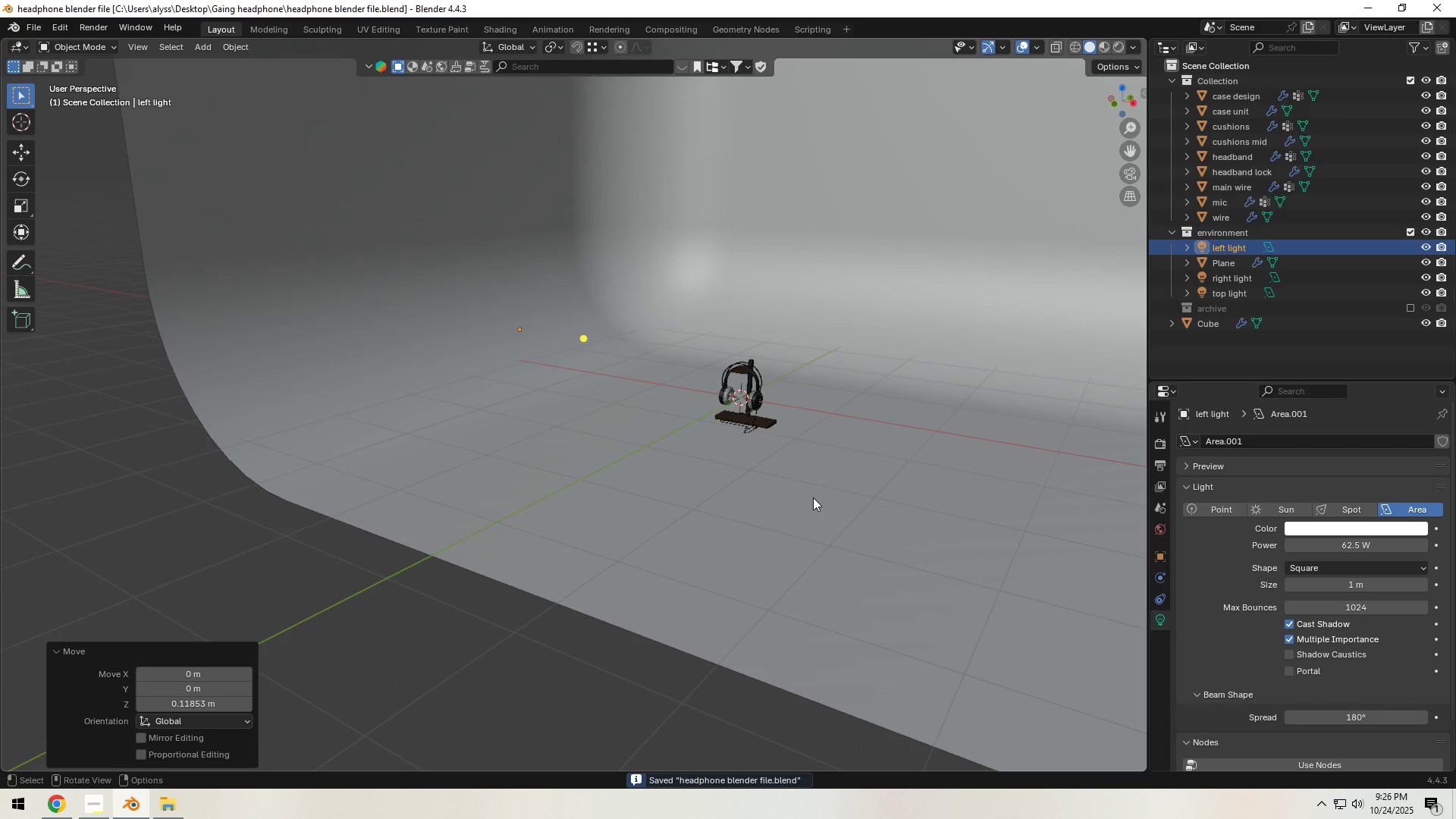 
left_click([813, 497])
 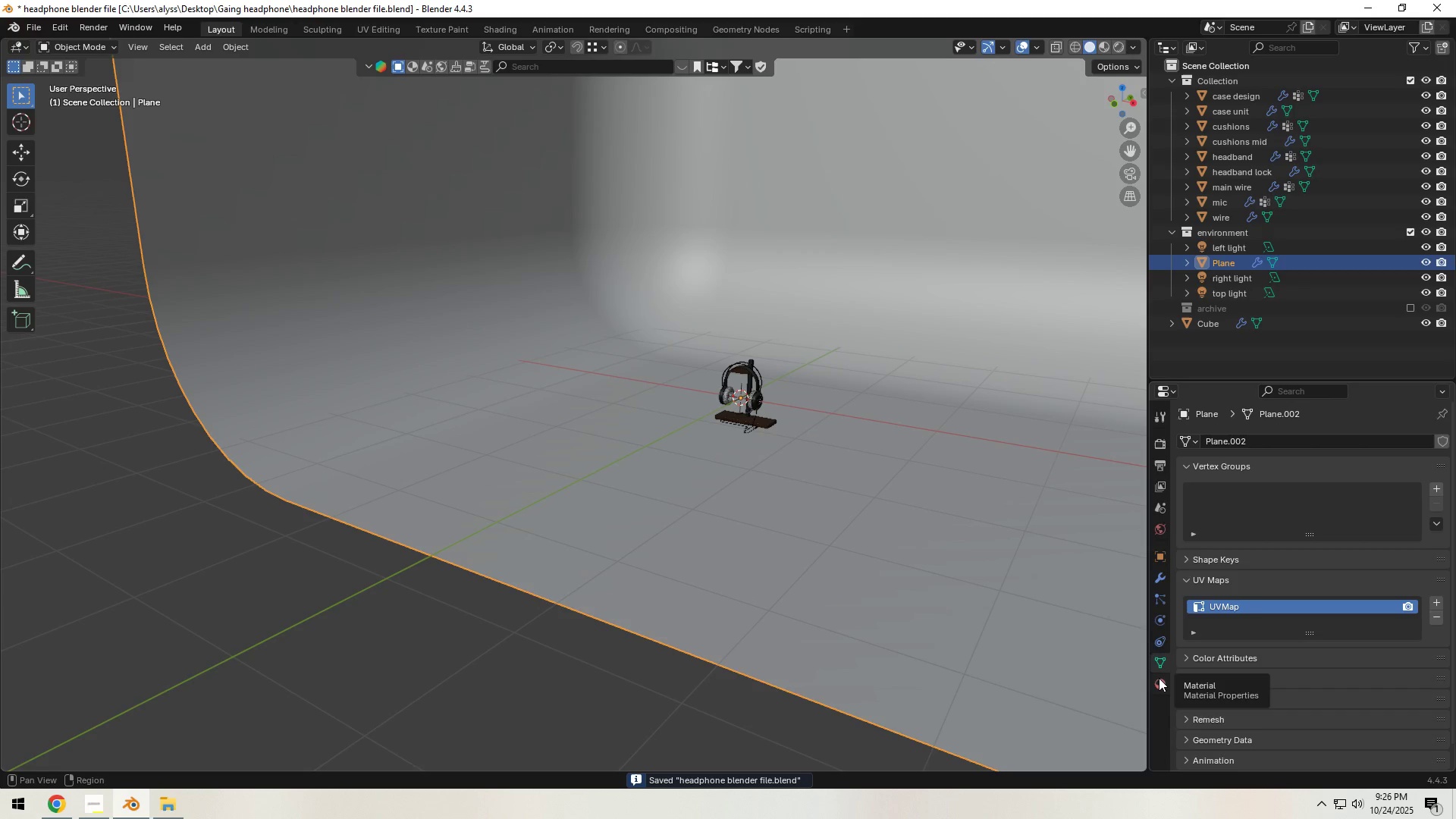 
left_click([1159, 679])
 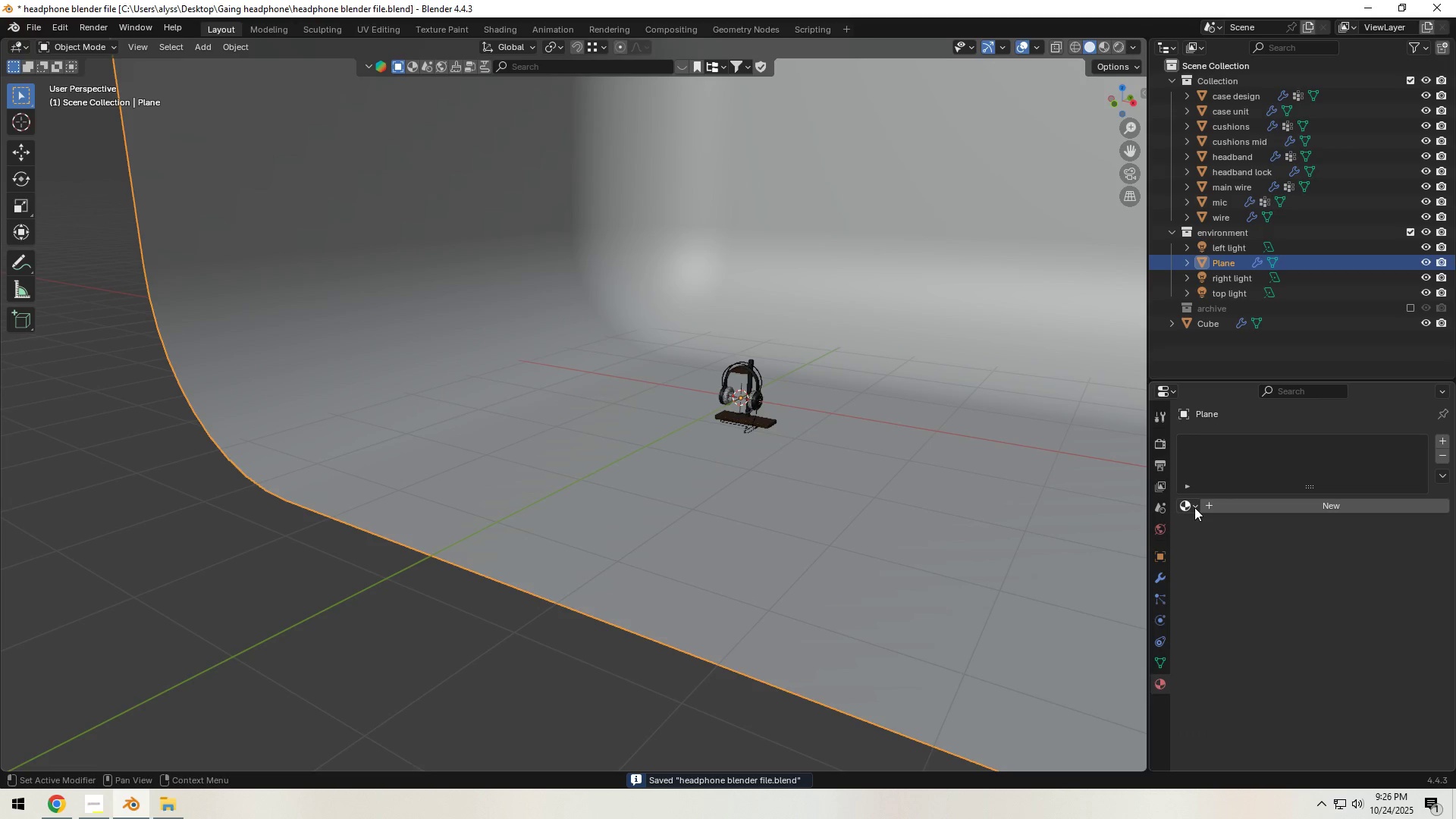 
left_click([1194, 507])
 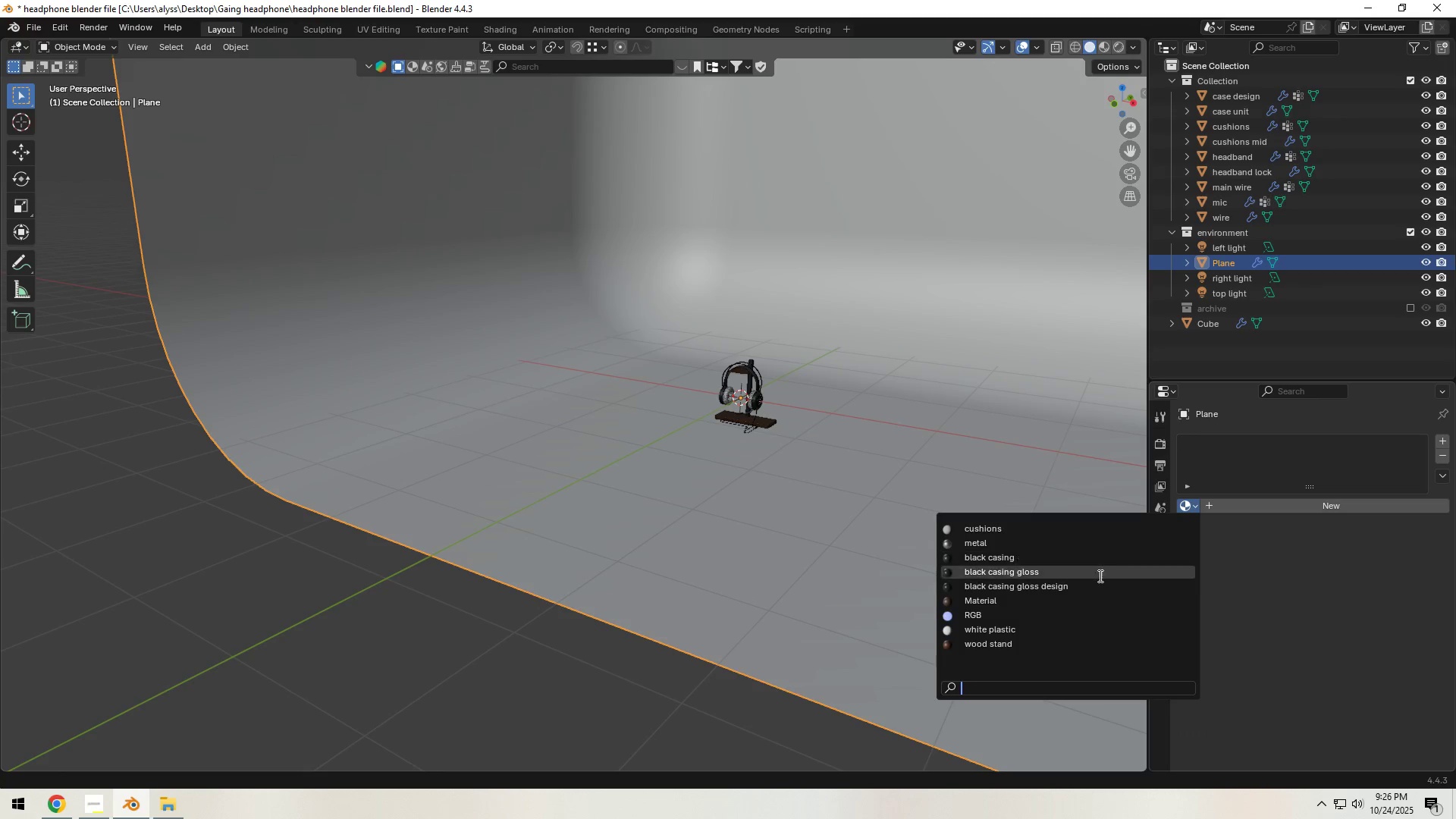 
mouse_move([1105, 594])
 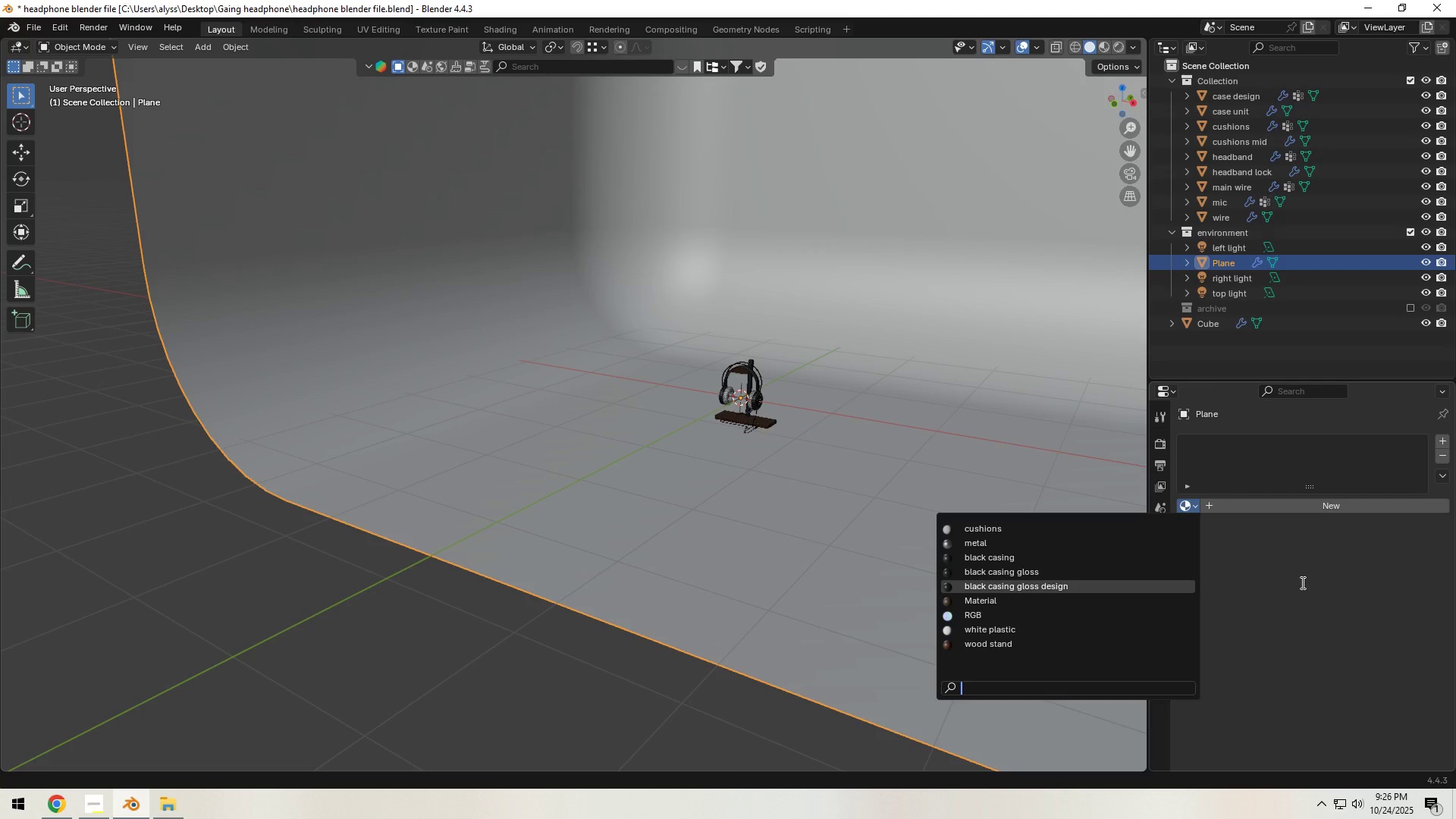 
wait(6.67)
 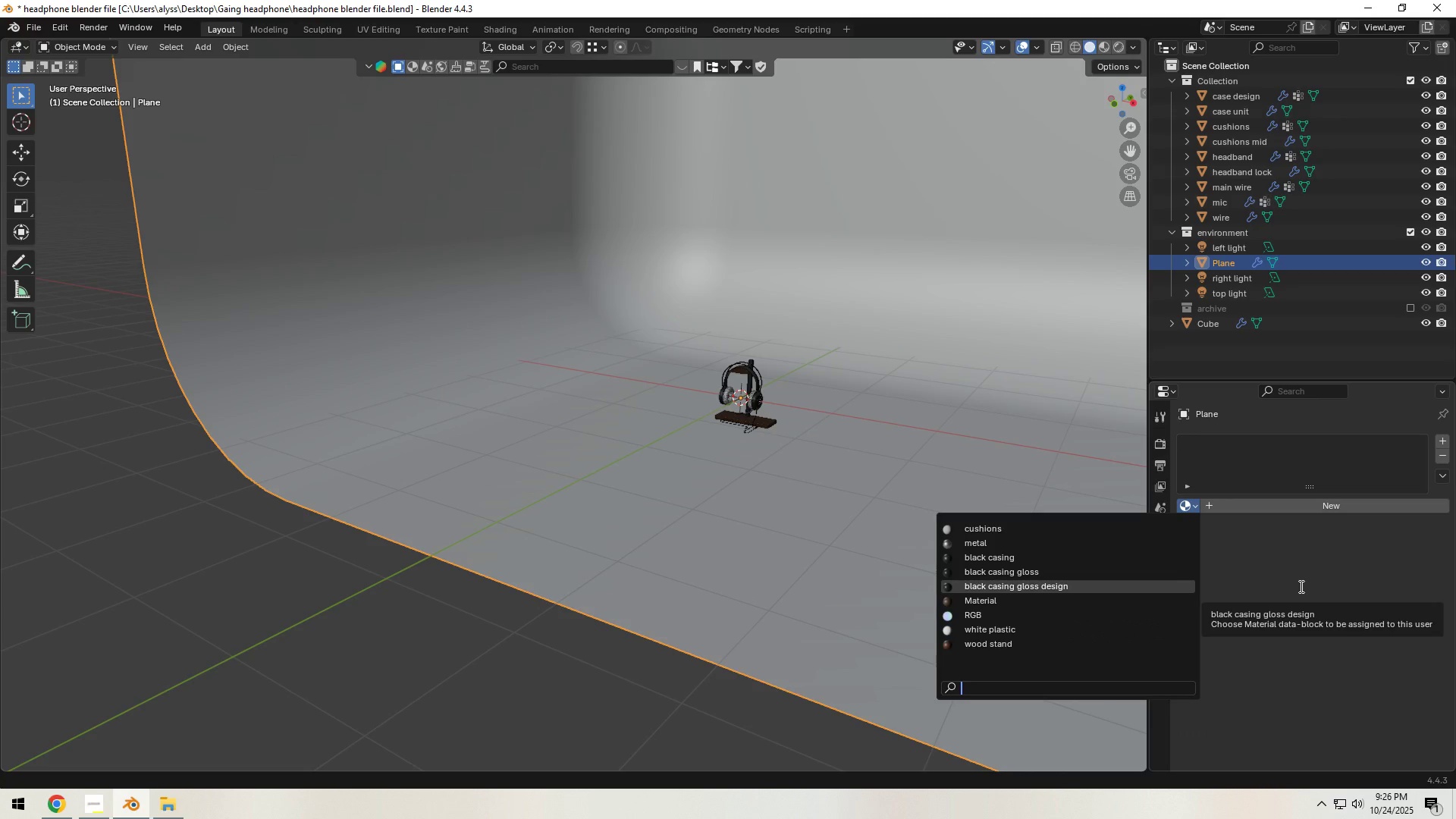 
left_click([1301, 582])
 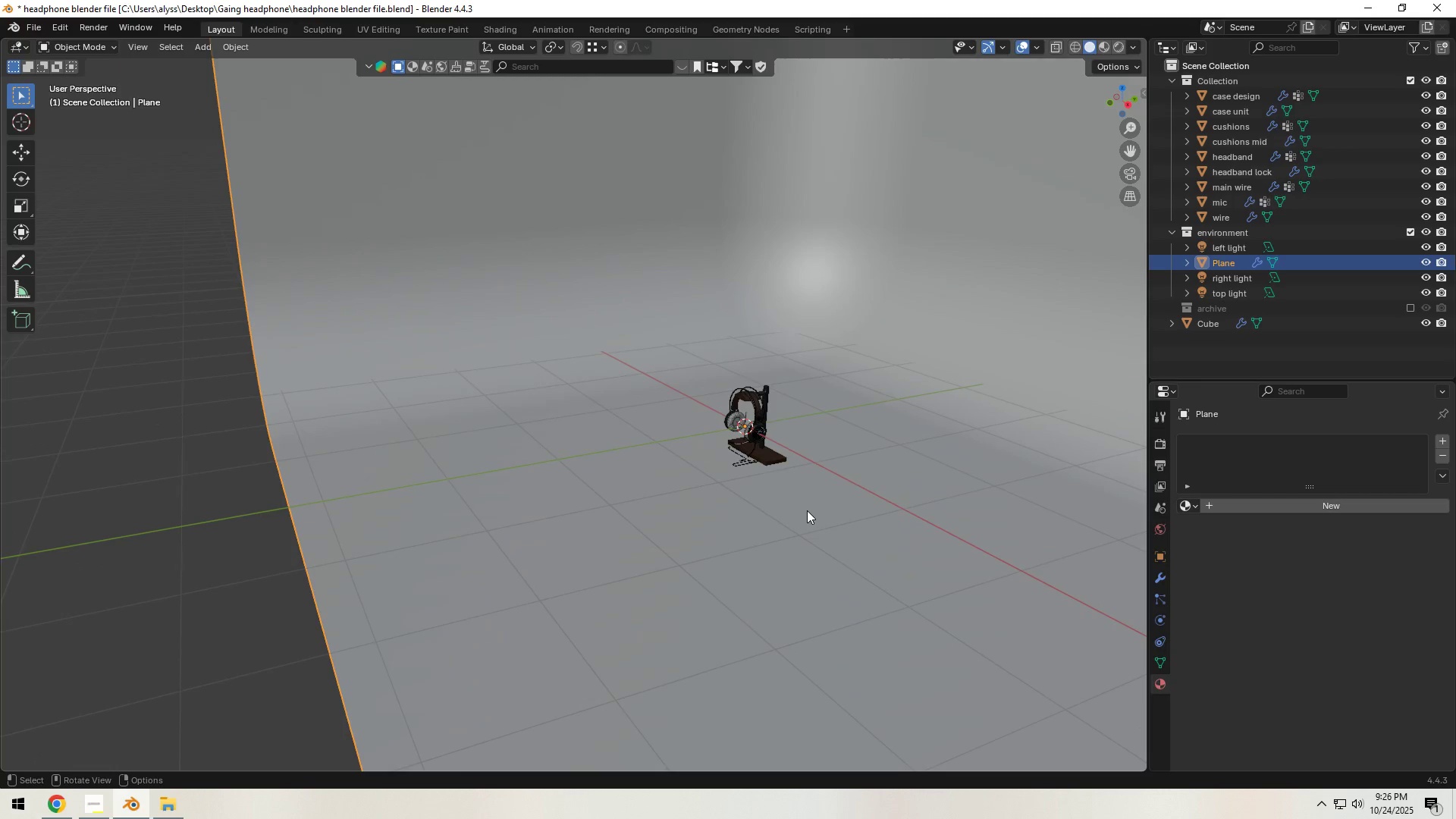 
key(Control+S)
 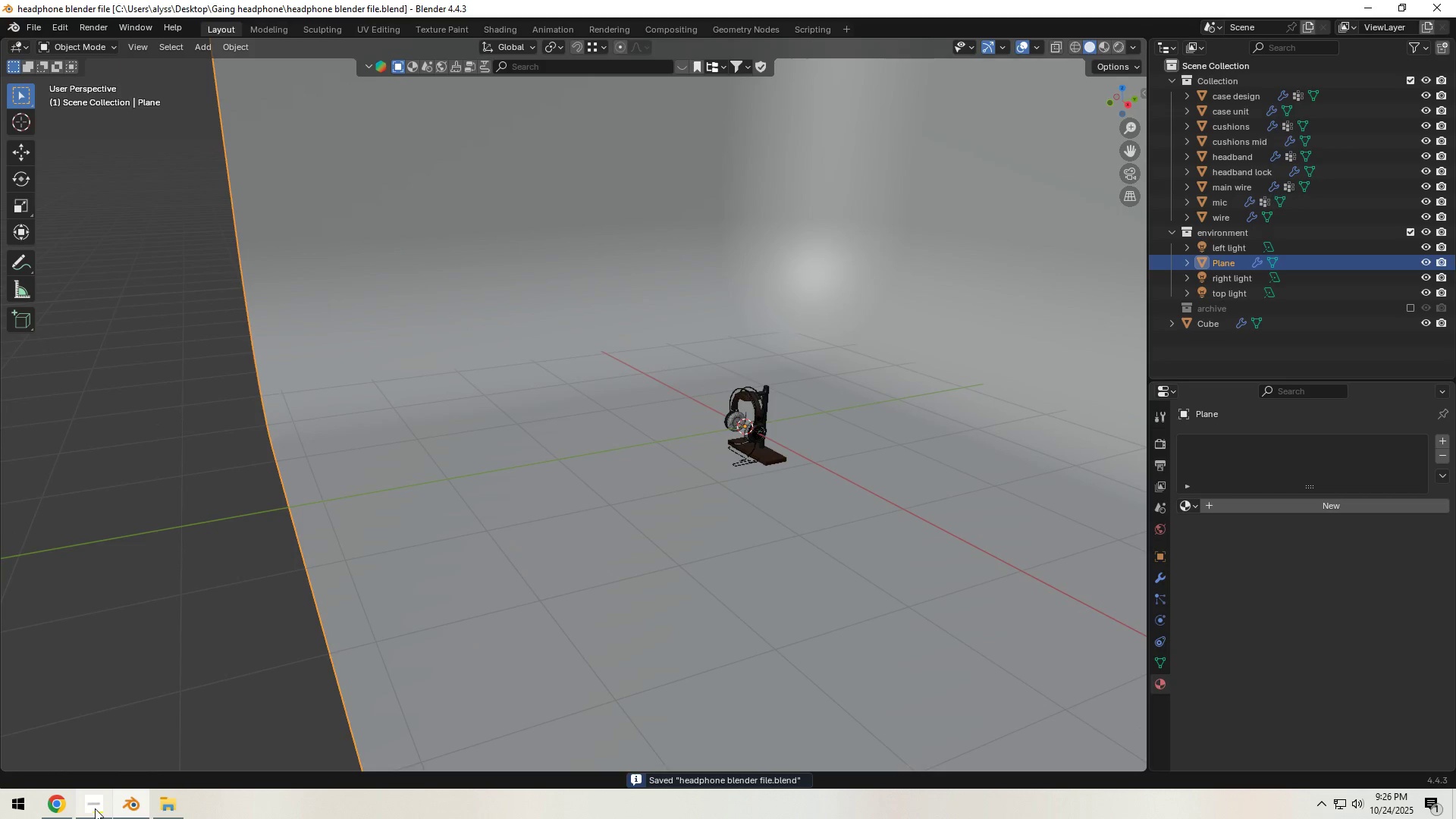 
left_click([95, 808])
 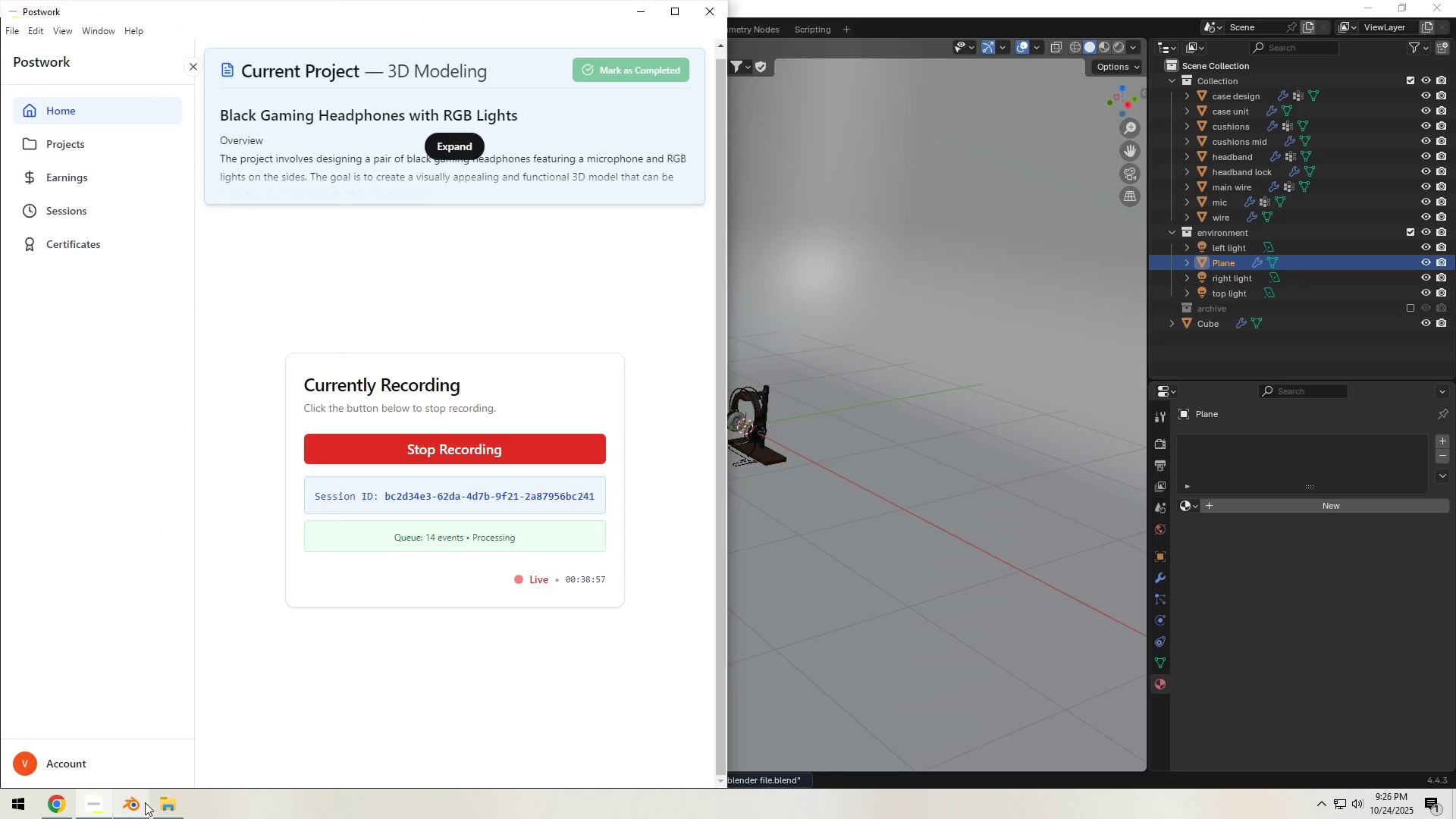 
left_click([140, 804])
 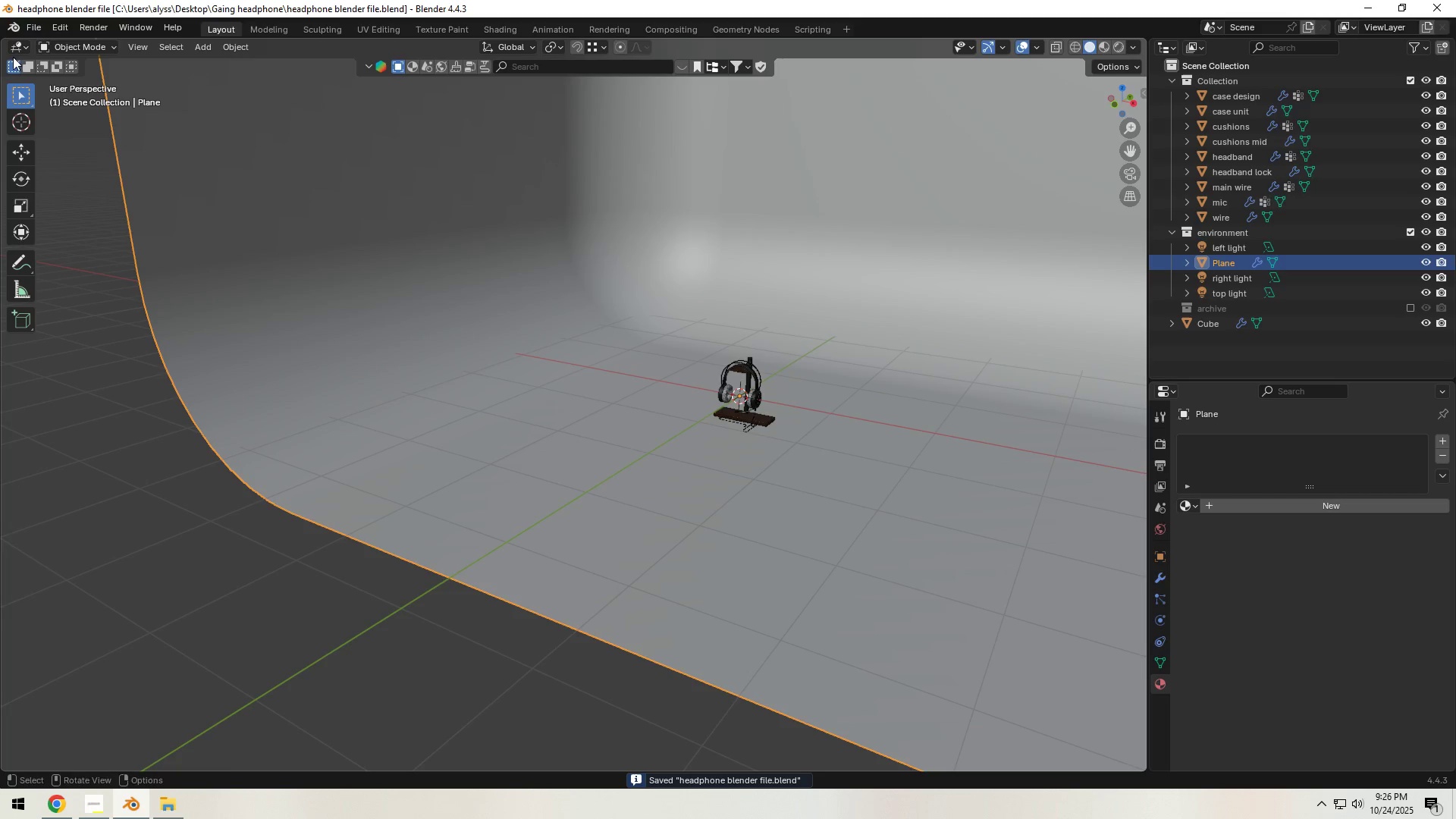 
left_click_drag(start_coordinate=[0, 42], to_coordinate=[553, 101])
 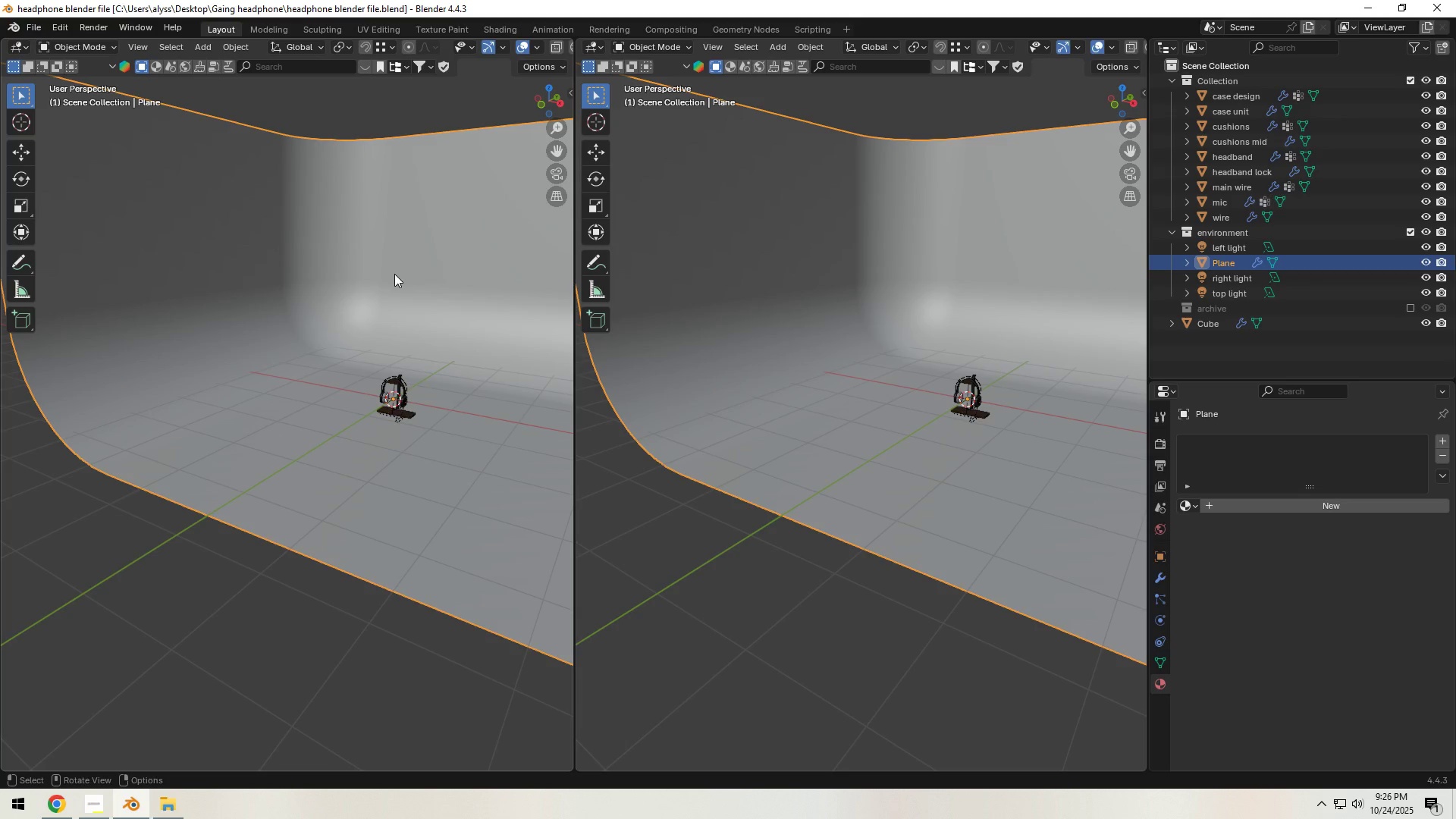 
key(Shift+ShiftLeft)
 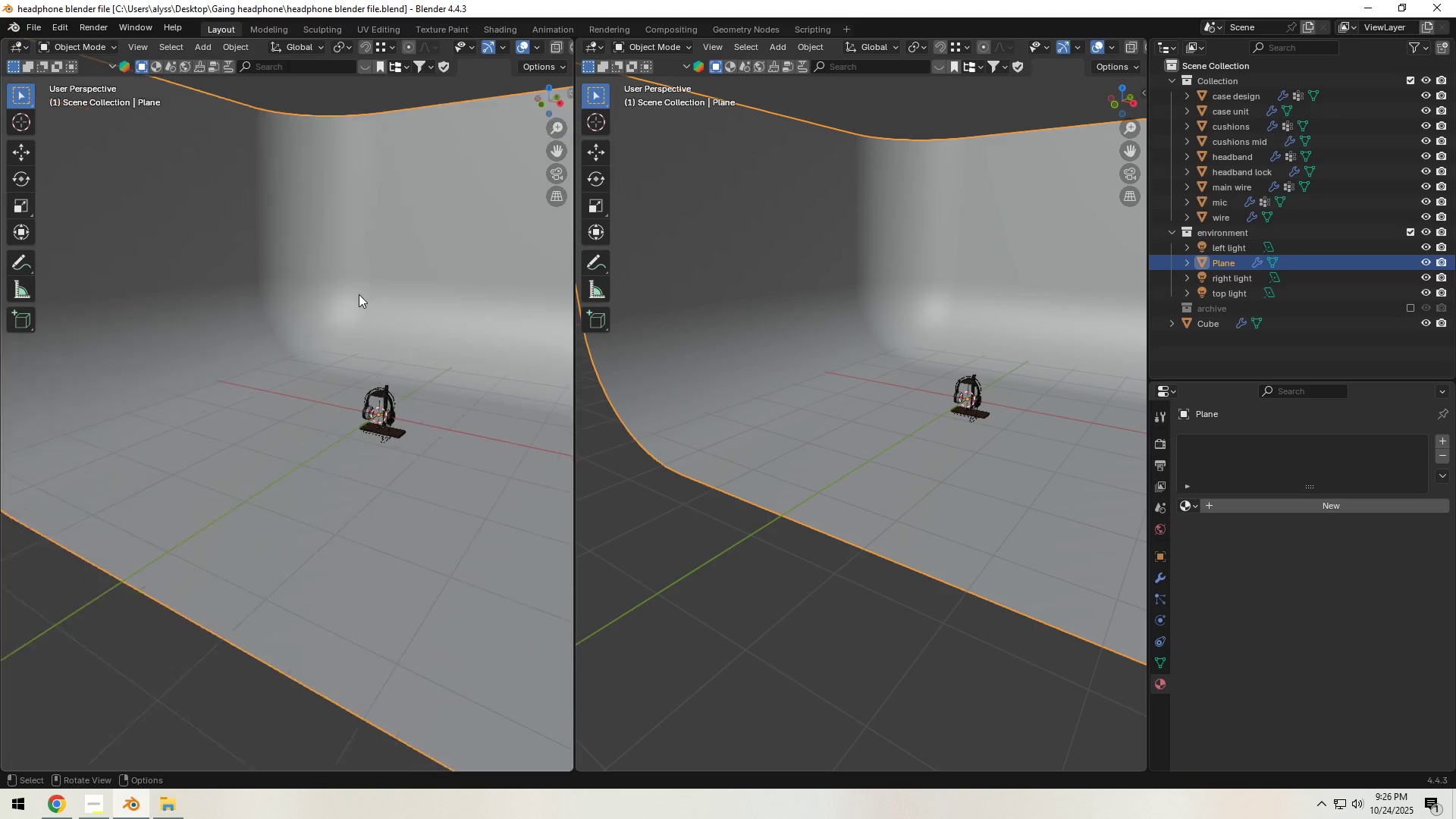 
scroll: coordinate [358, 295], scroll_direction: up, amount: 3.0
 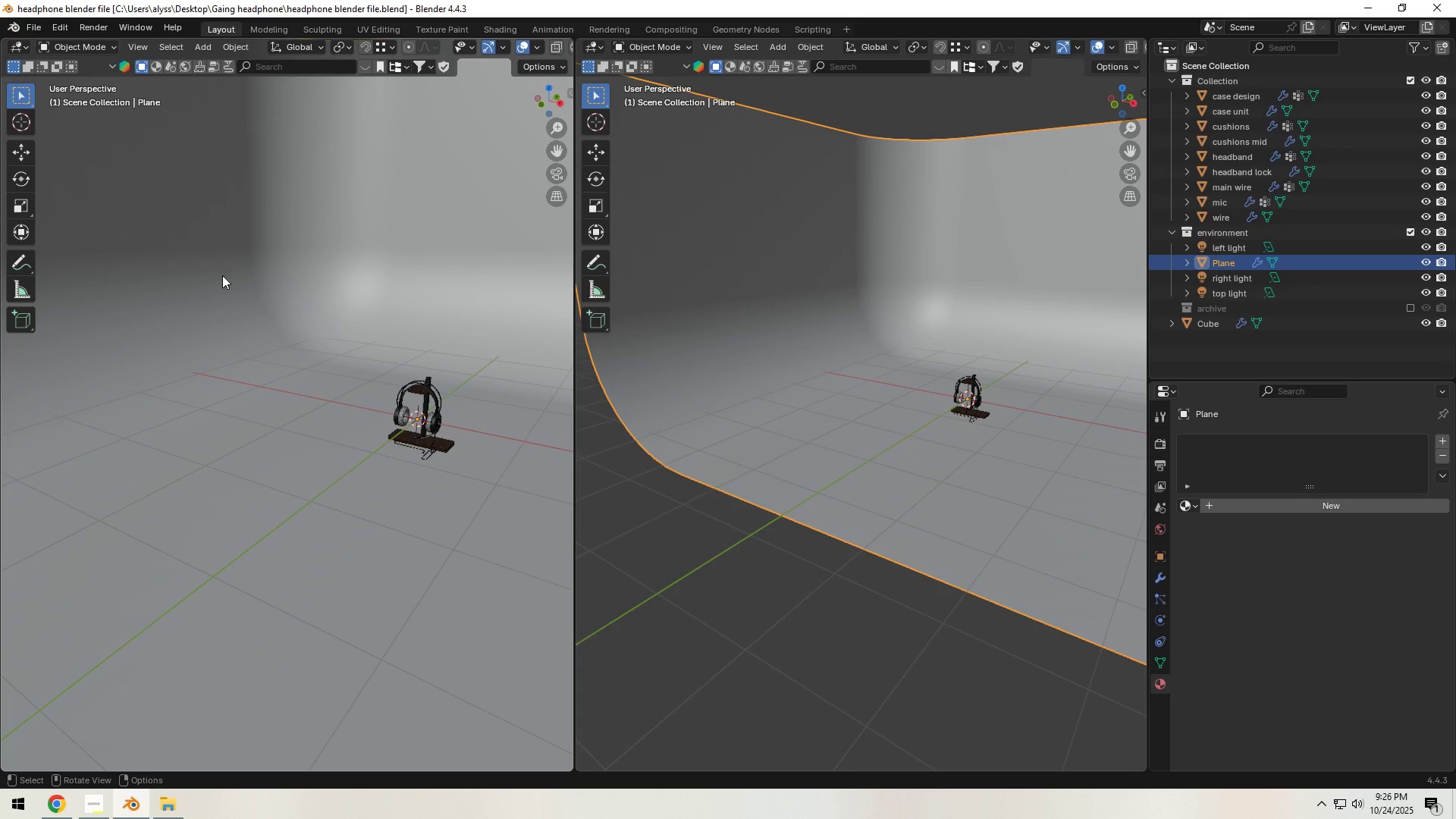 
key(Shift+A)
 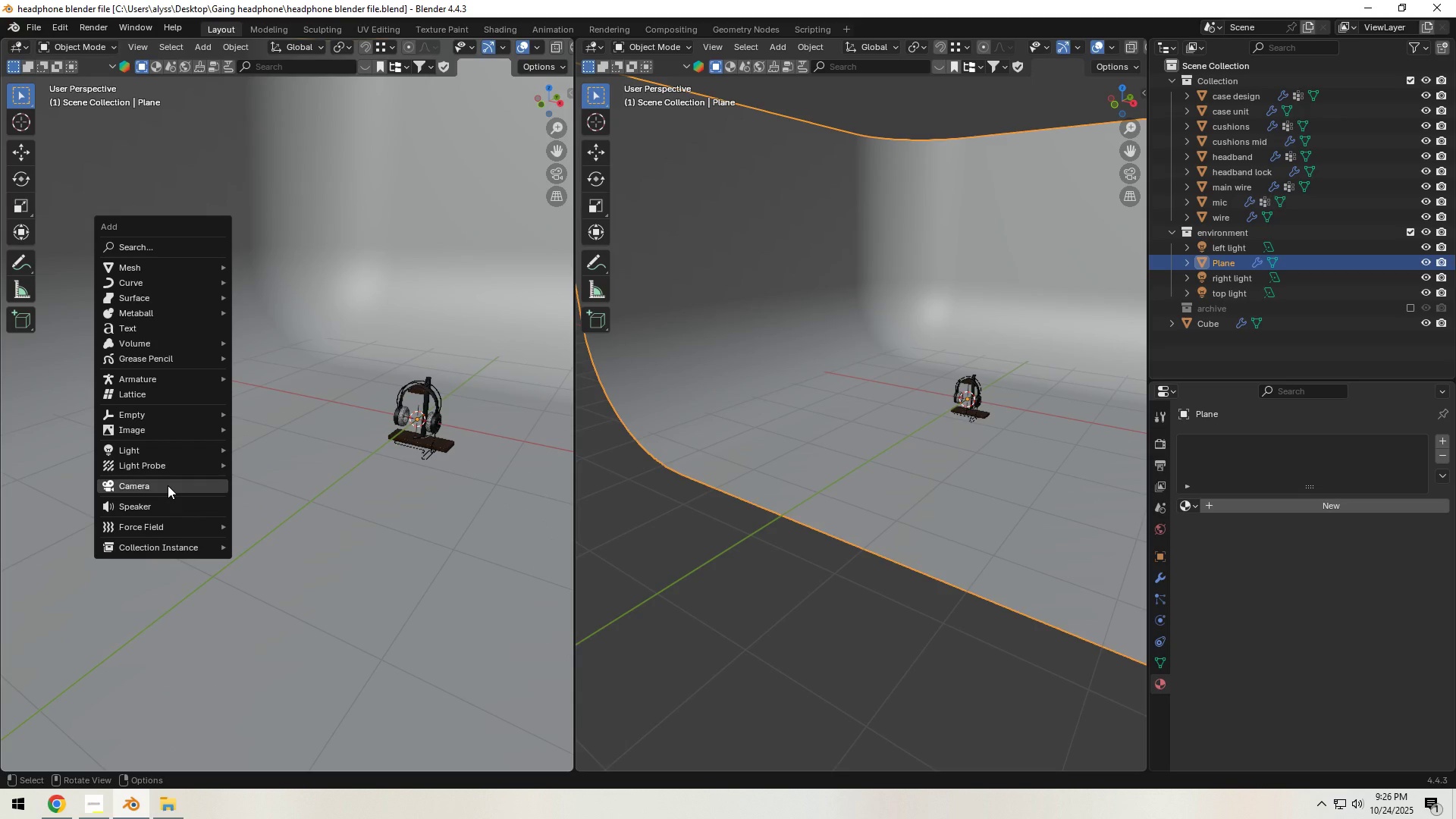 
left_click([168, 485])
 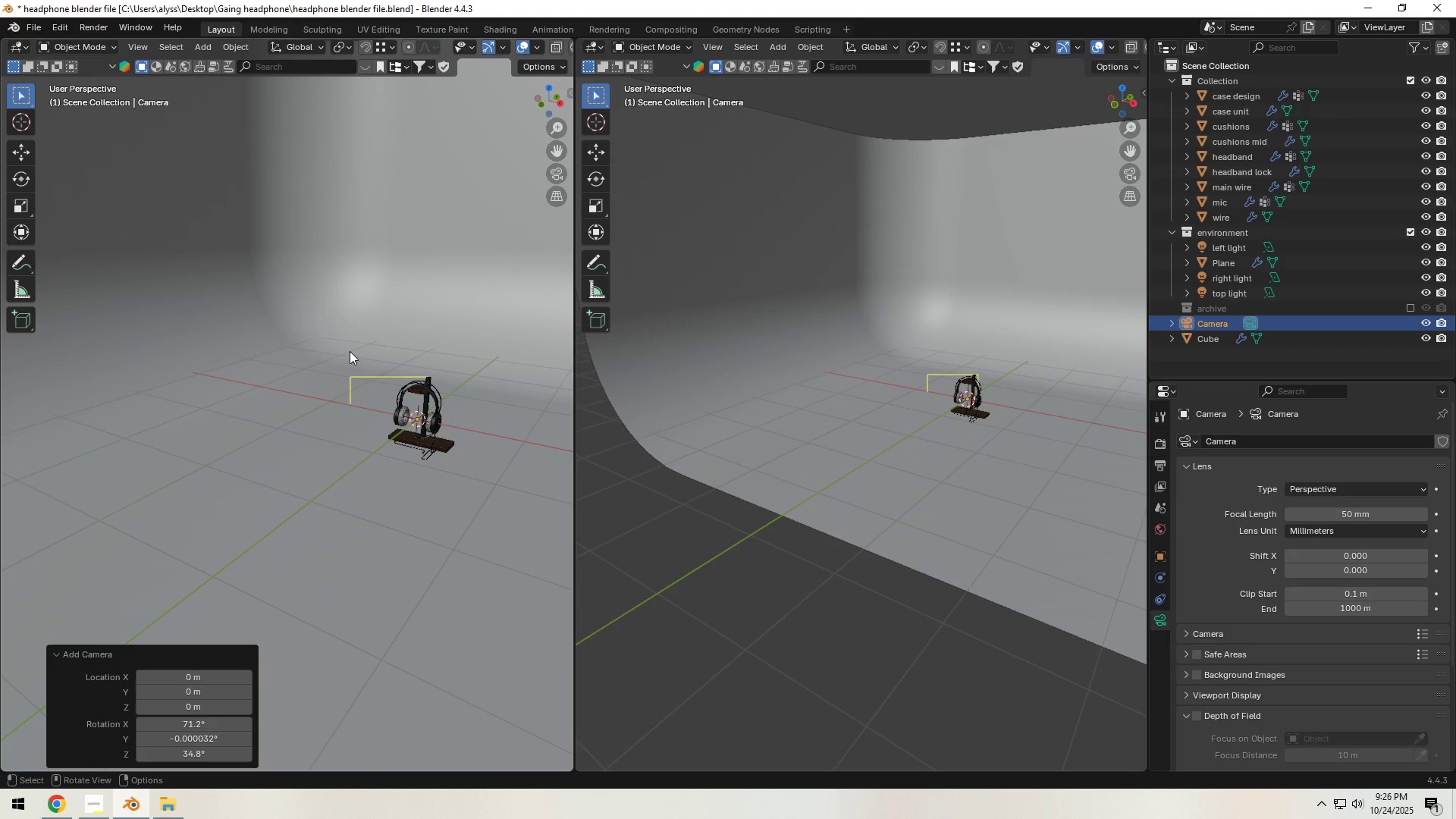 
hold_key(key=Backquote, duration=0.32)
 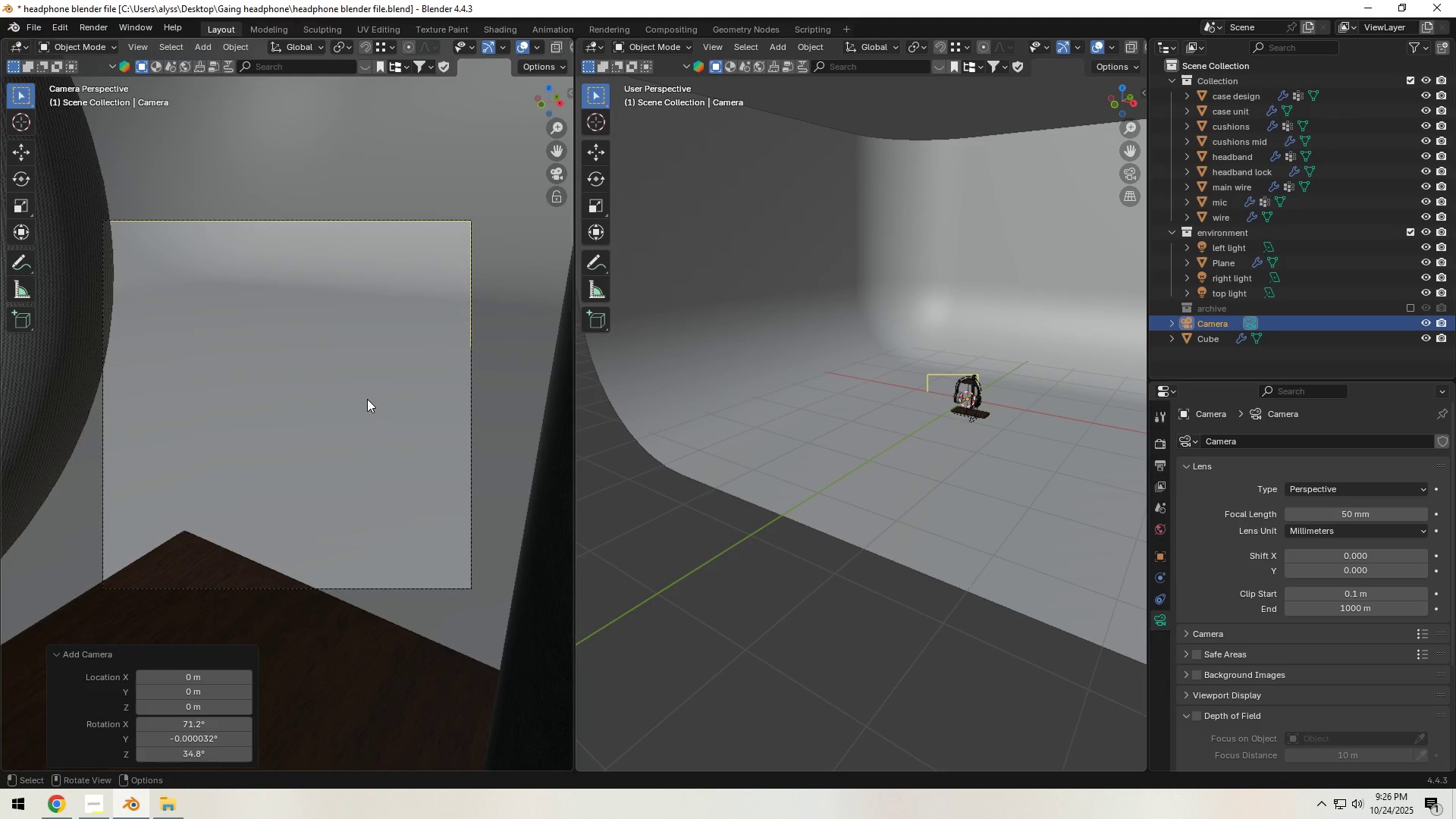 
scroll: coordinate [368, 406], scroll_direction: down, amount: 8.0
 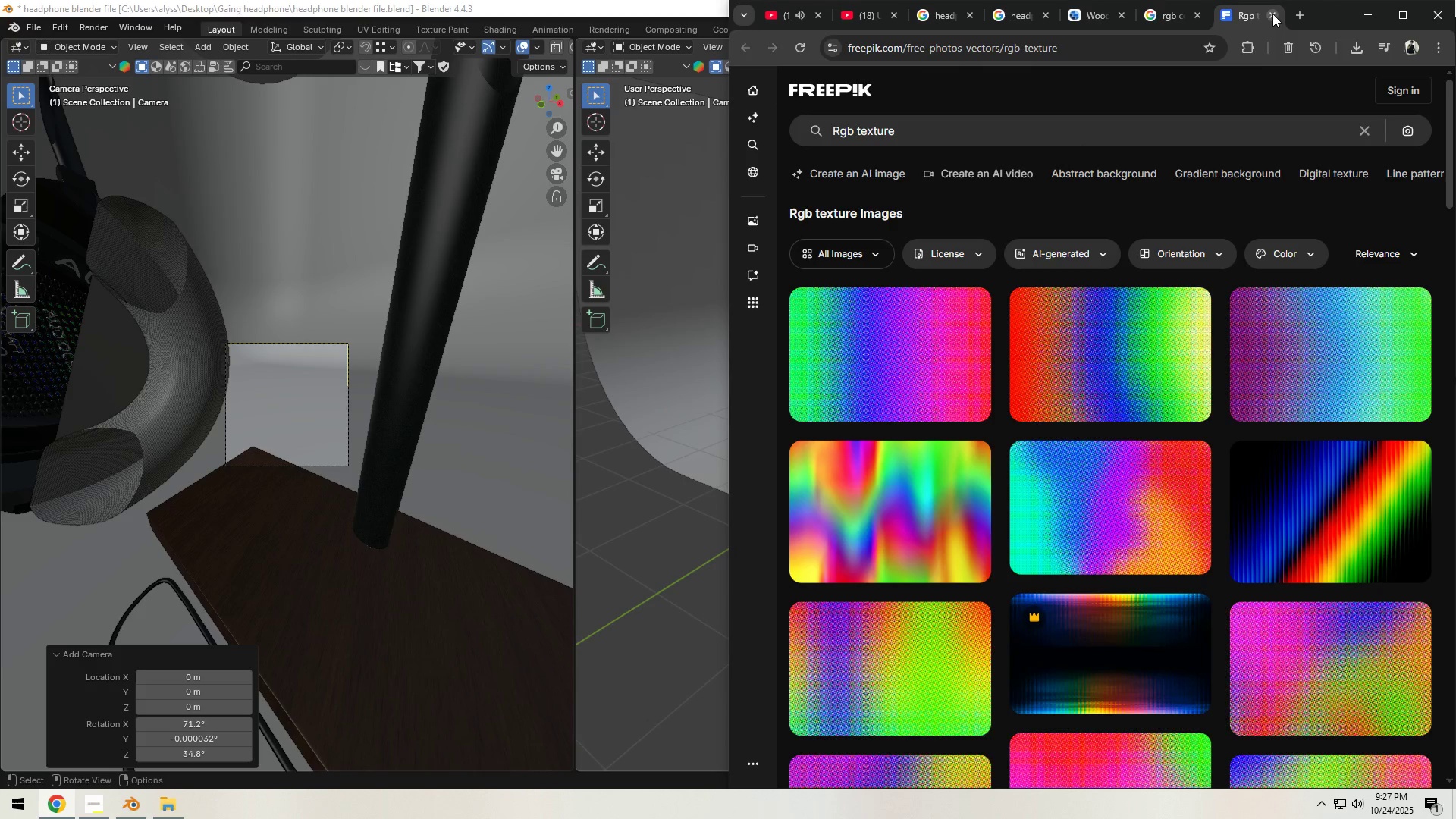 
wait(5.26)
 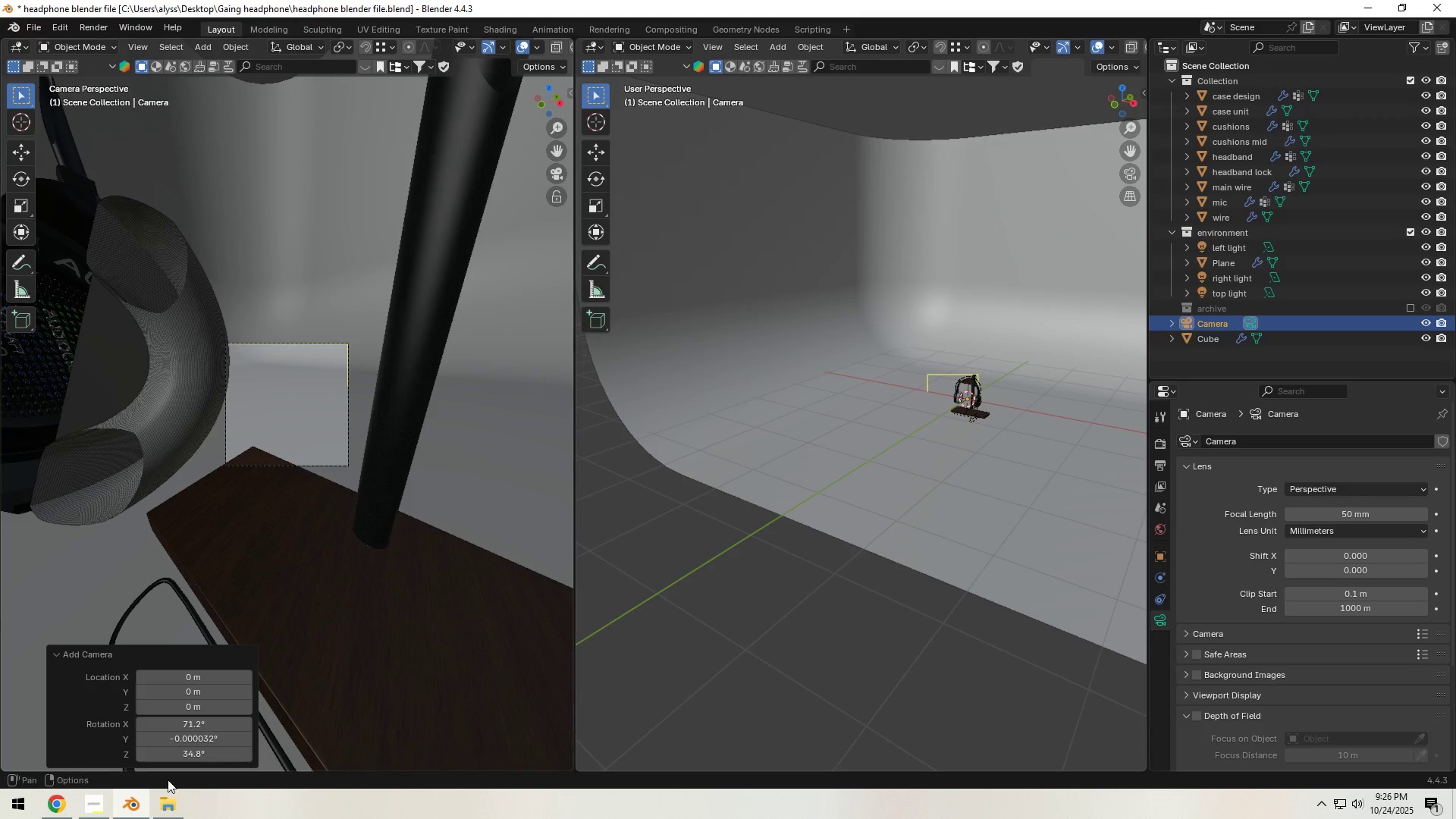 
left_click([1105, 55])
 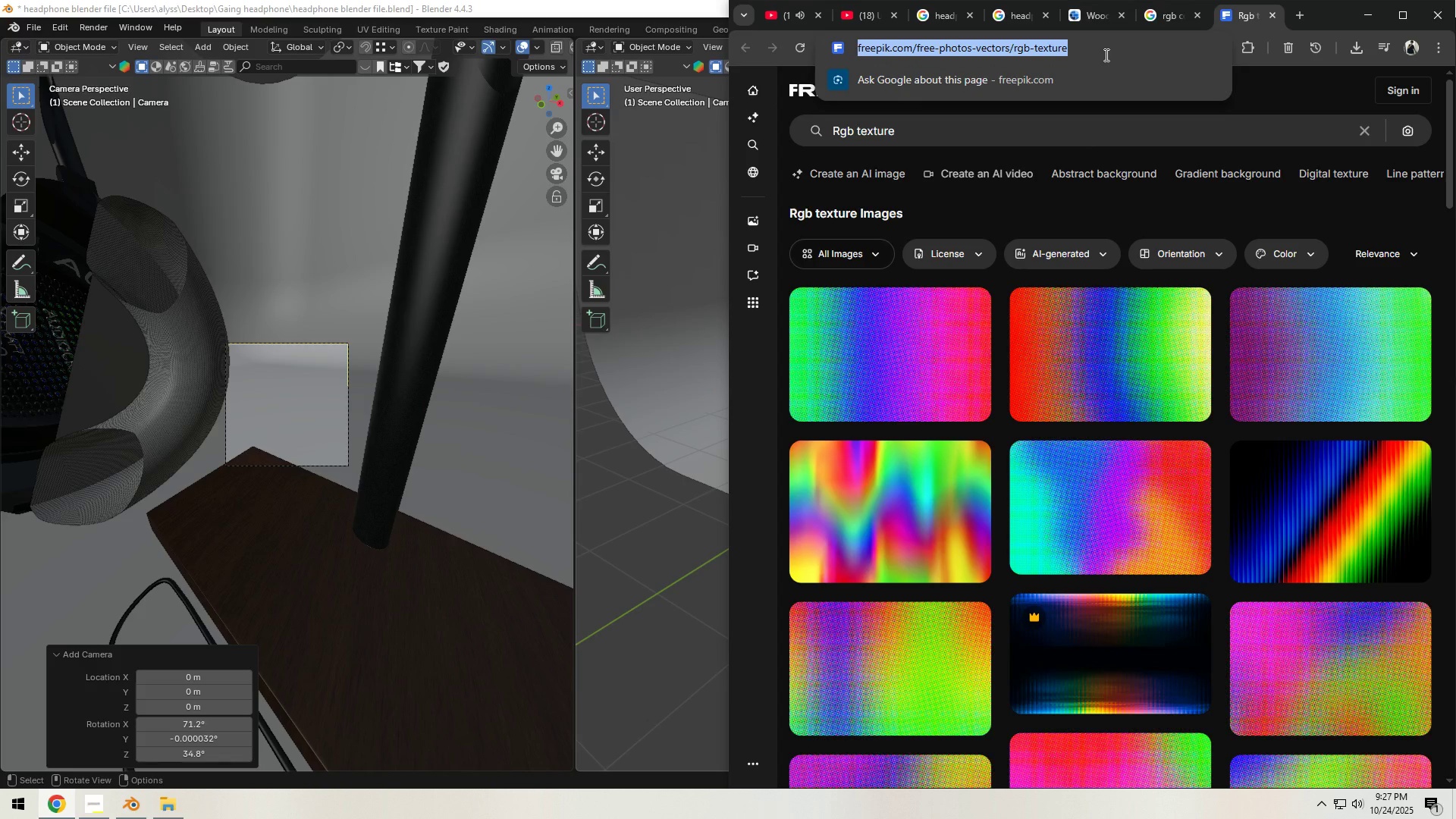 
type(4k re)
 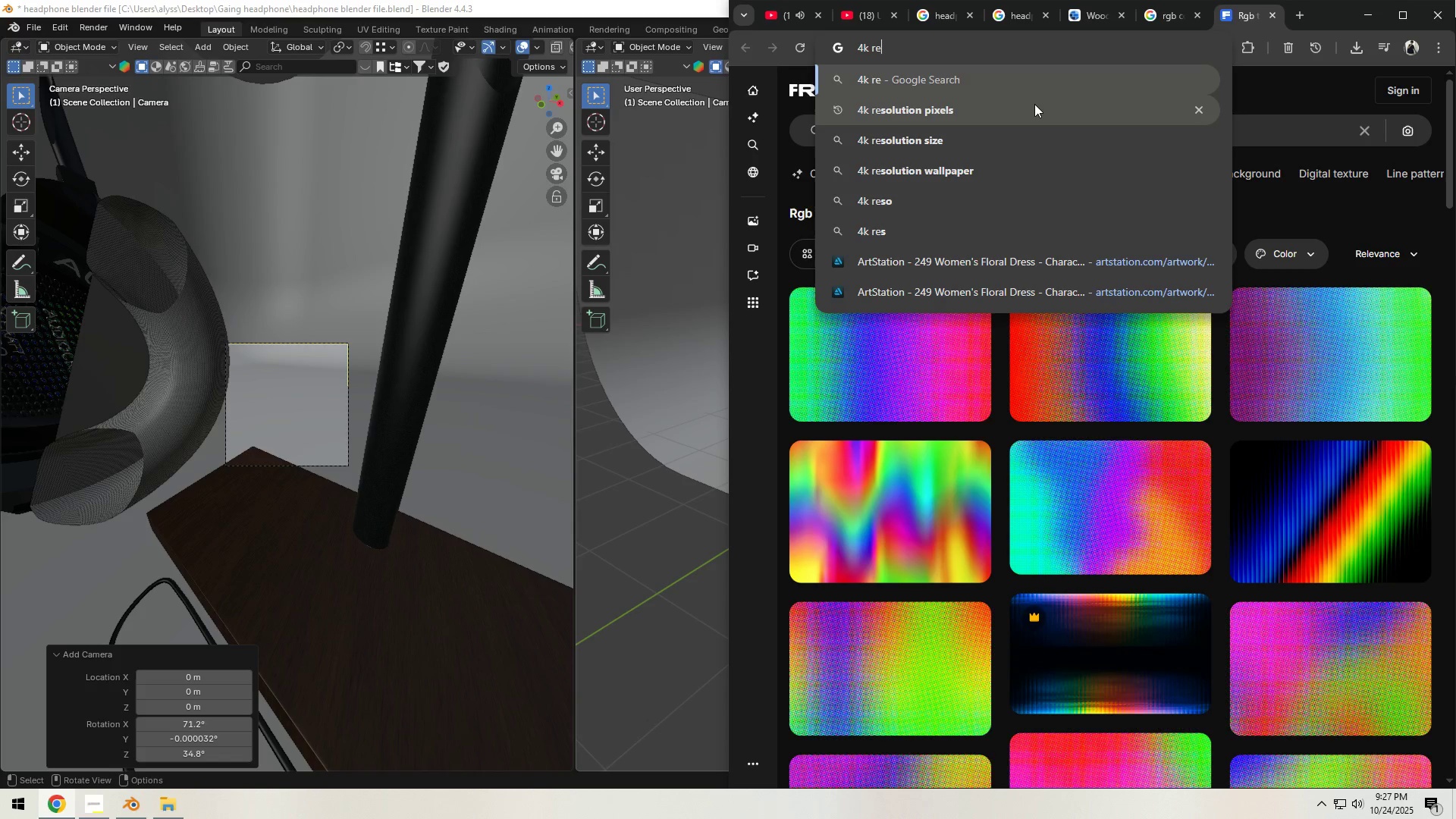 
left_click([1034, 104])
 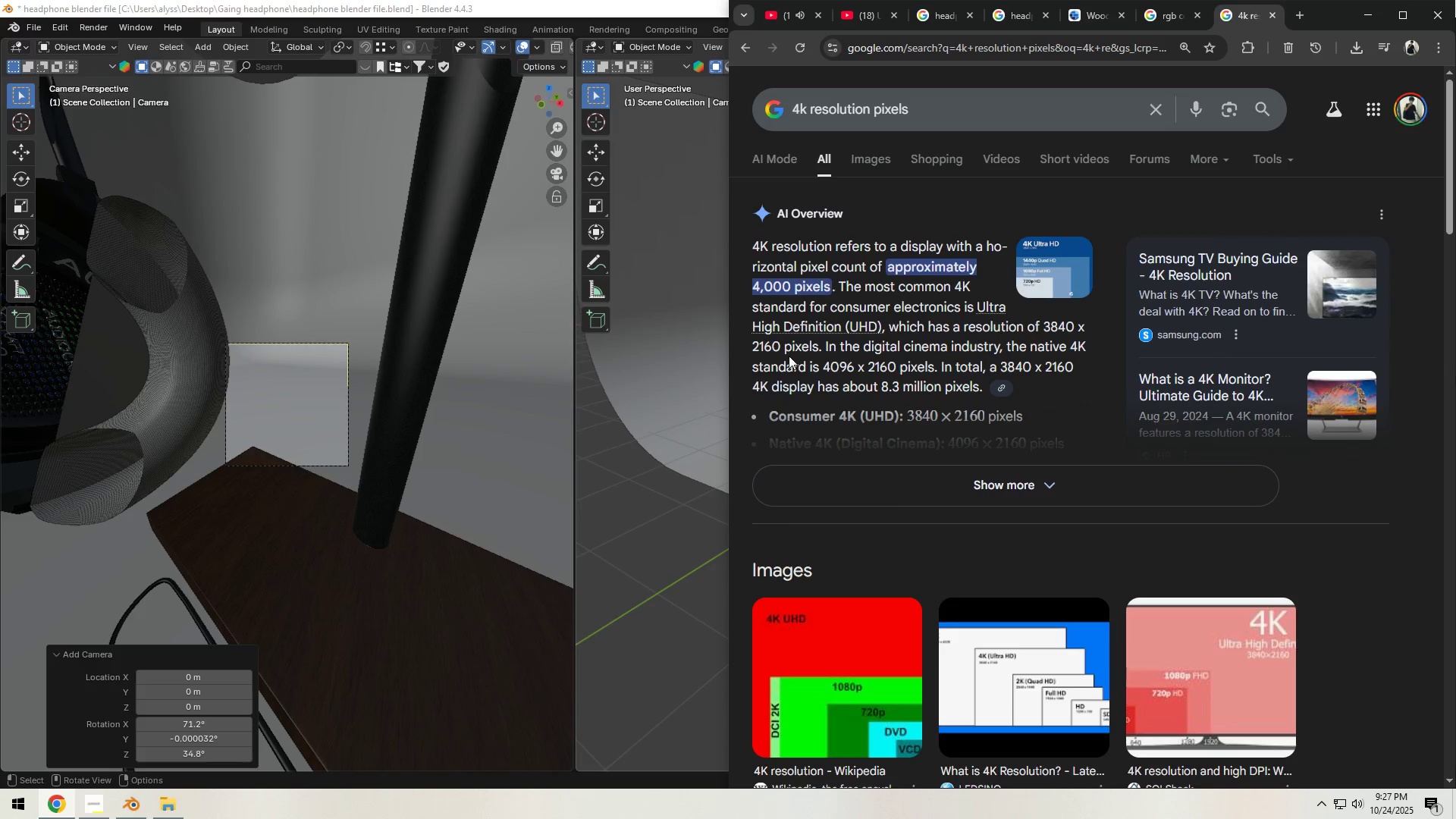 
wait(6.99)
 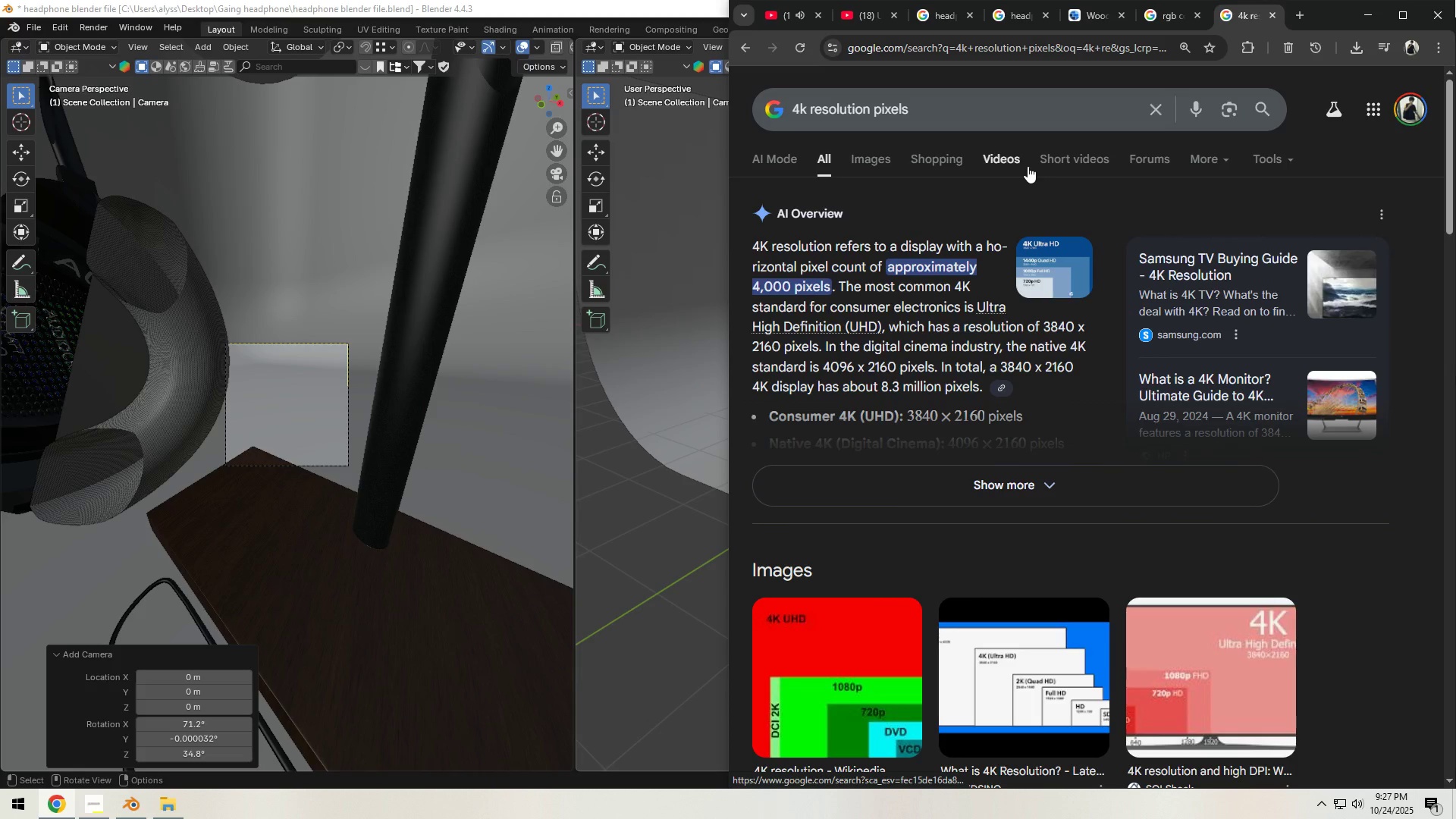 
left_click([670, 472])
 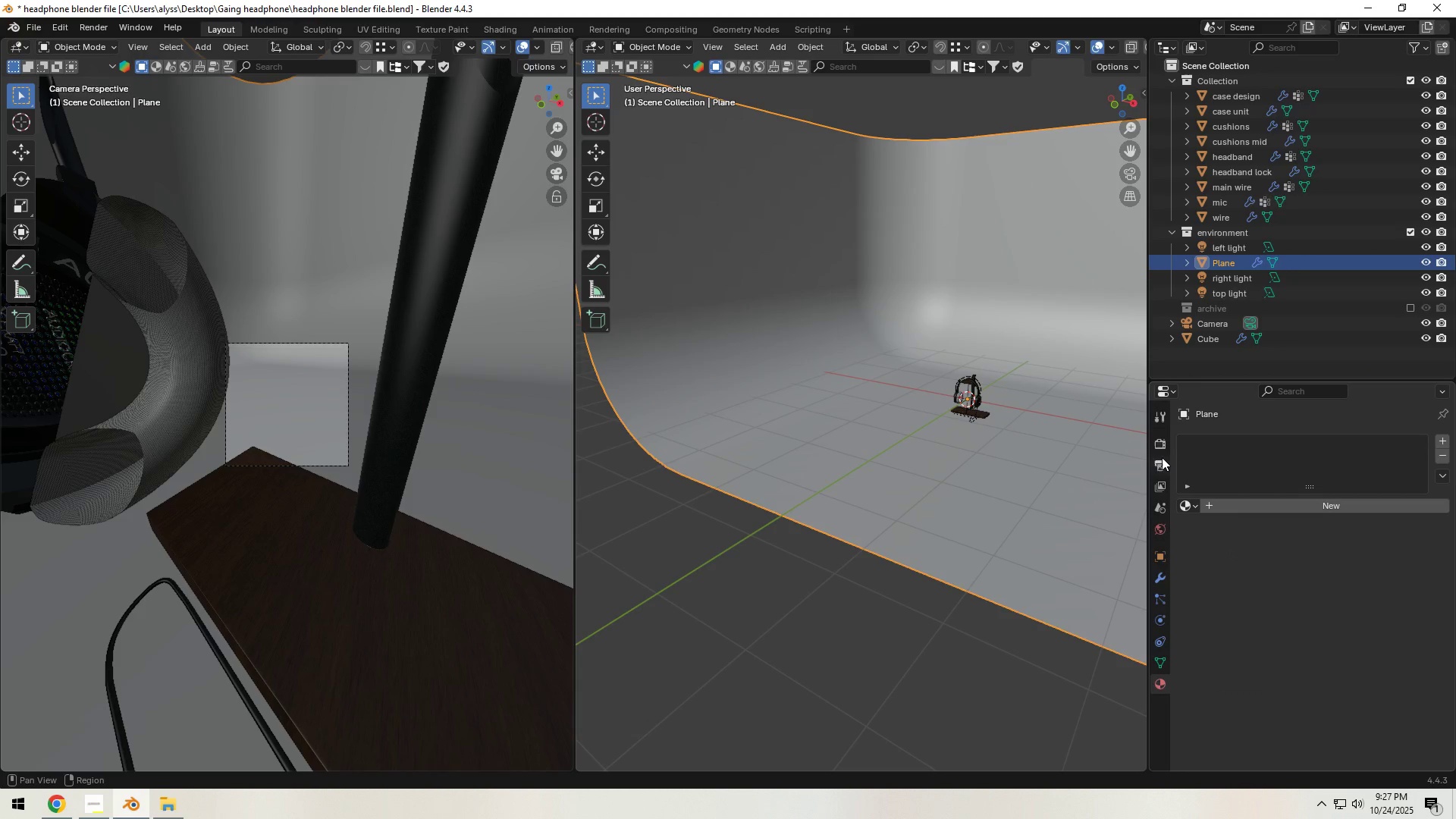 
left_click([1162, 450])
 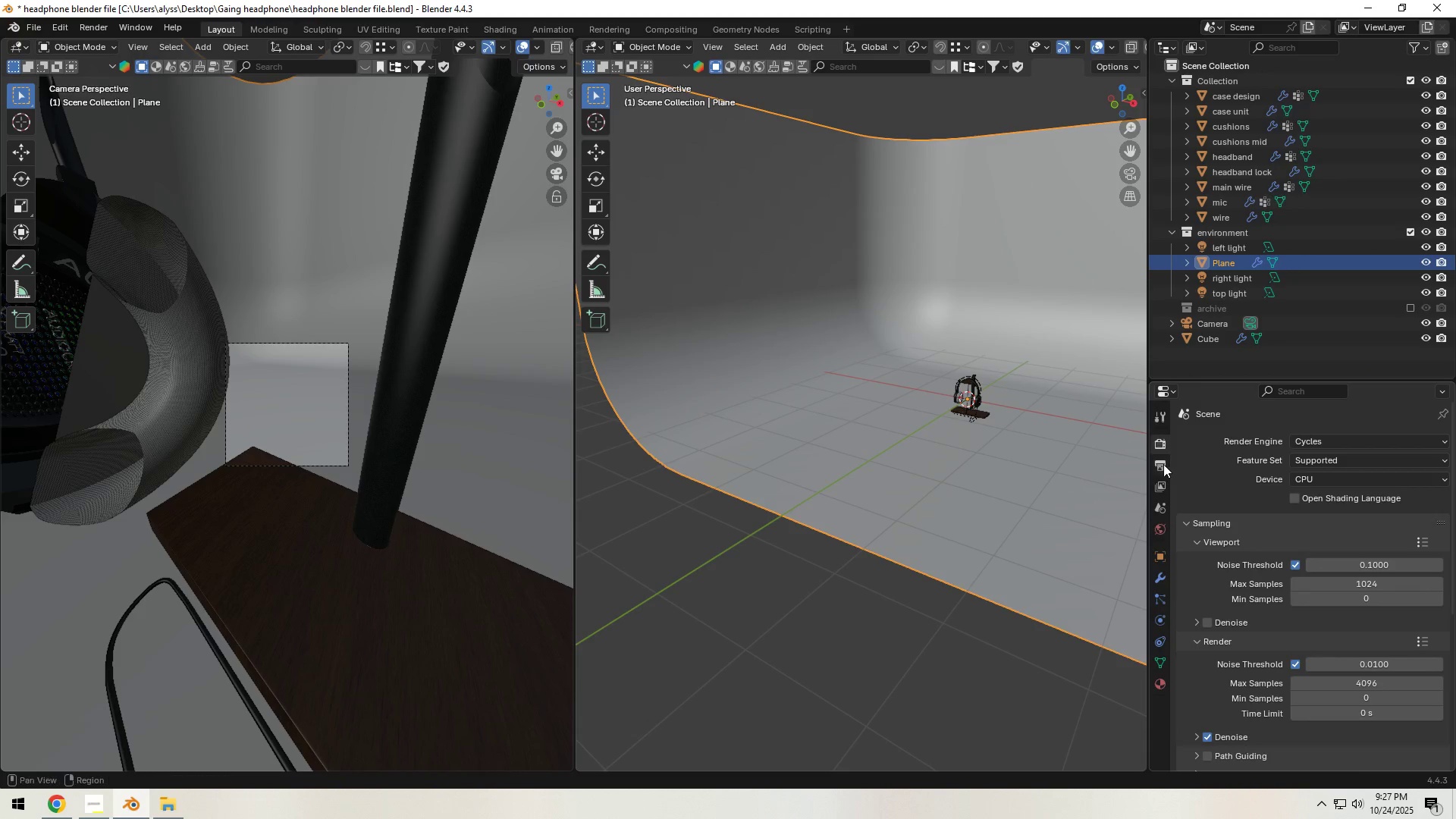 
left_click([1163, 464])
 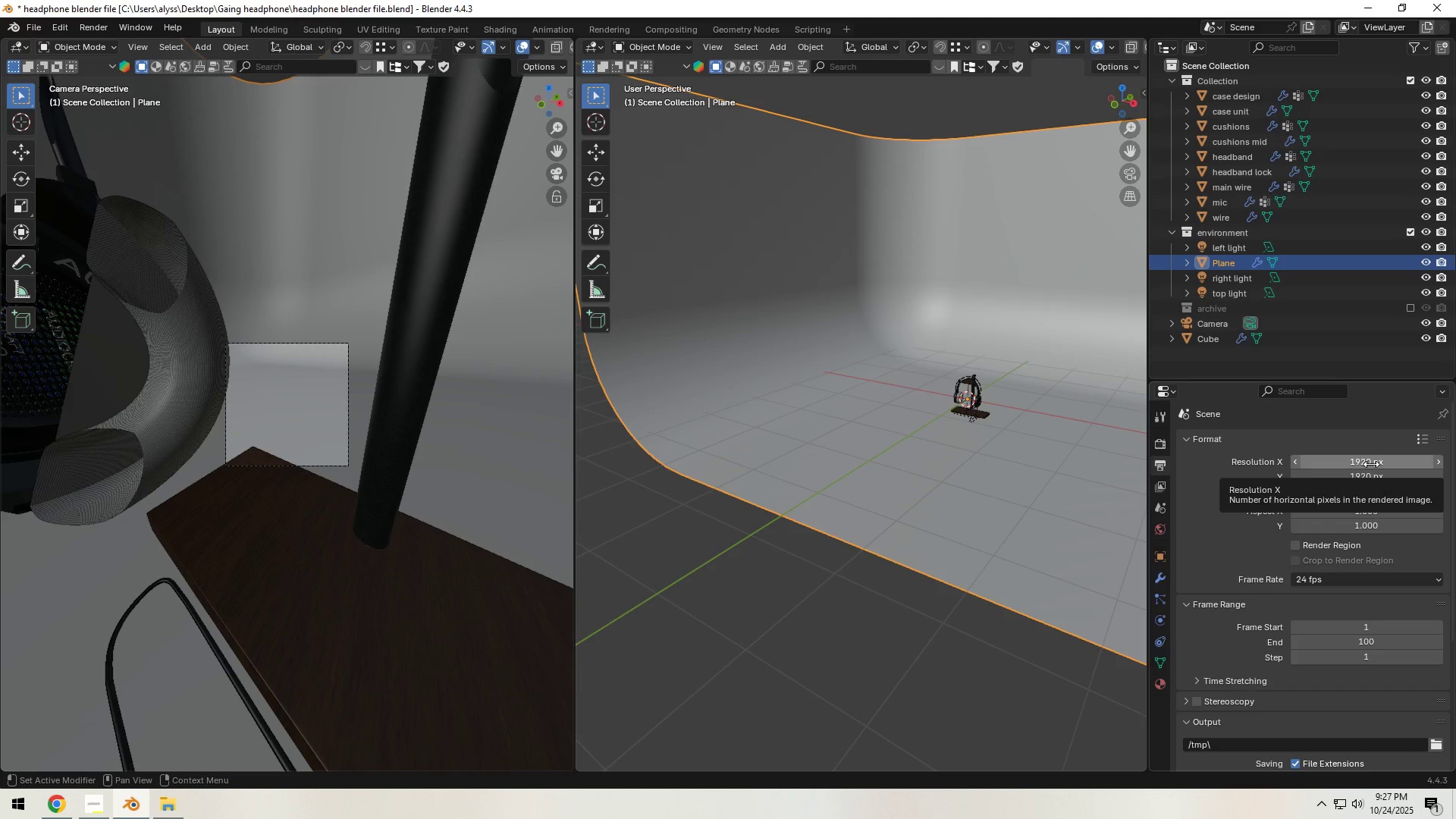 
left_click([1371, 464])
 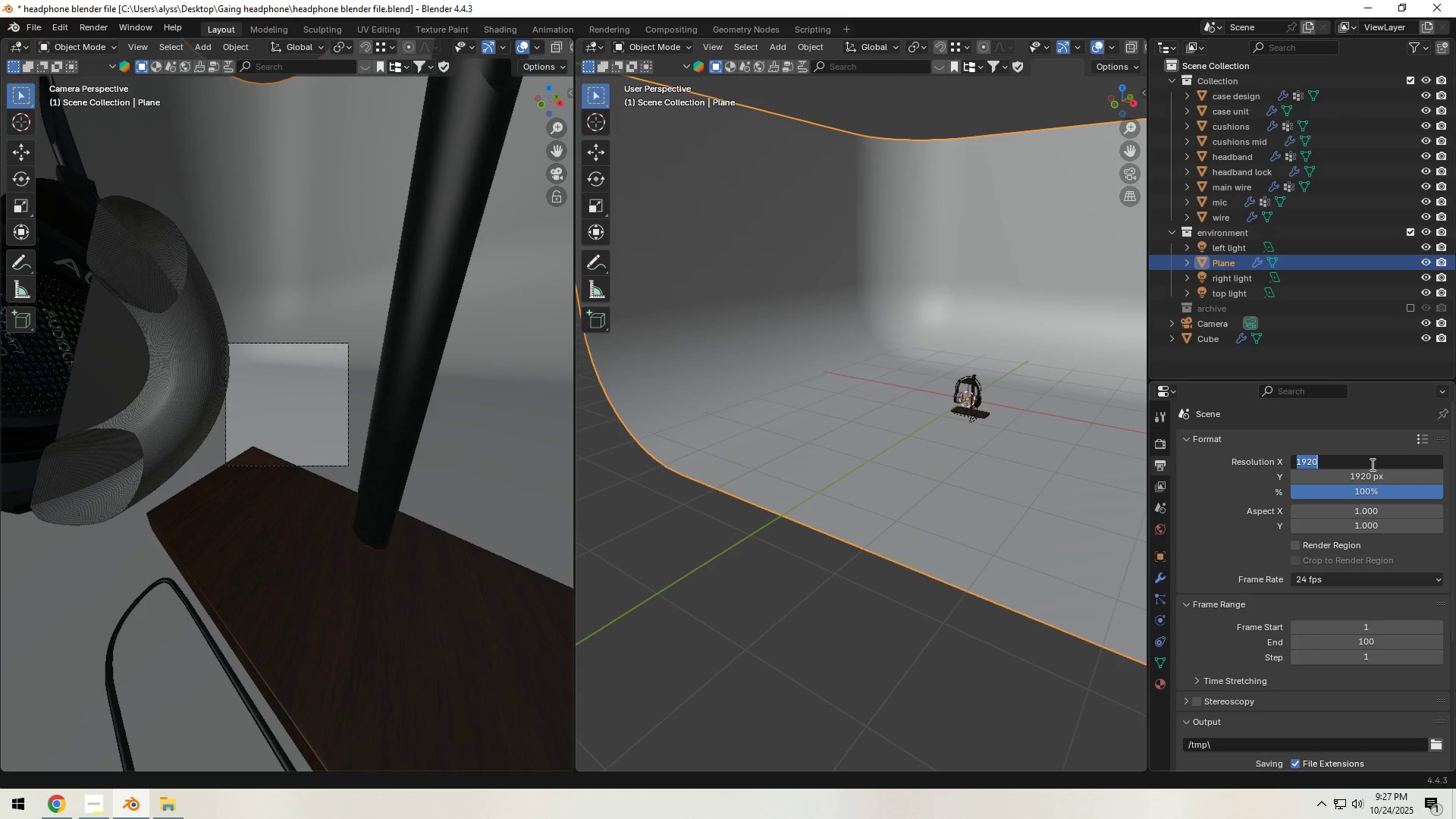 
key(Numpad3)
 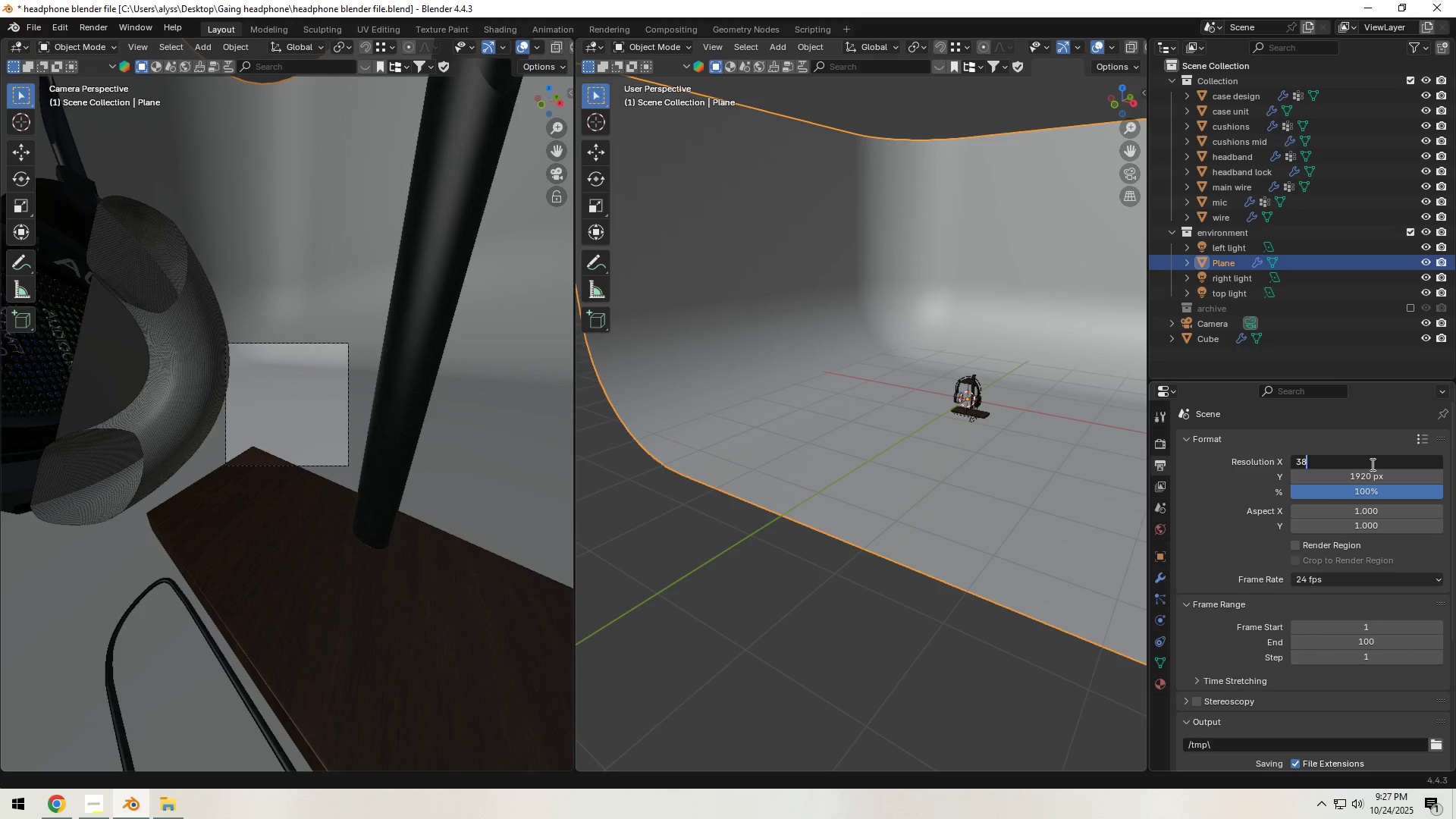 
key(Numpad8)
 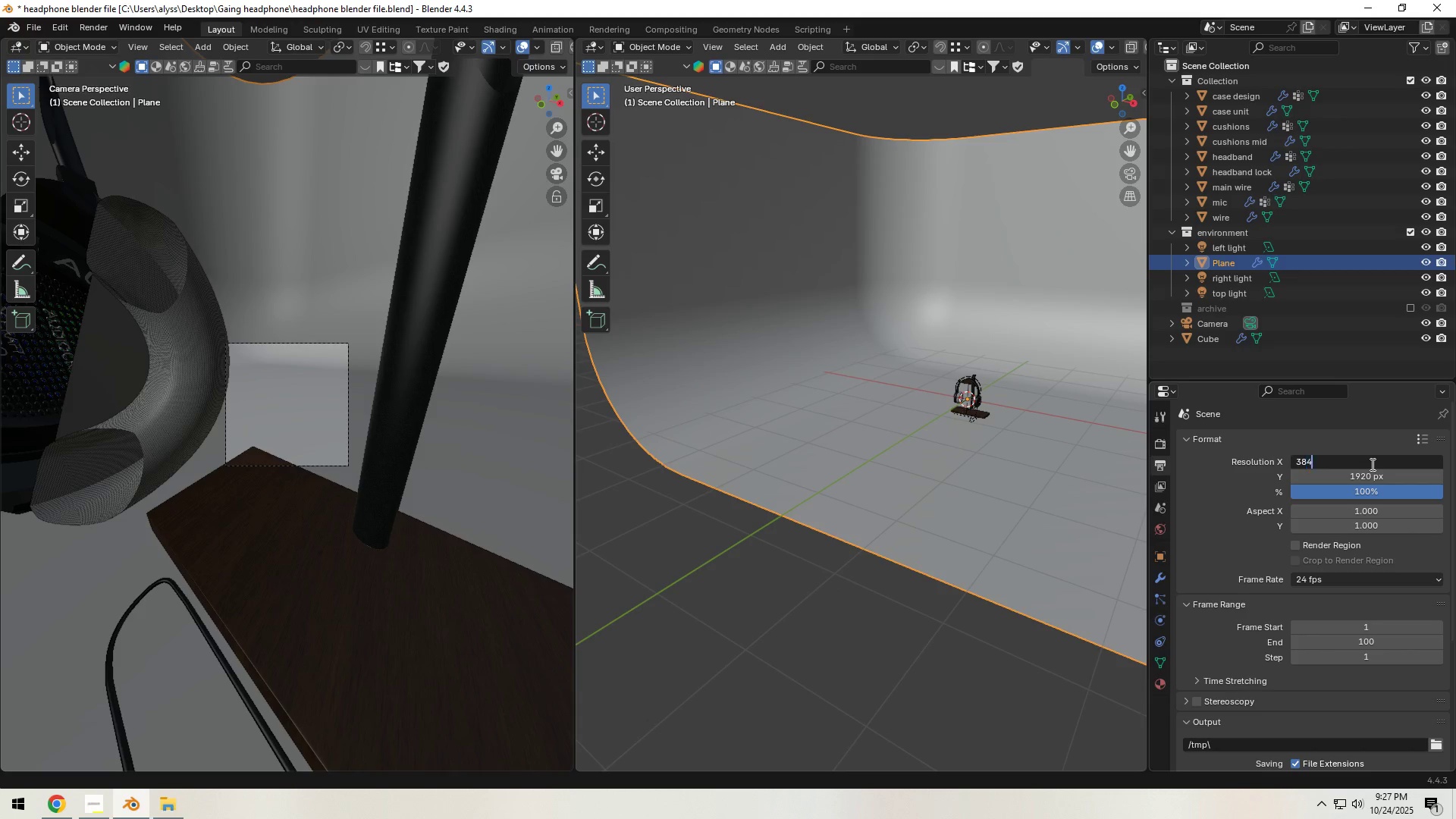 
key(Numpad4)
 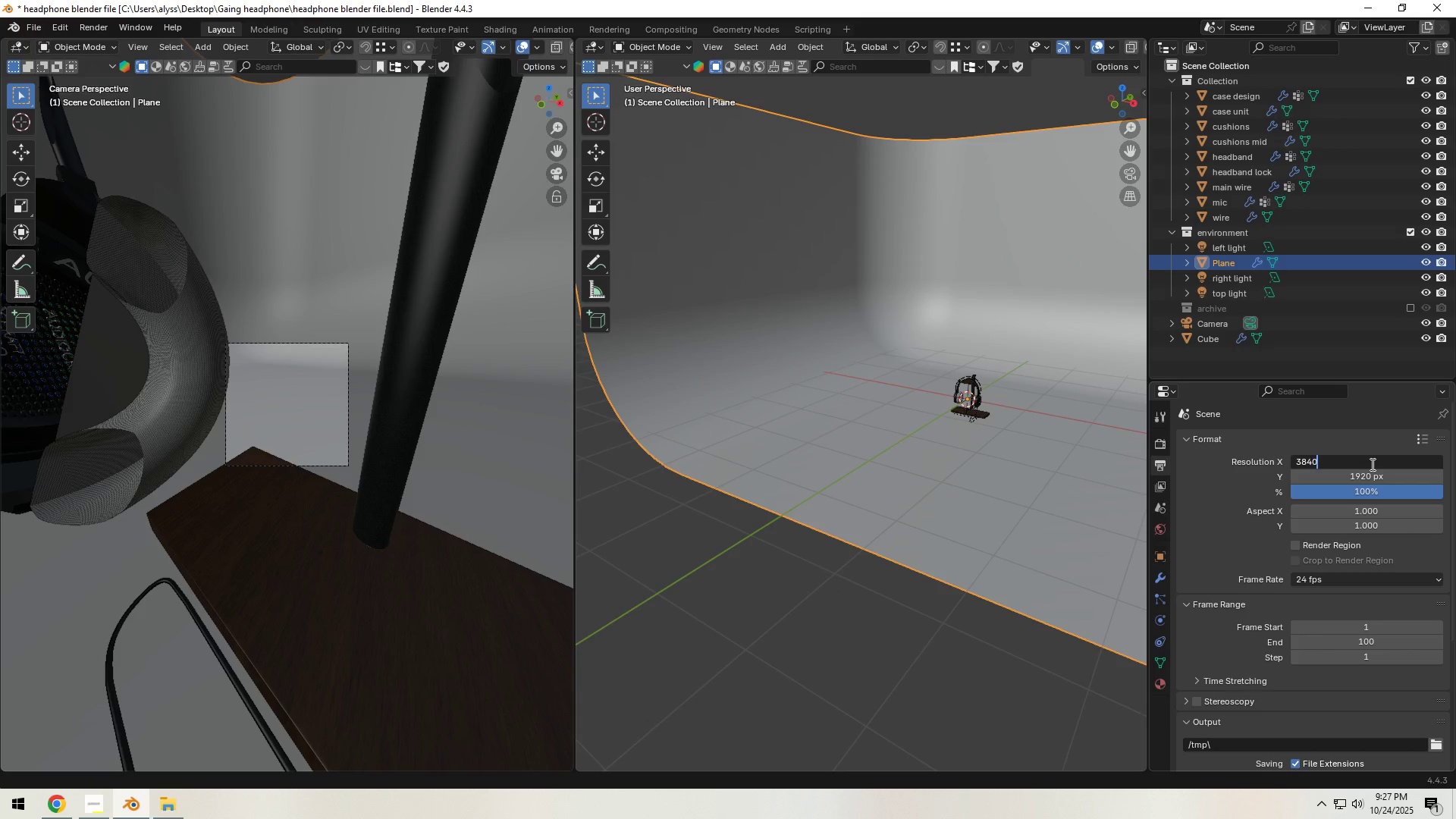 
key(Numpad0)
 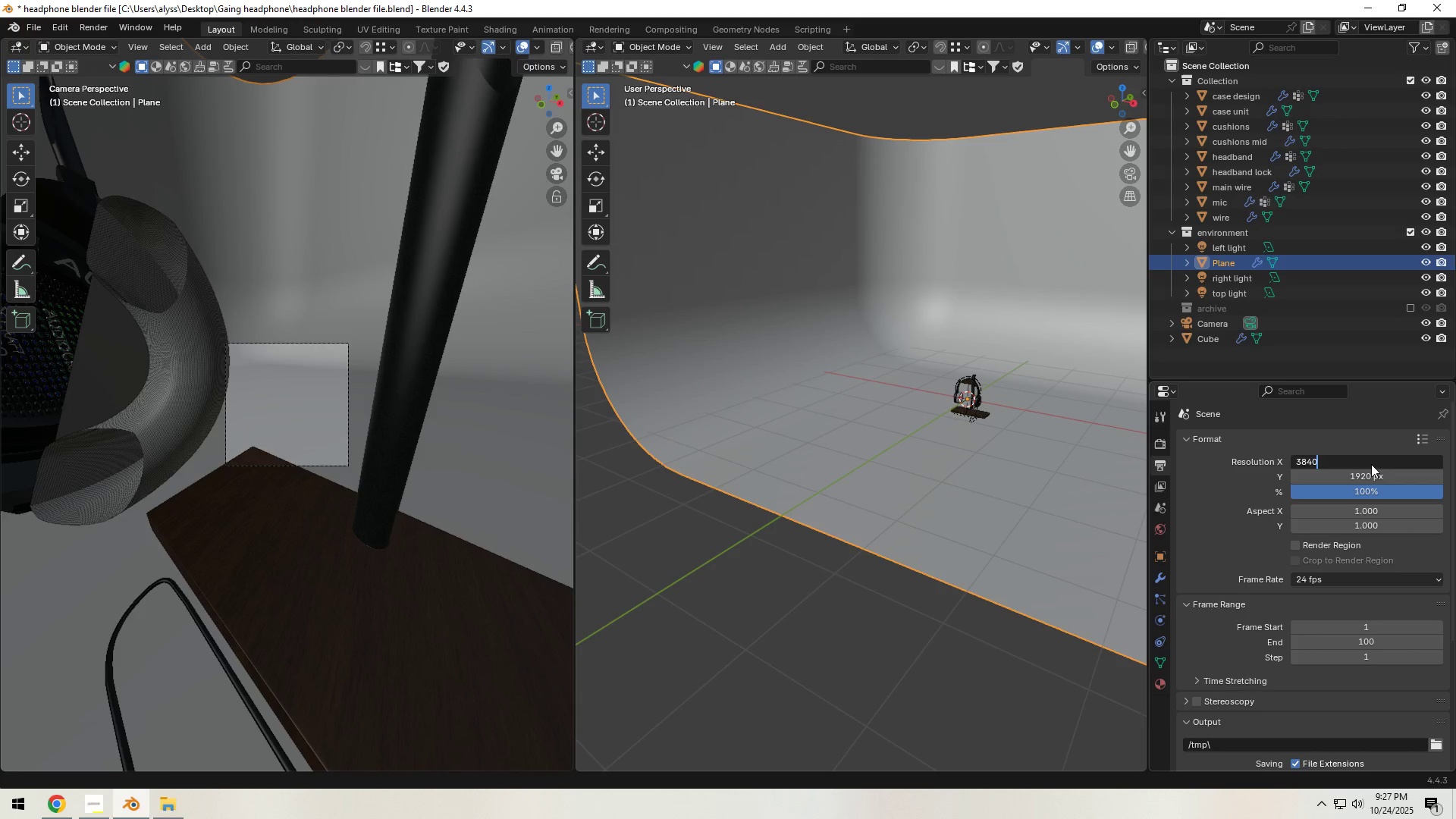 
key(NumpadEnter)
 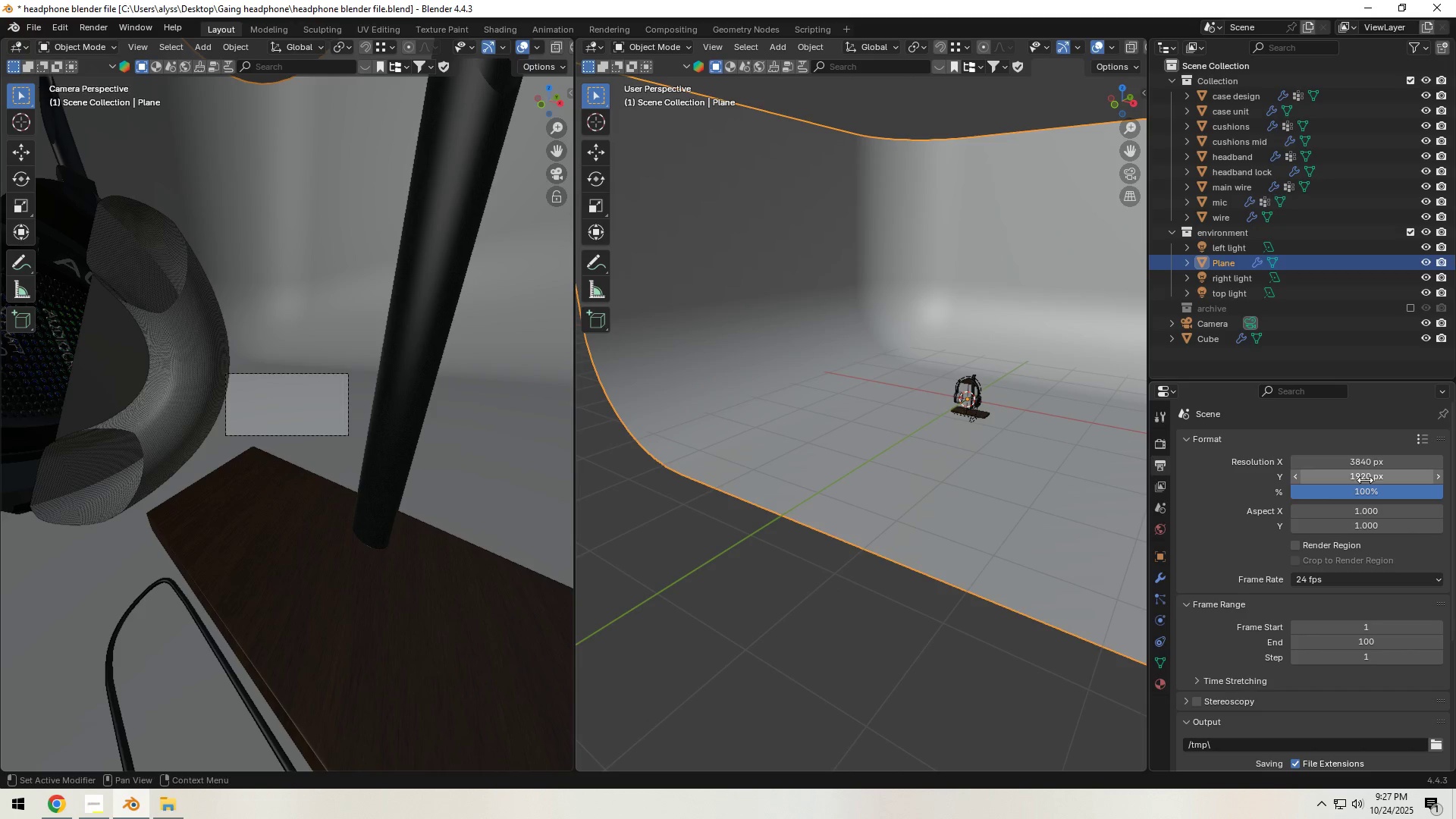 
left_click([1366, 481])
 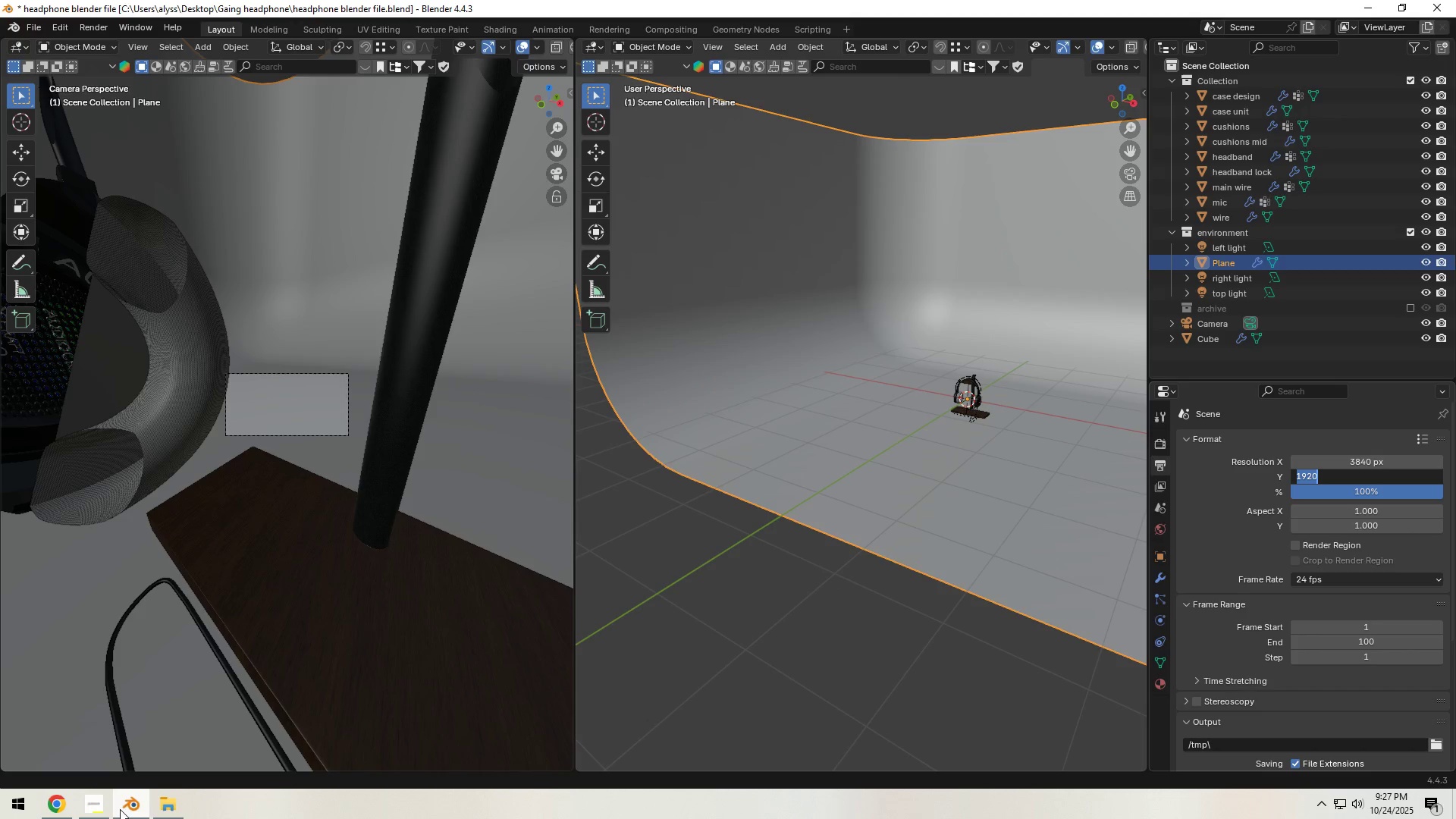 
left_click([49, 811])
 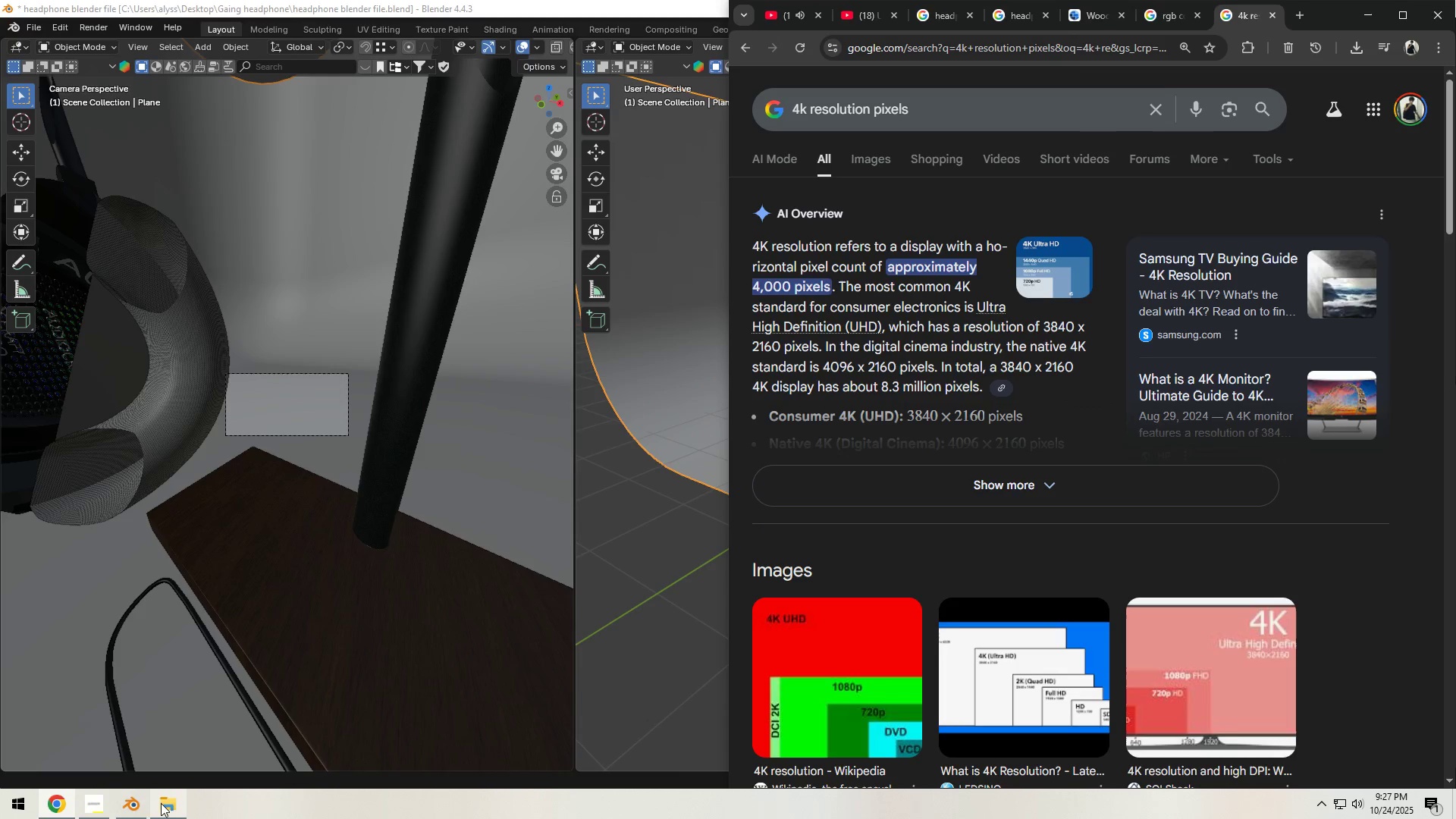 
left_click([133, 808])
 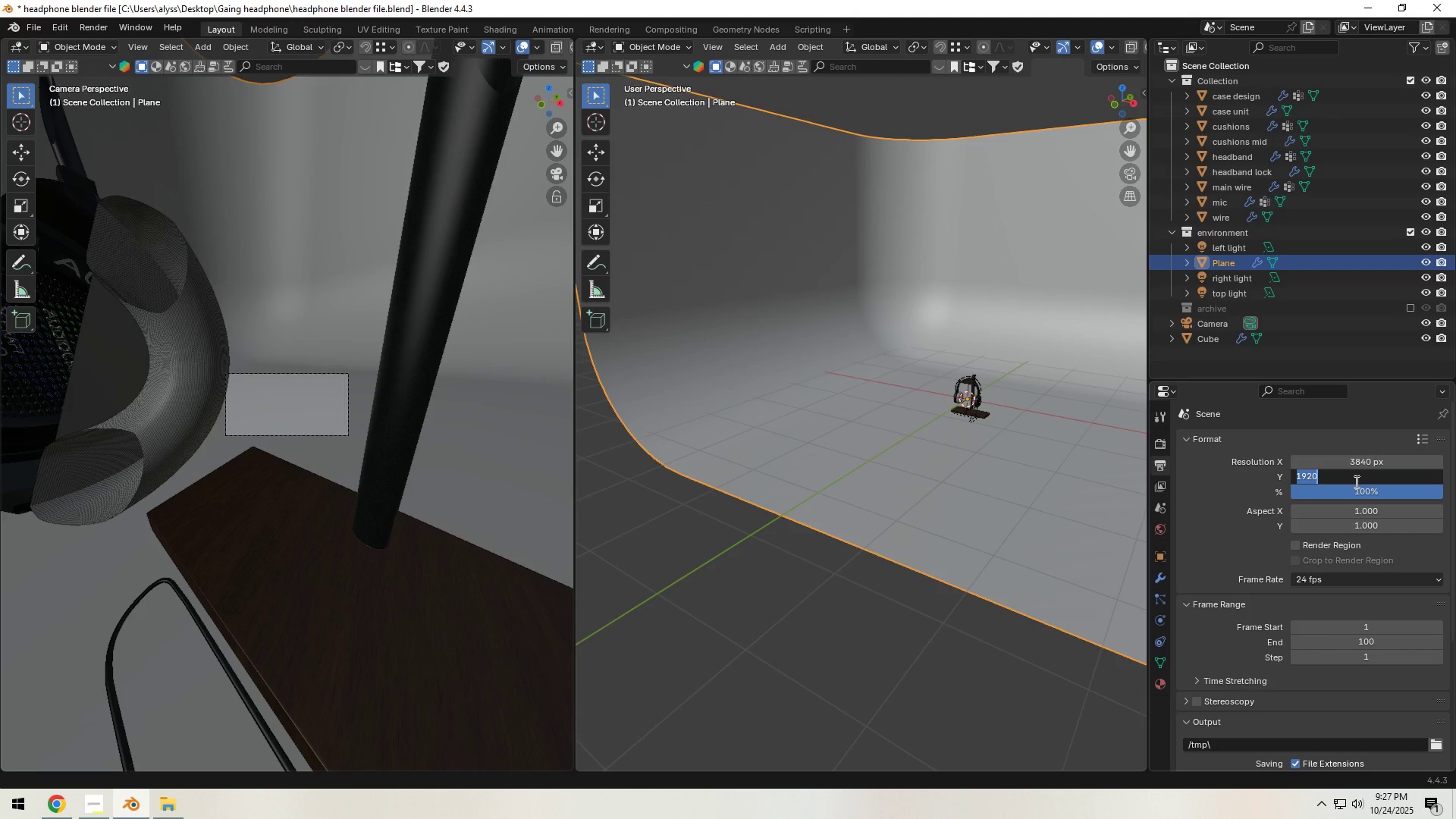 
key(Numpad2)
 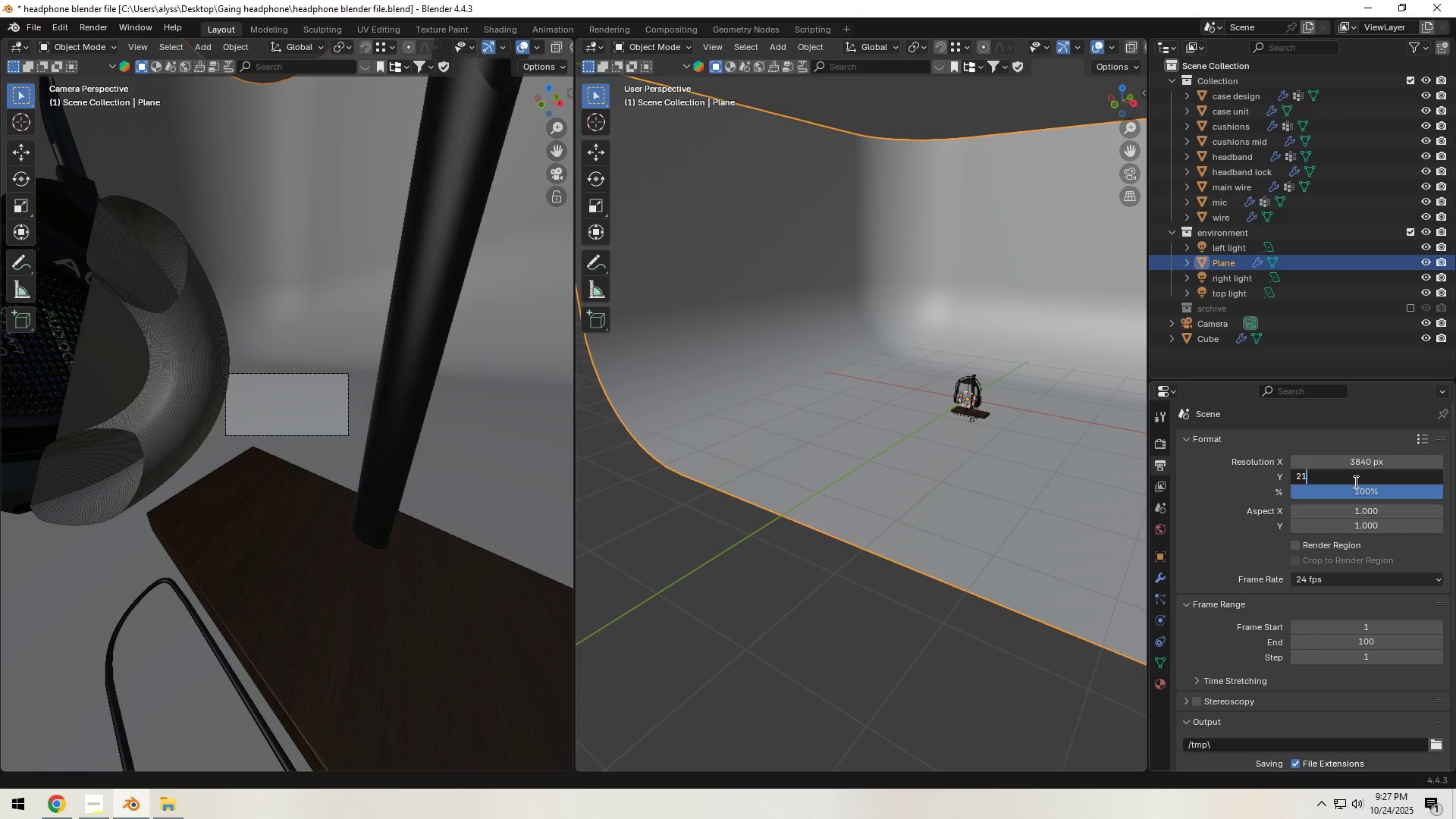 
key(Numpad1)
 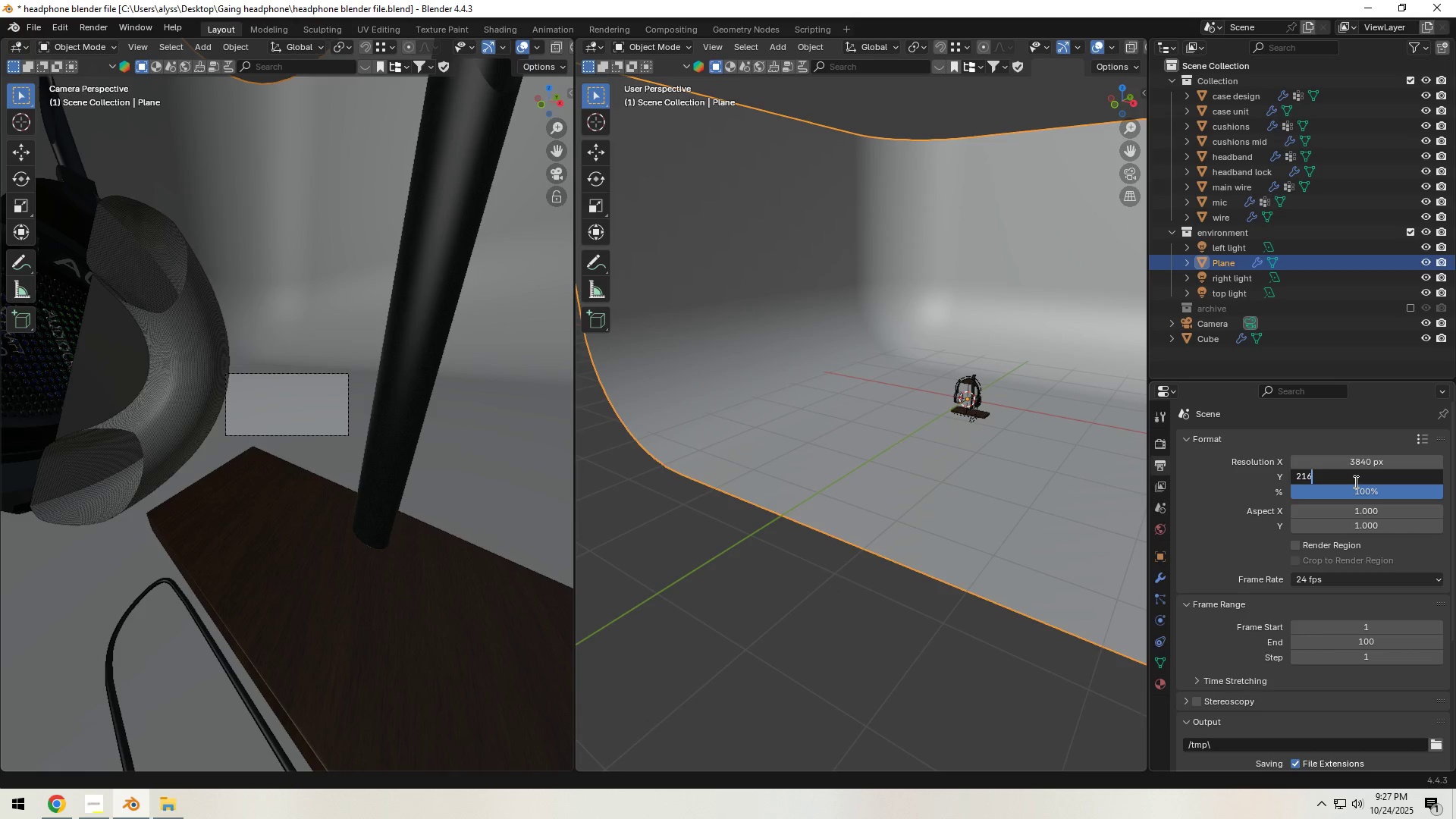 
key(Numpad6)
 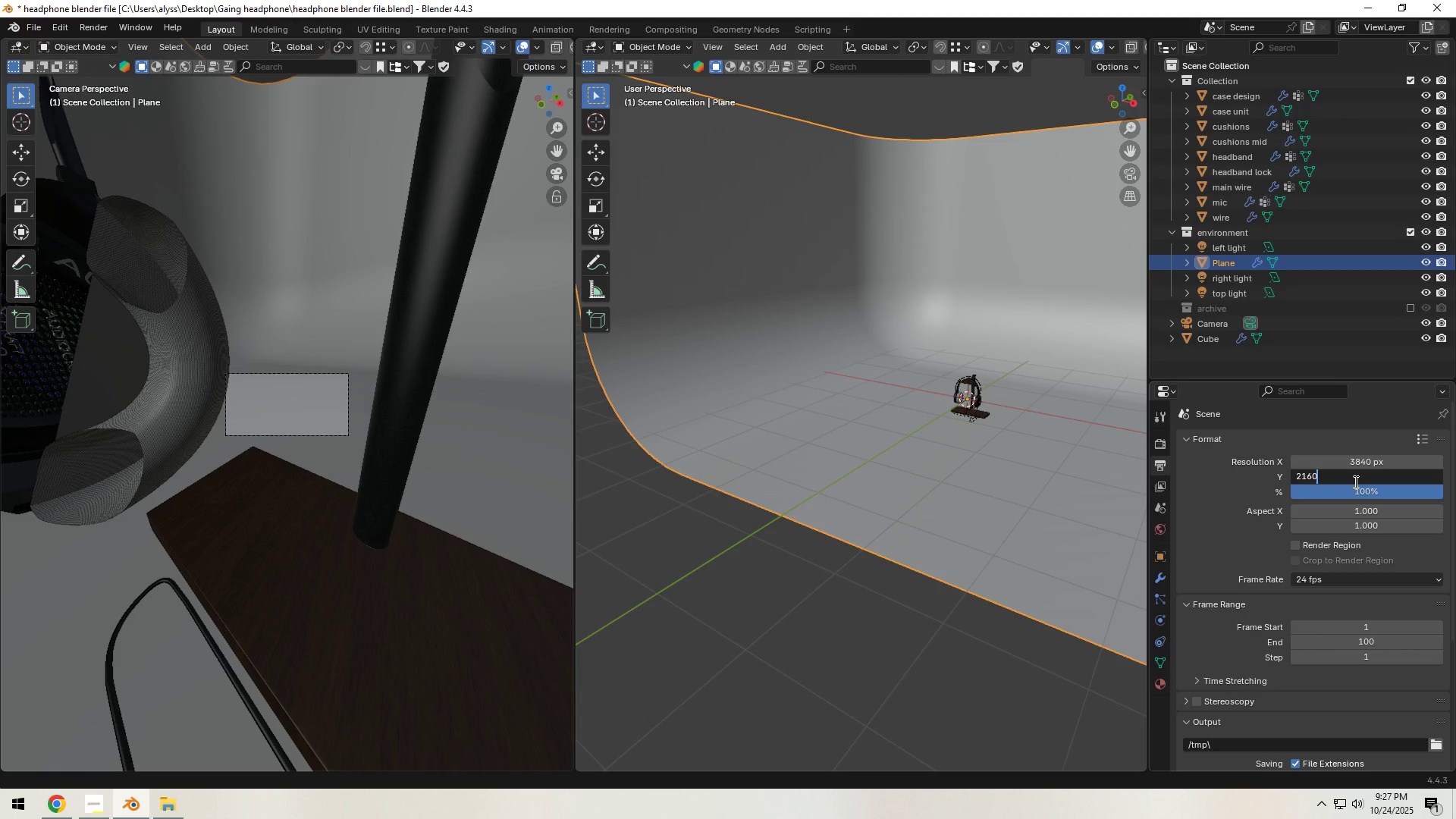 
key(Numpad0)
 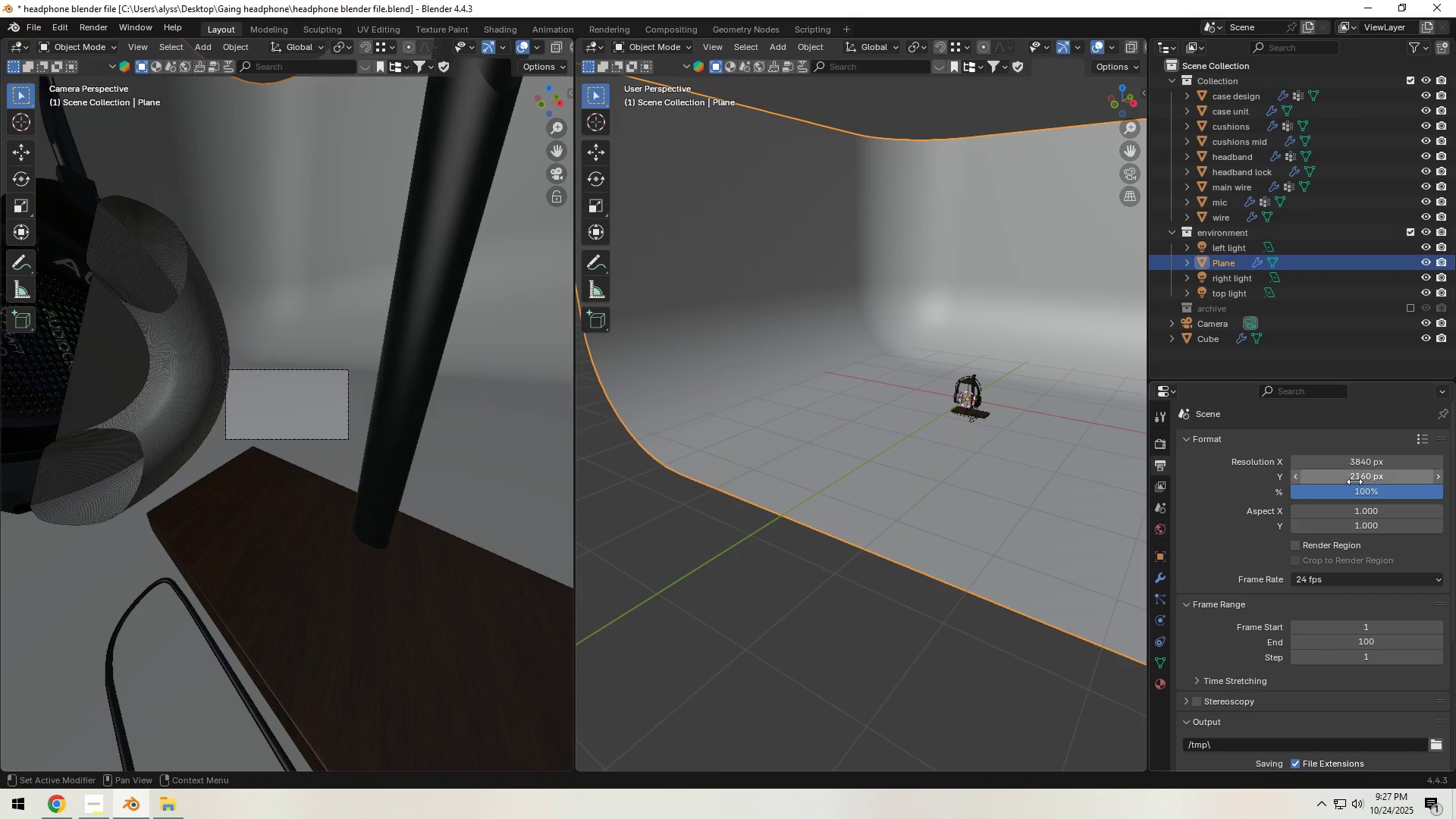 
key(NumpadEnter)
 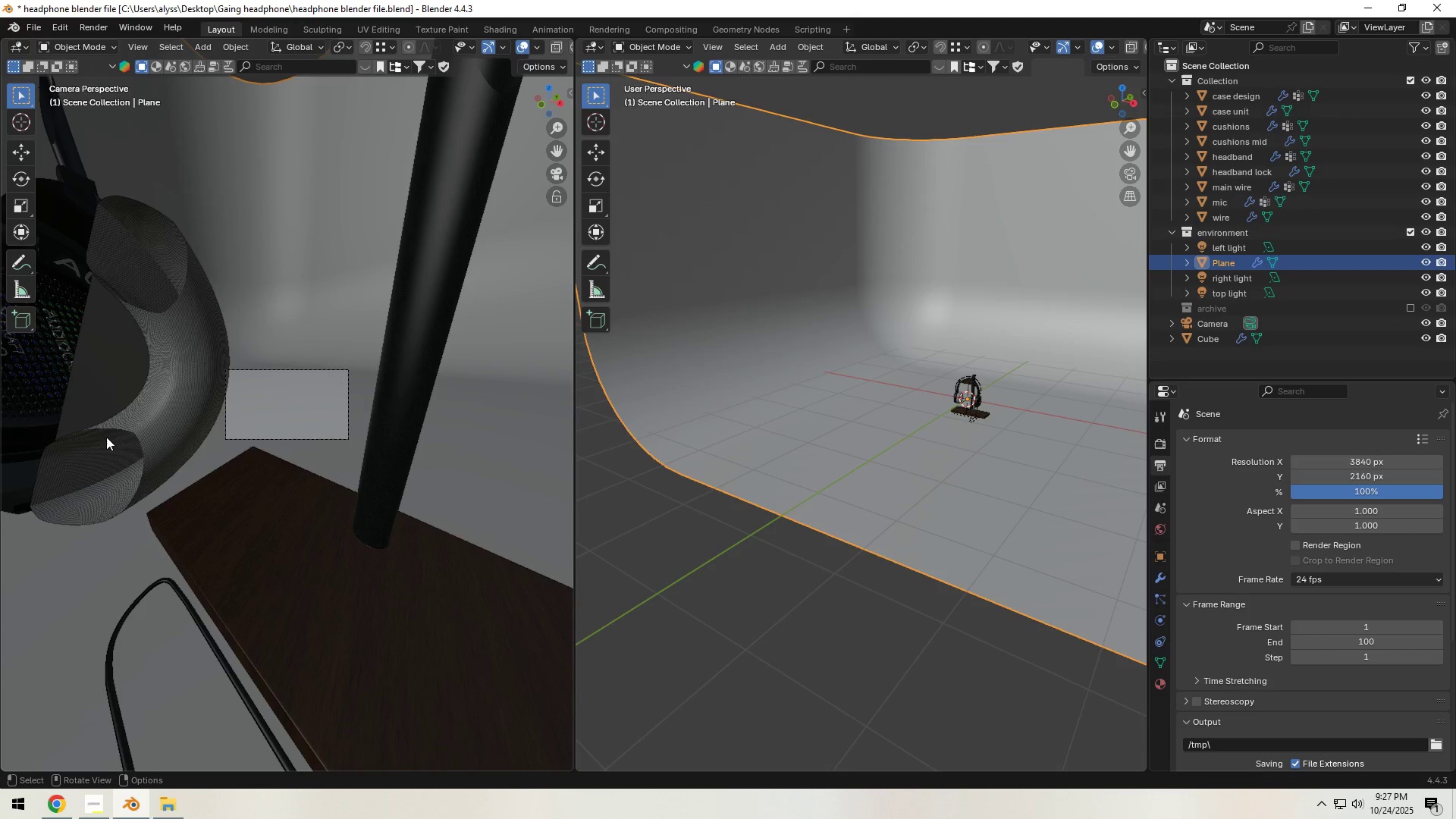 
scroll: coordinate [116, 435], scroll_direction: down, amount: 5.0
 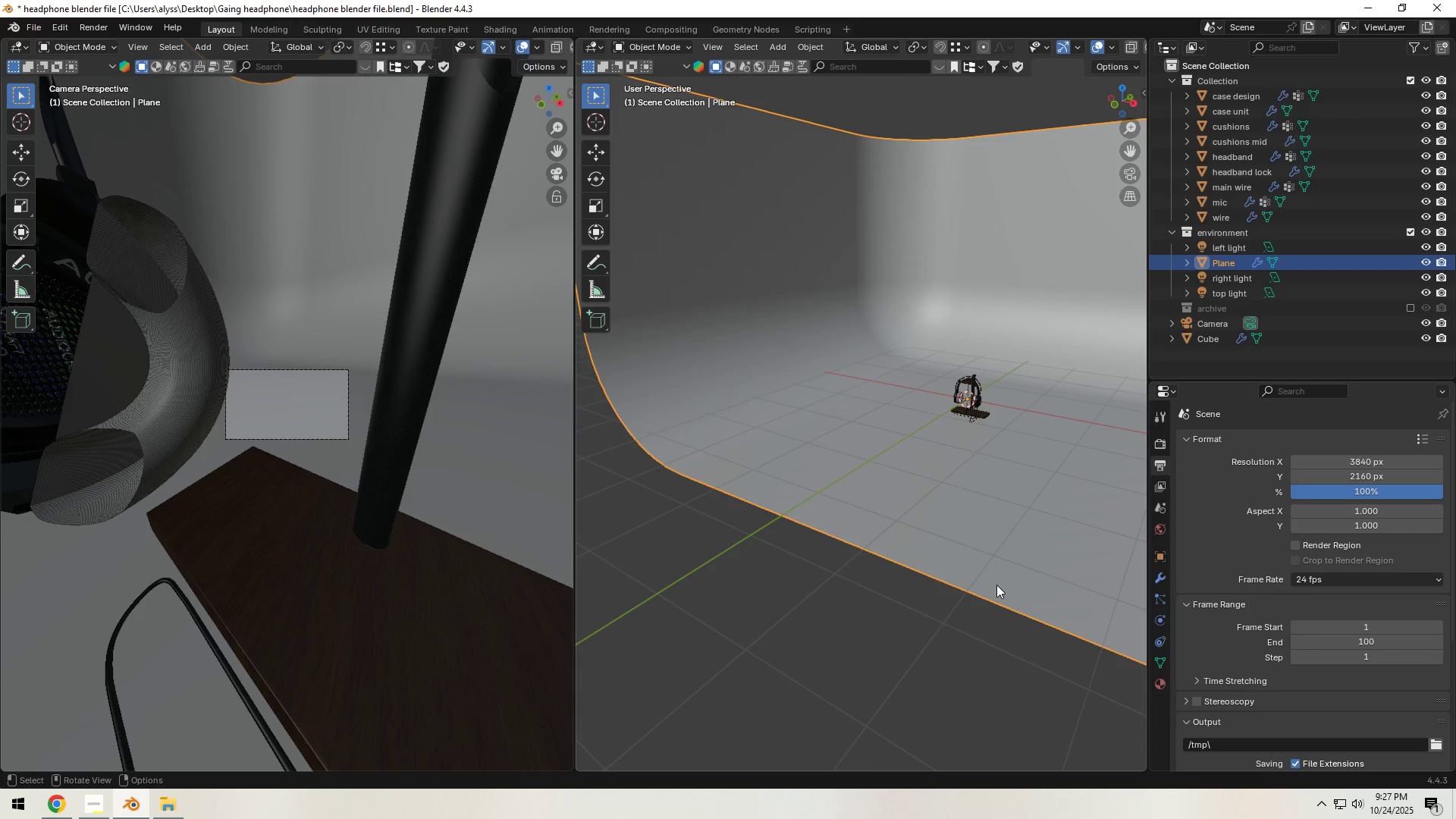 
scroll: coordinate [365, 487], scroll_direction: up, amount: 9.0
 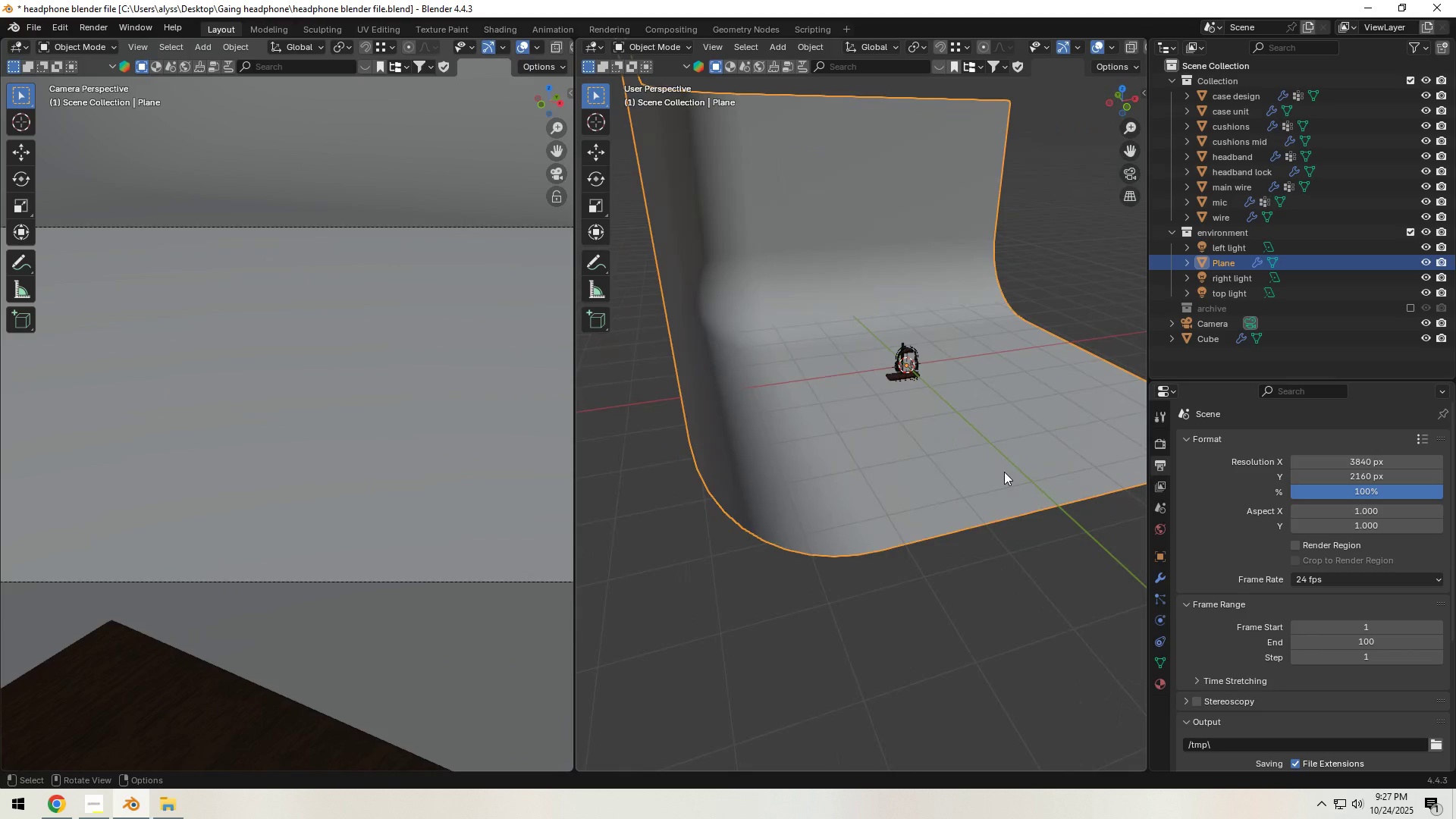 
hold_key(key=ShiftLeft, duration=0.32)
 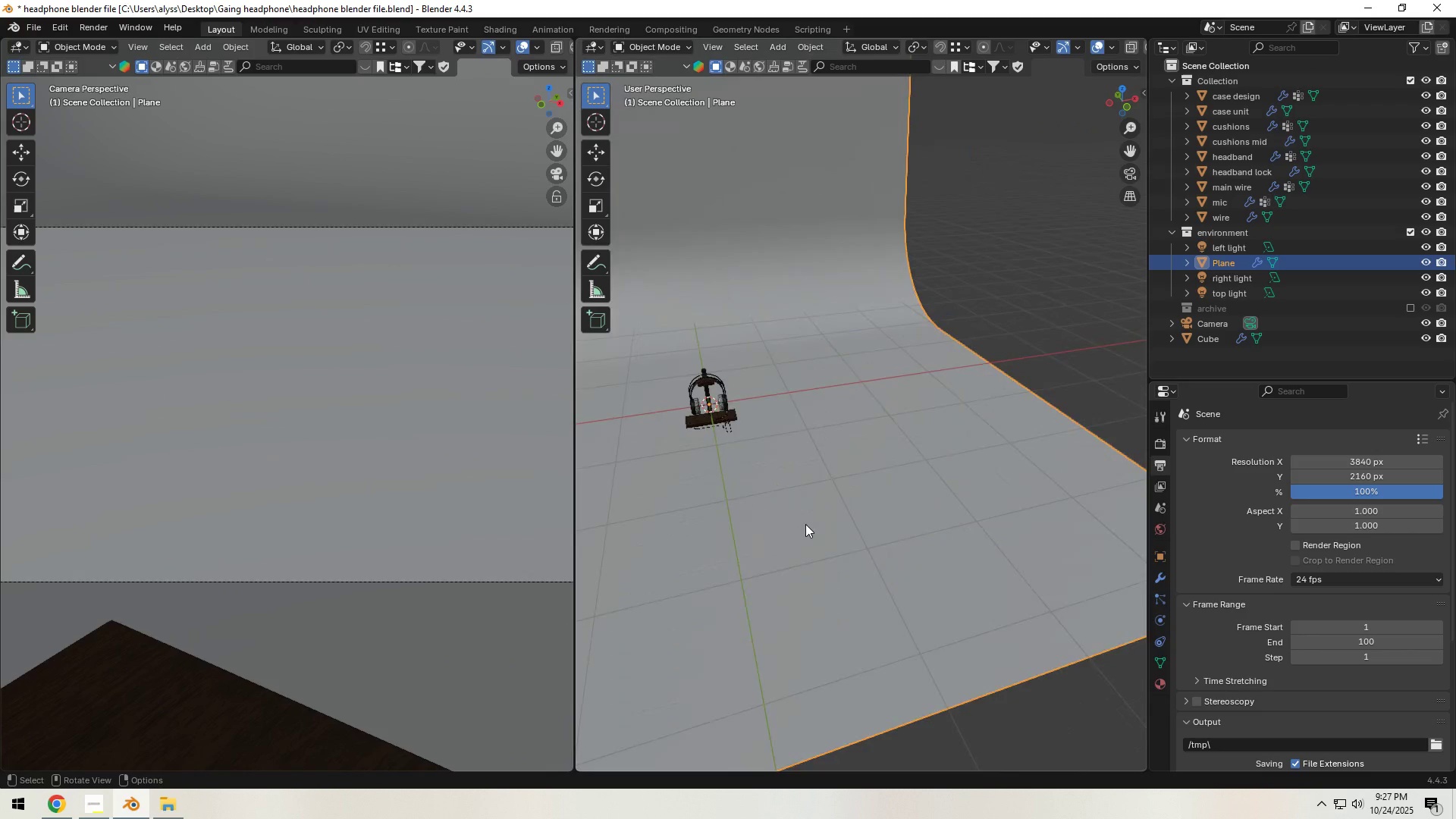 
scroll: coordinate [805, 524], scroll_direction: up, amount: 4.0
 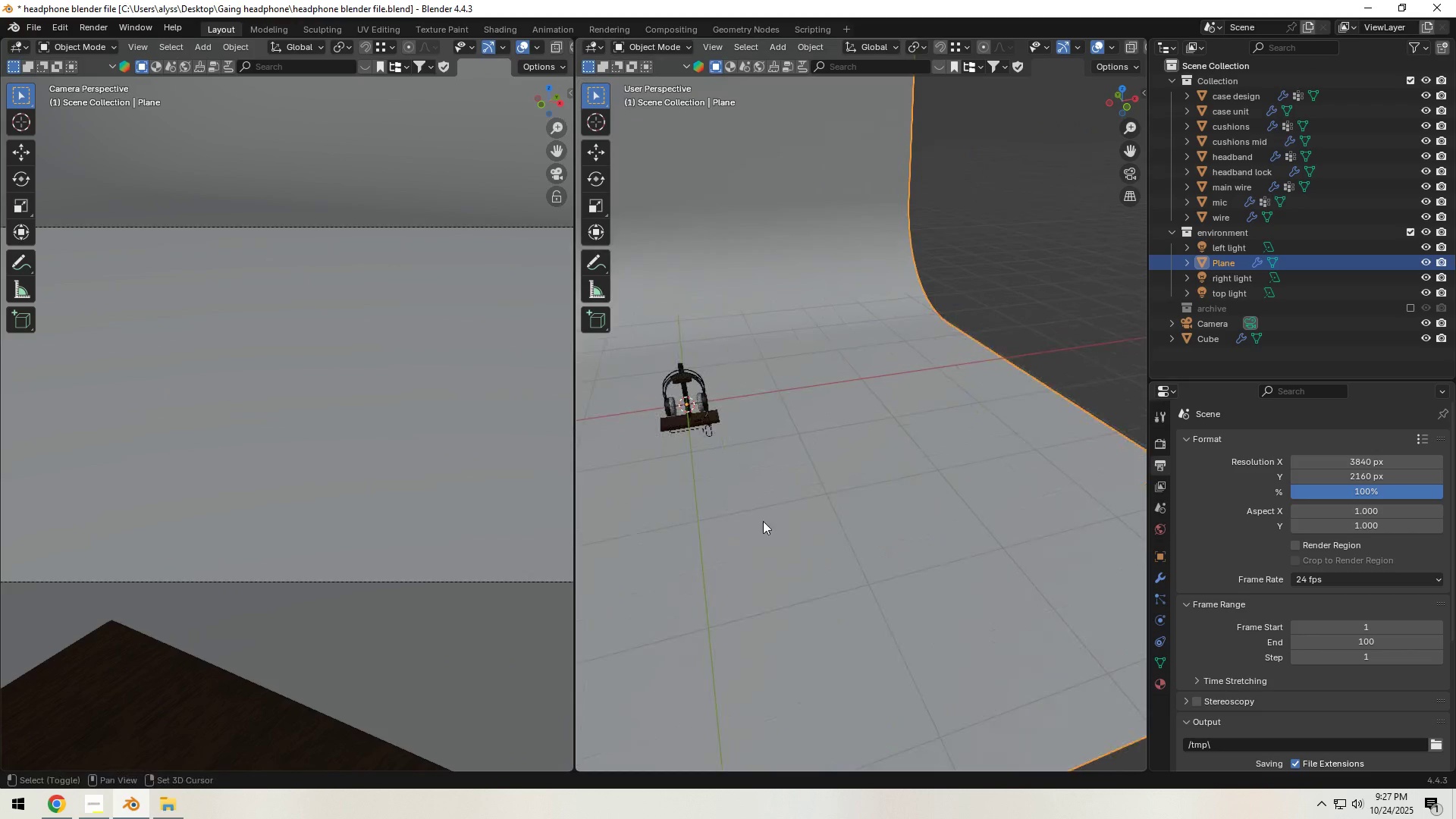 
hold_key(key=ShiftLeft, duration=0.48)
 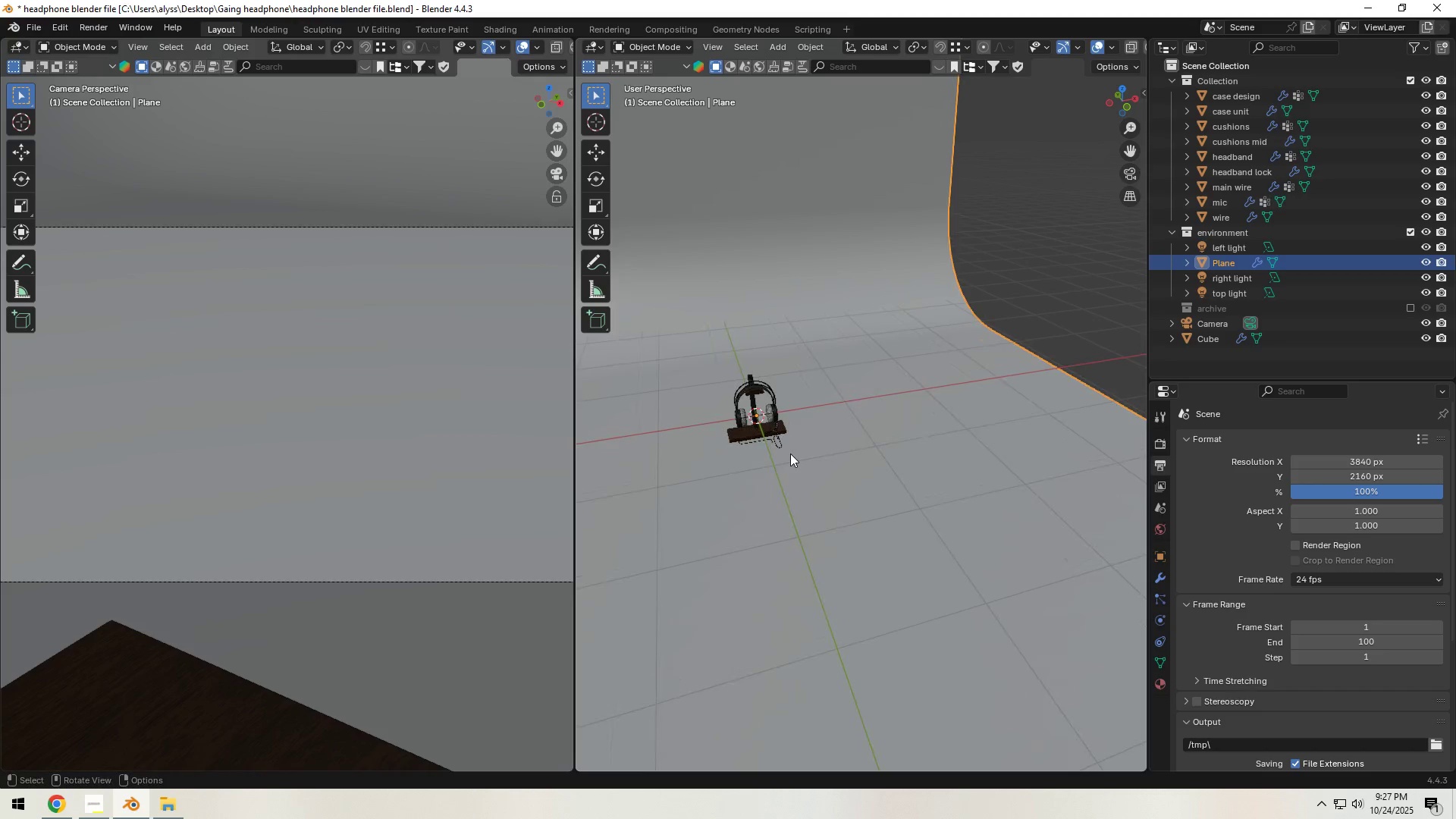 
key(Backquote)
 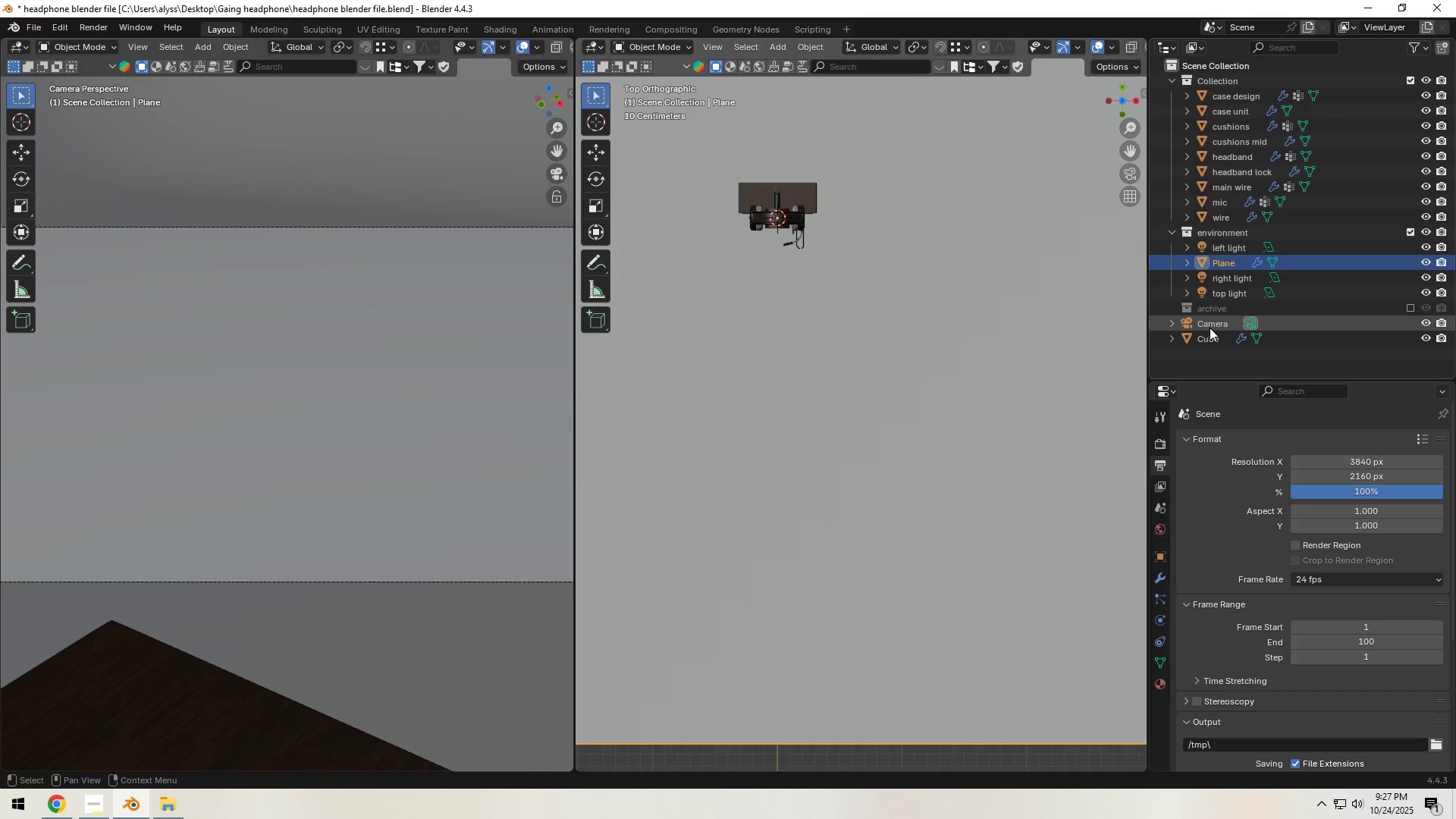 
left_click([1210, 328])
 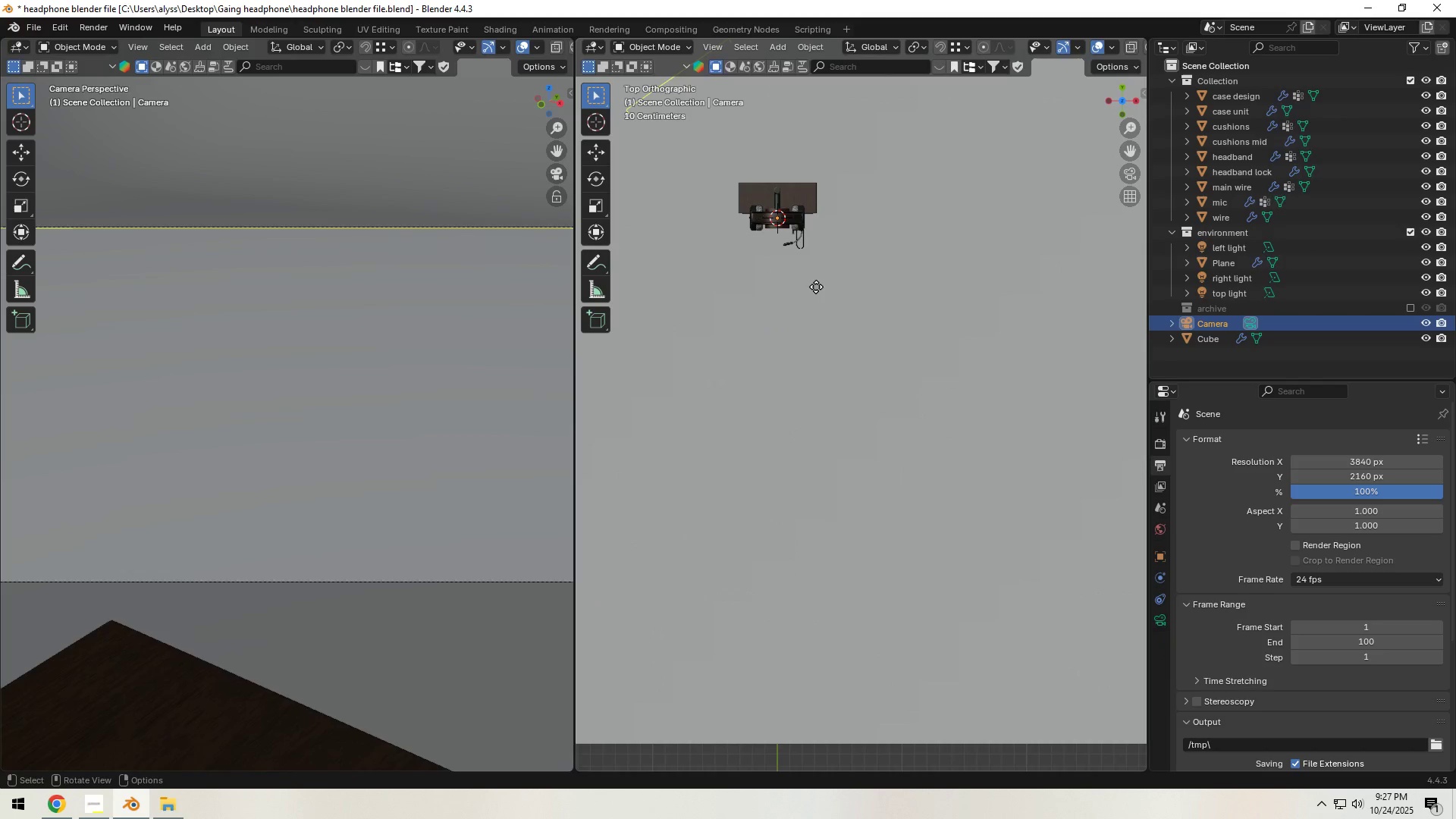 
key(G)
 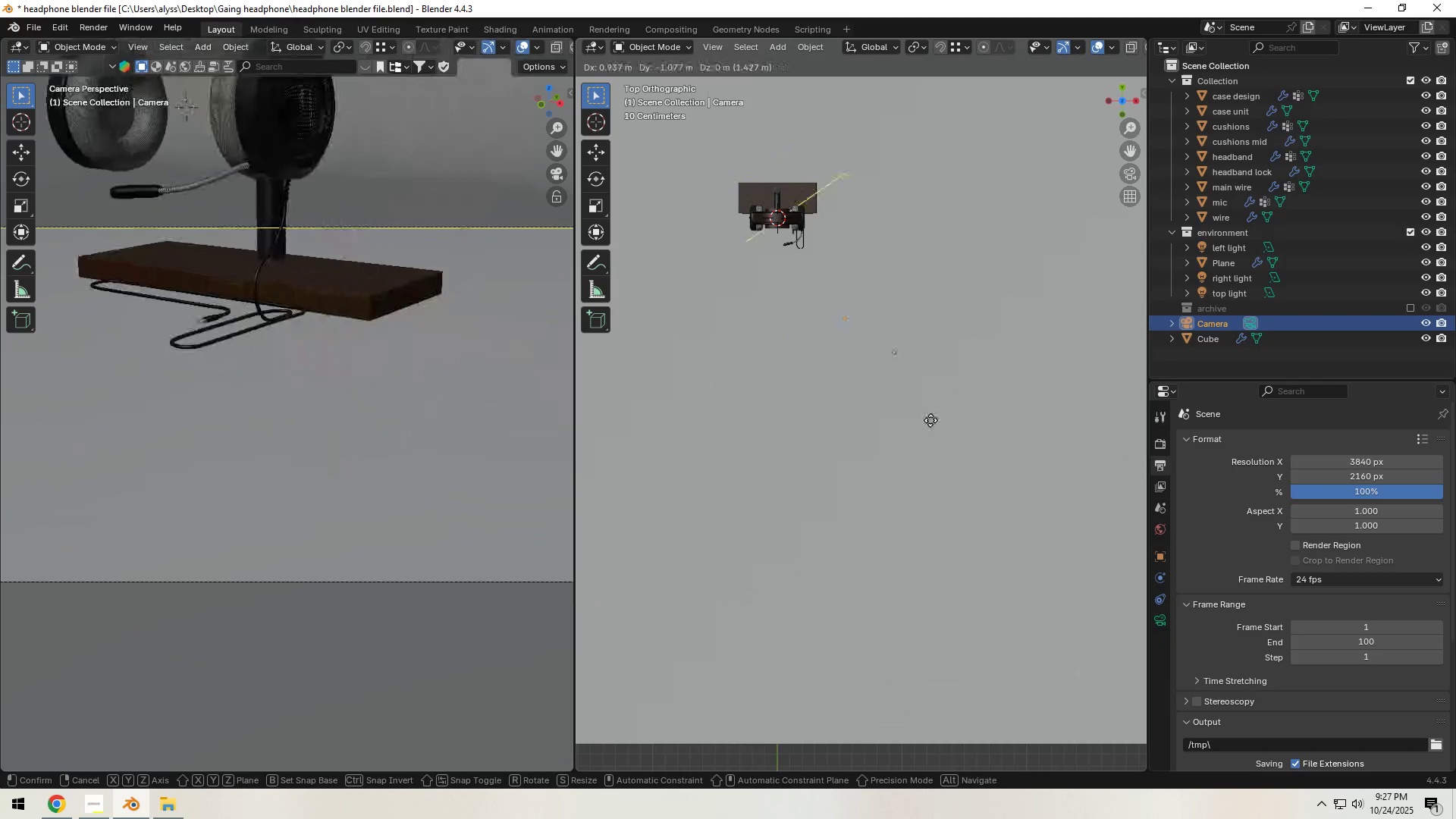 
left_click([931, 421])
 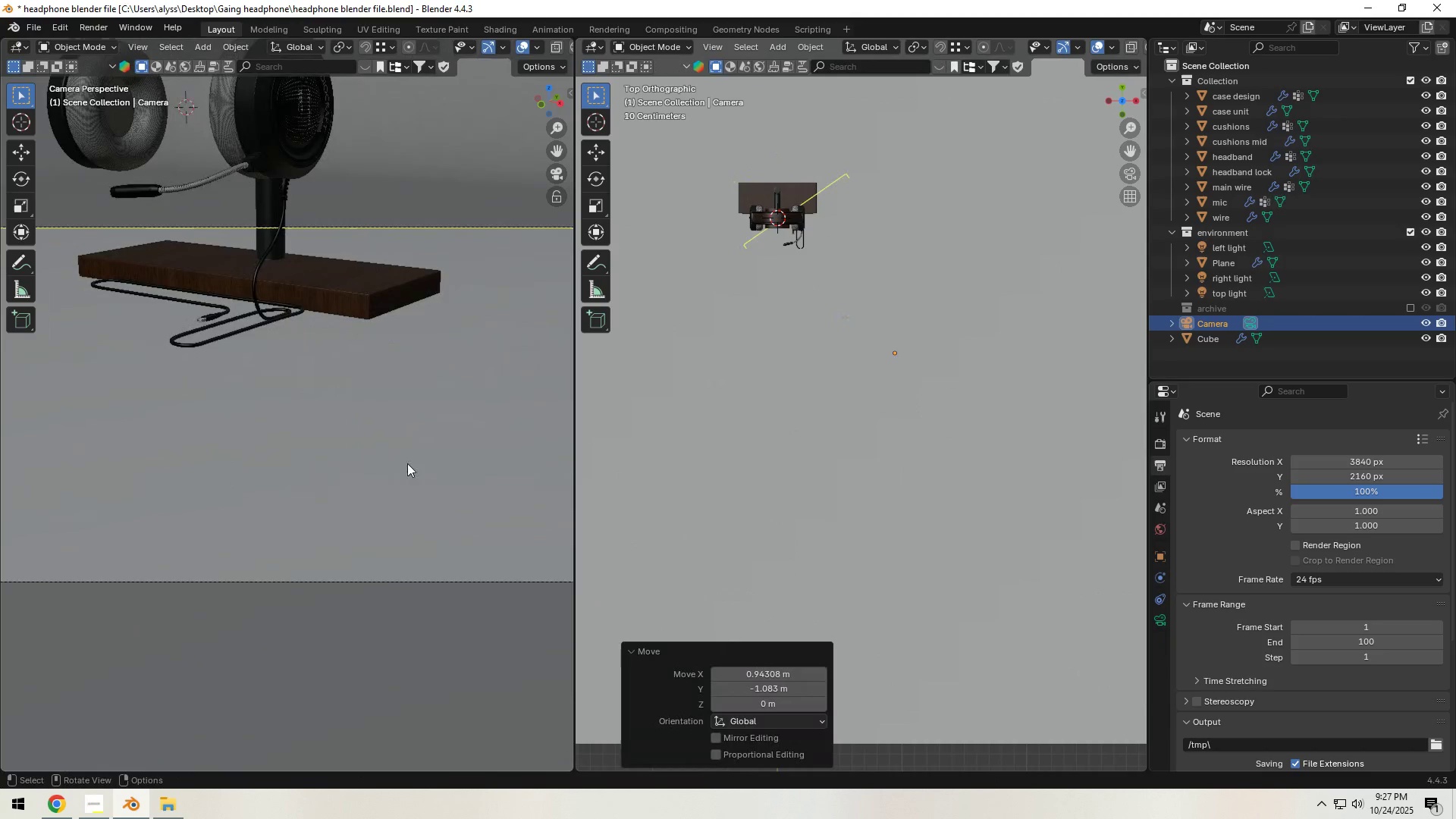 
scroll: coordinate [407, 463], scroll_direction: down, amount: 1.0
 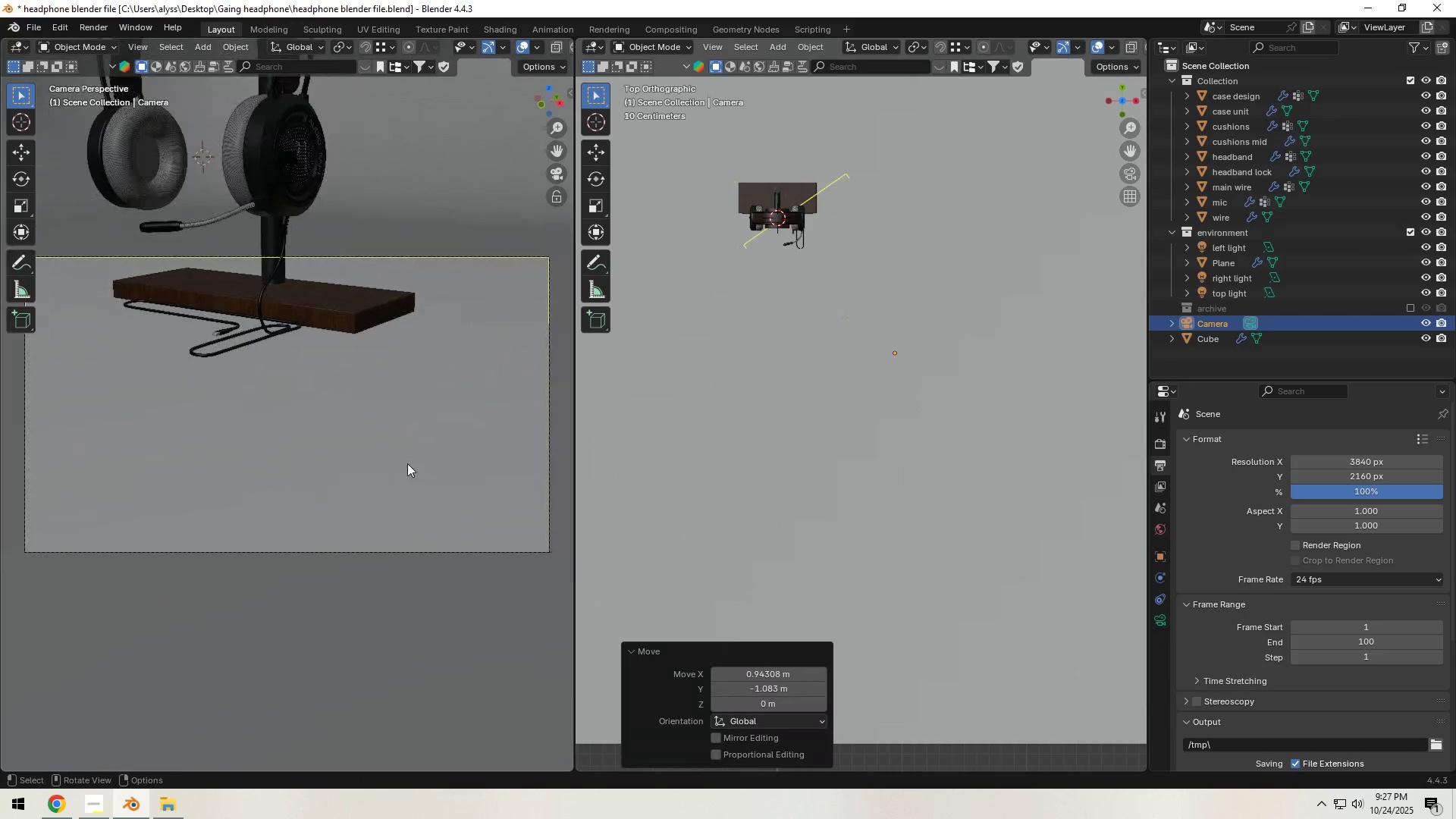 
hold_key(key=ShiftLeft, duration=0.96)
 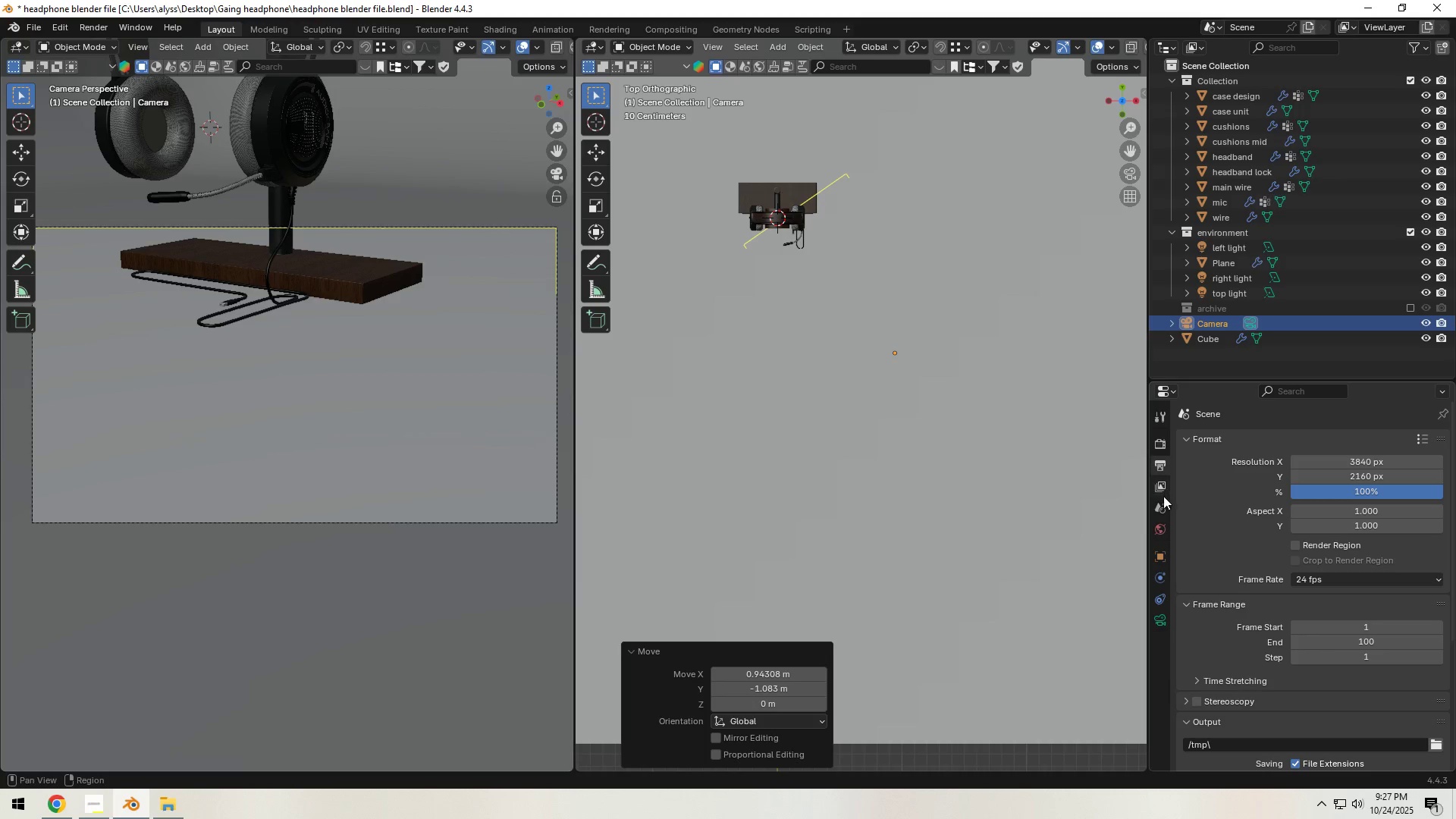 
scroll: coordinate [1235, 610], scroll_direction: down, amount: 12.0
 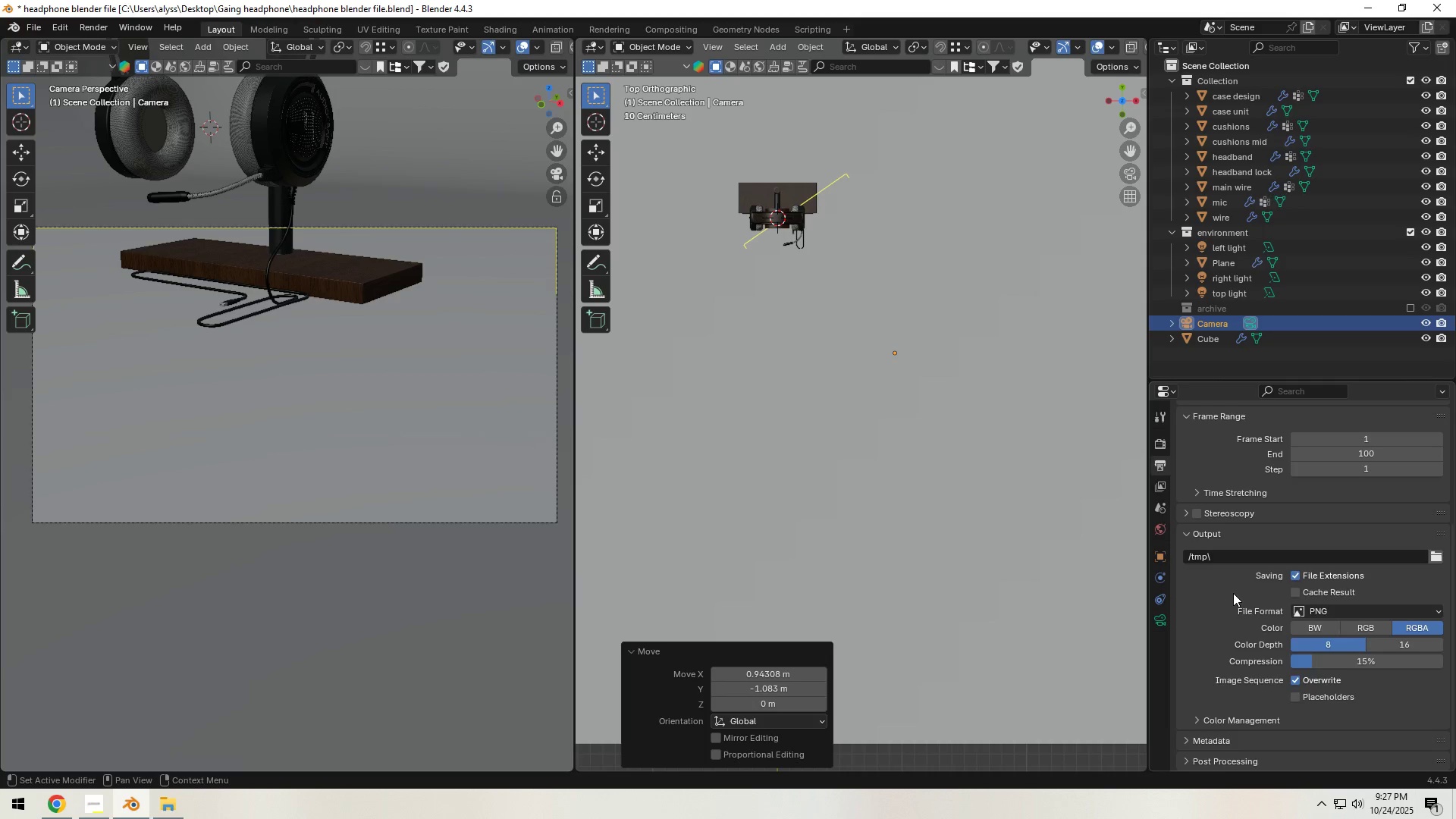 
scroll: coordinate [1233, 593], scroll_direction: up, amount: 1.0
 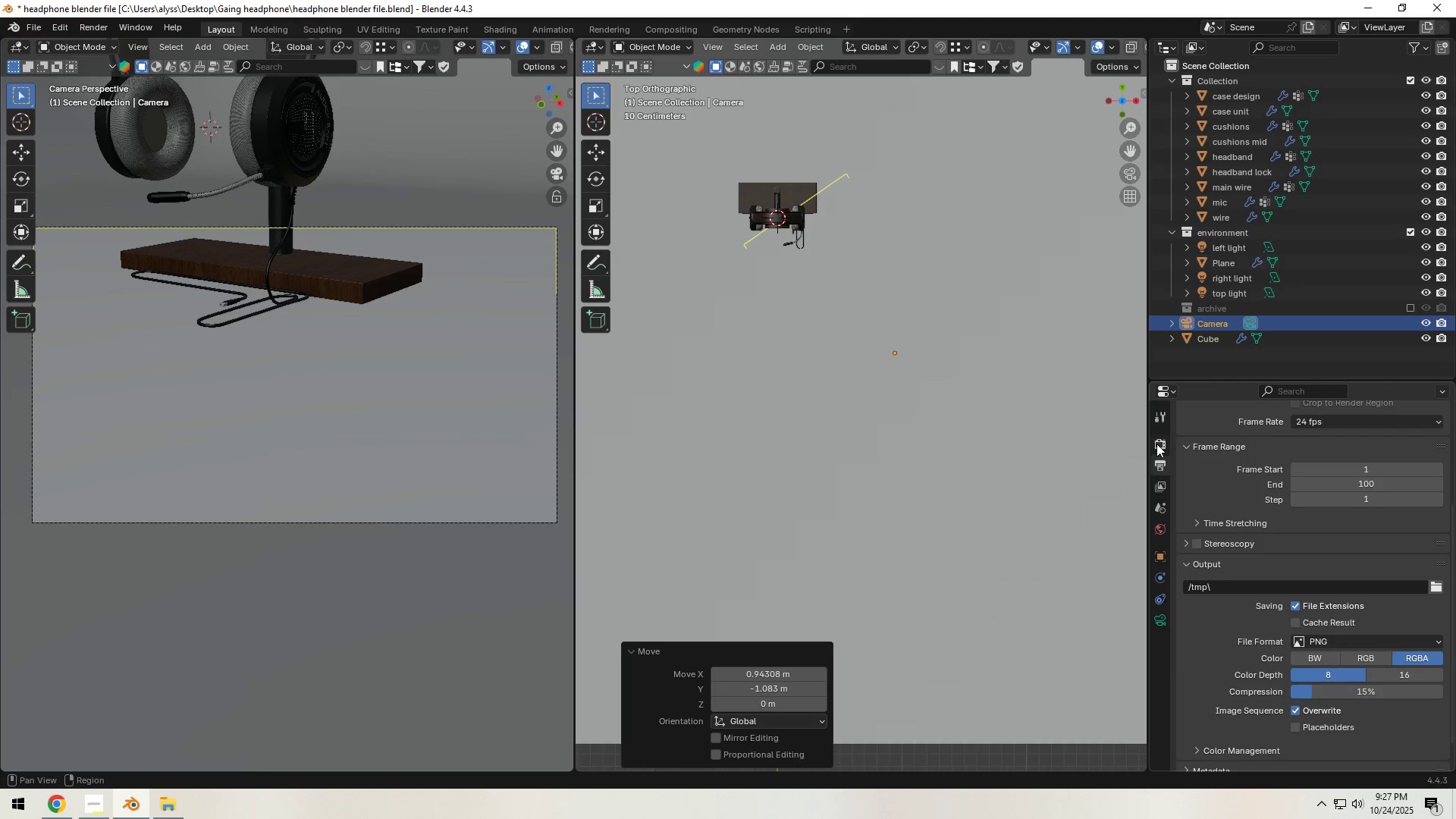 
left_click([1156, 444])
 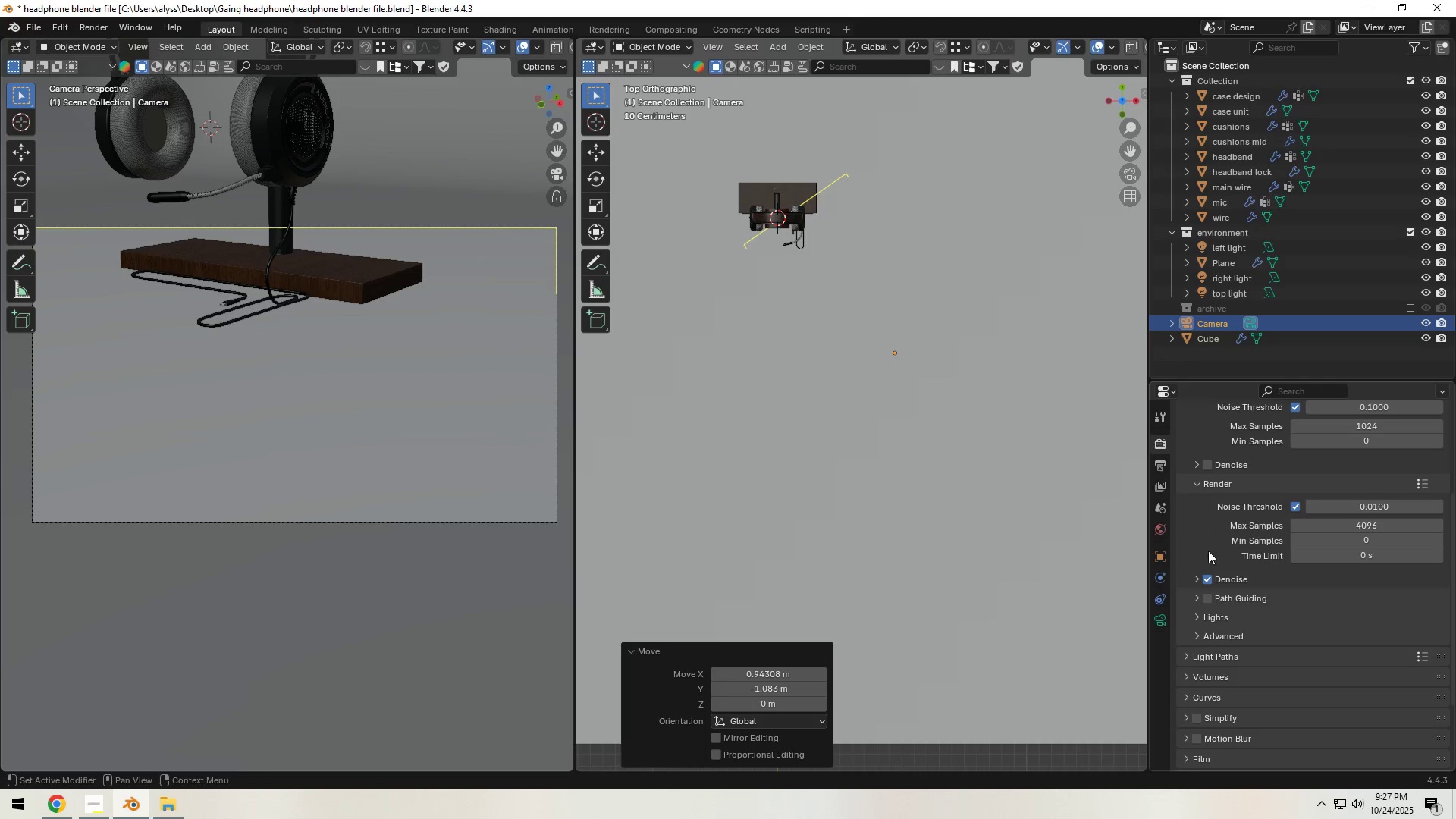 
scroll: coordinate [1211, 569], scroll_direction: down, amount: 5.0
 